 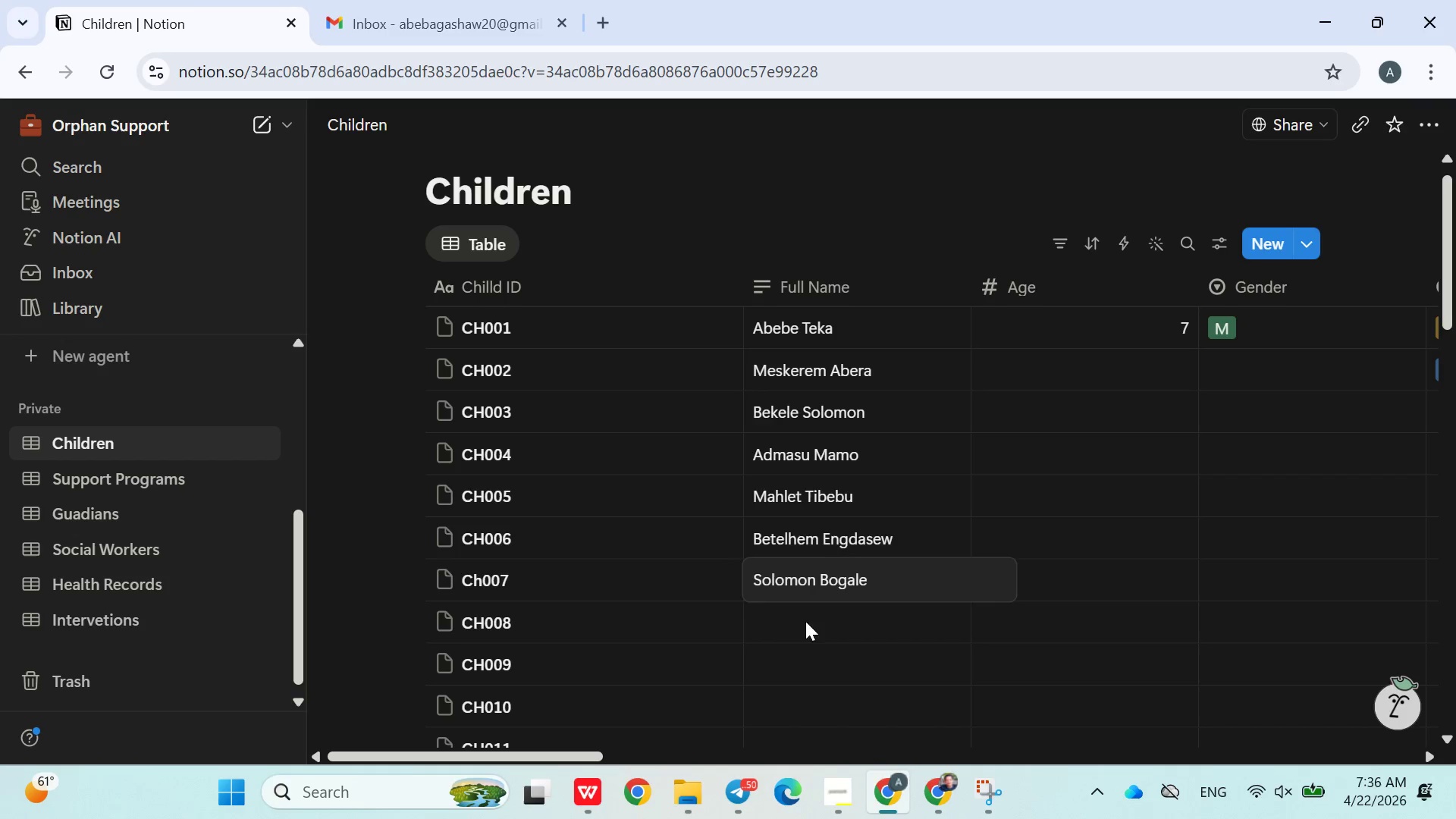 
left_click([805, 627])
 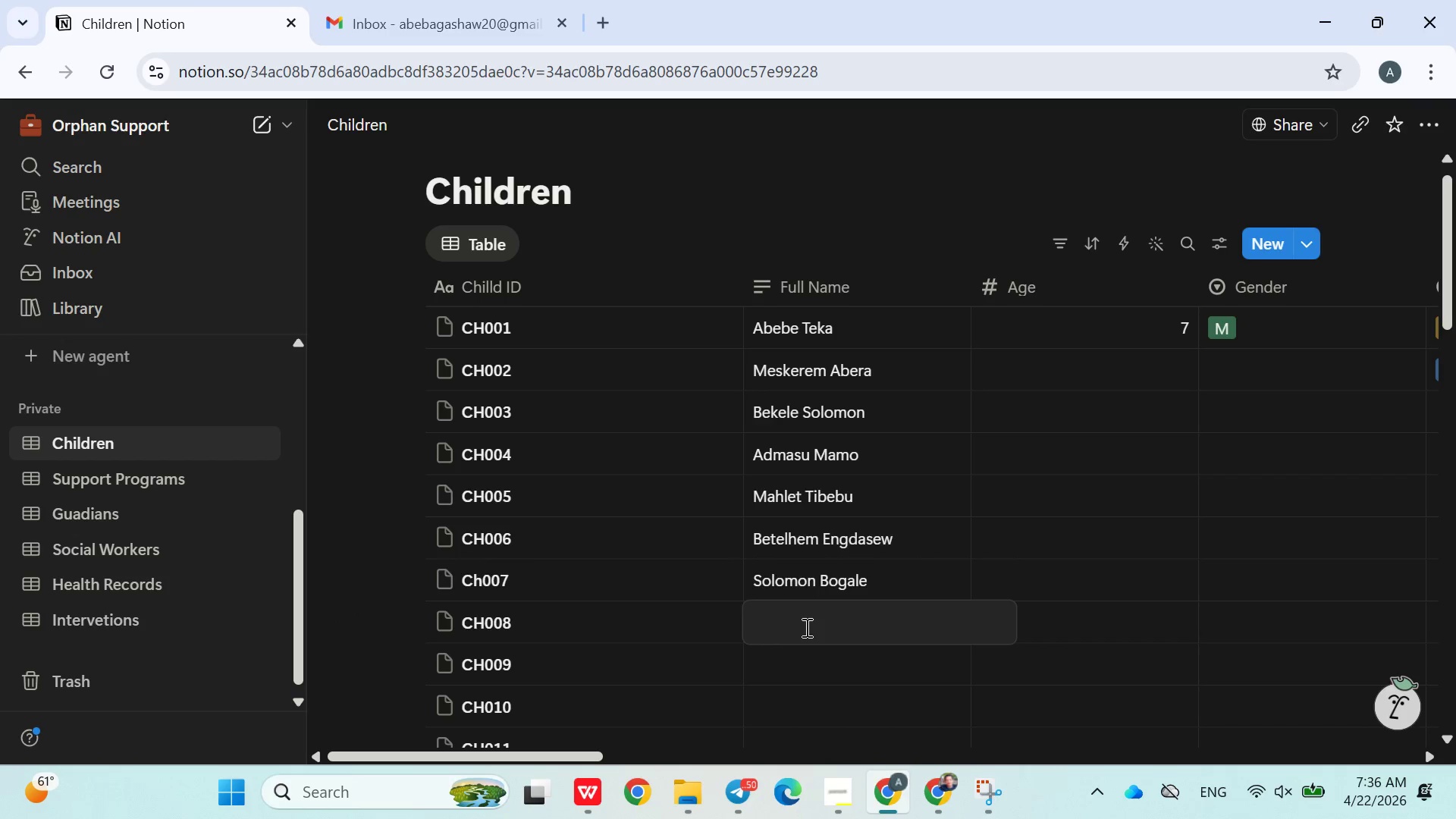 
type(Sintayehu Asamrew)
 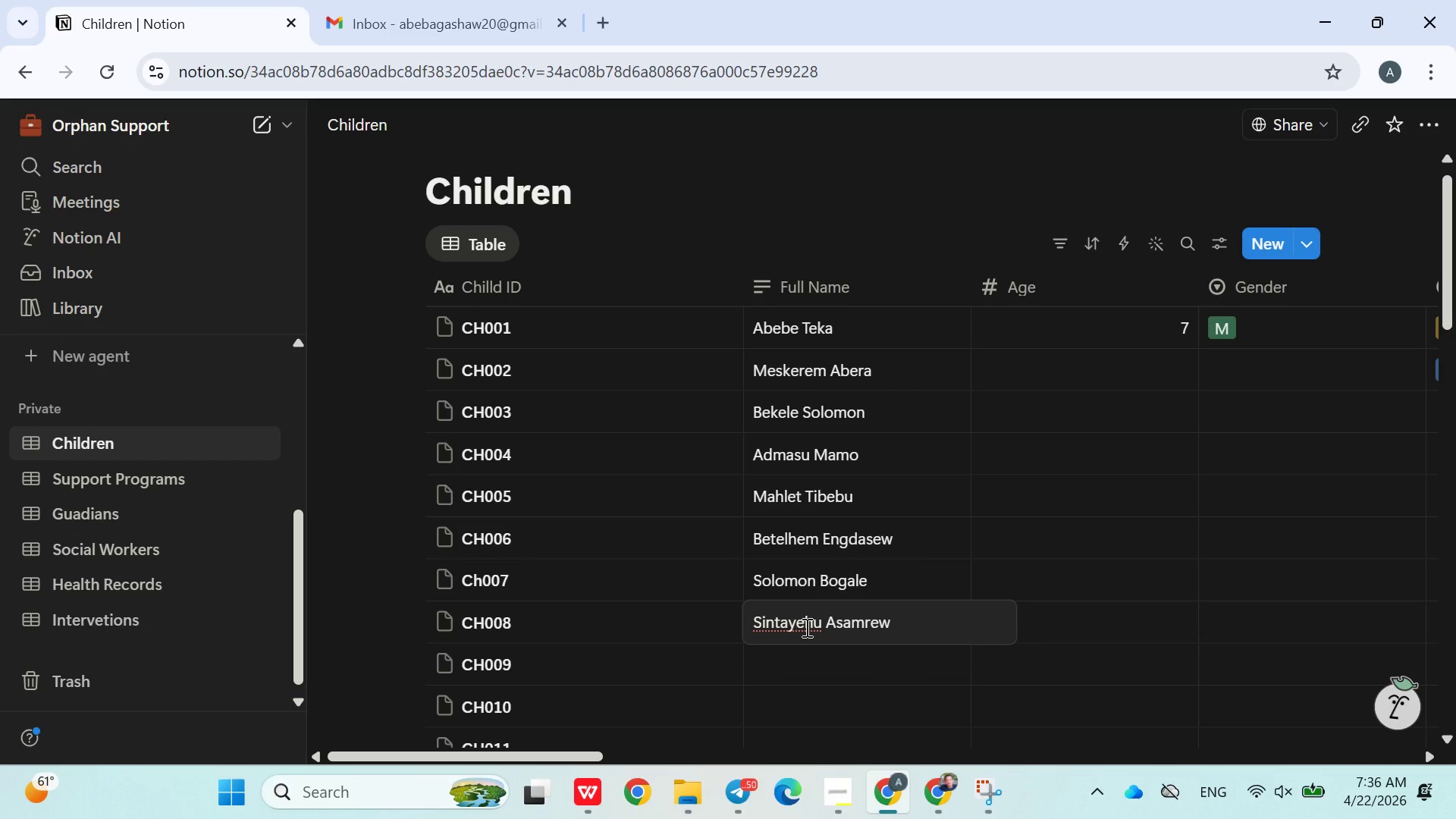 
key(Enter)
 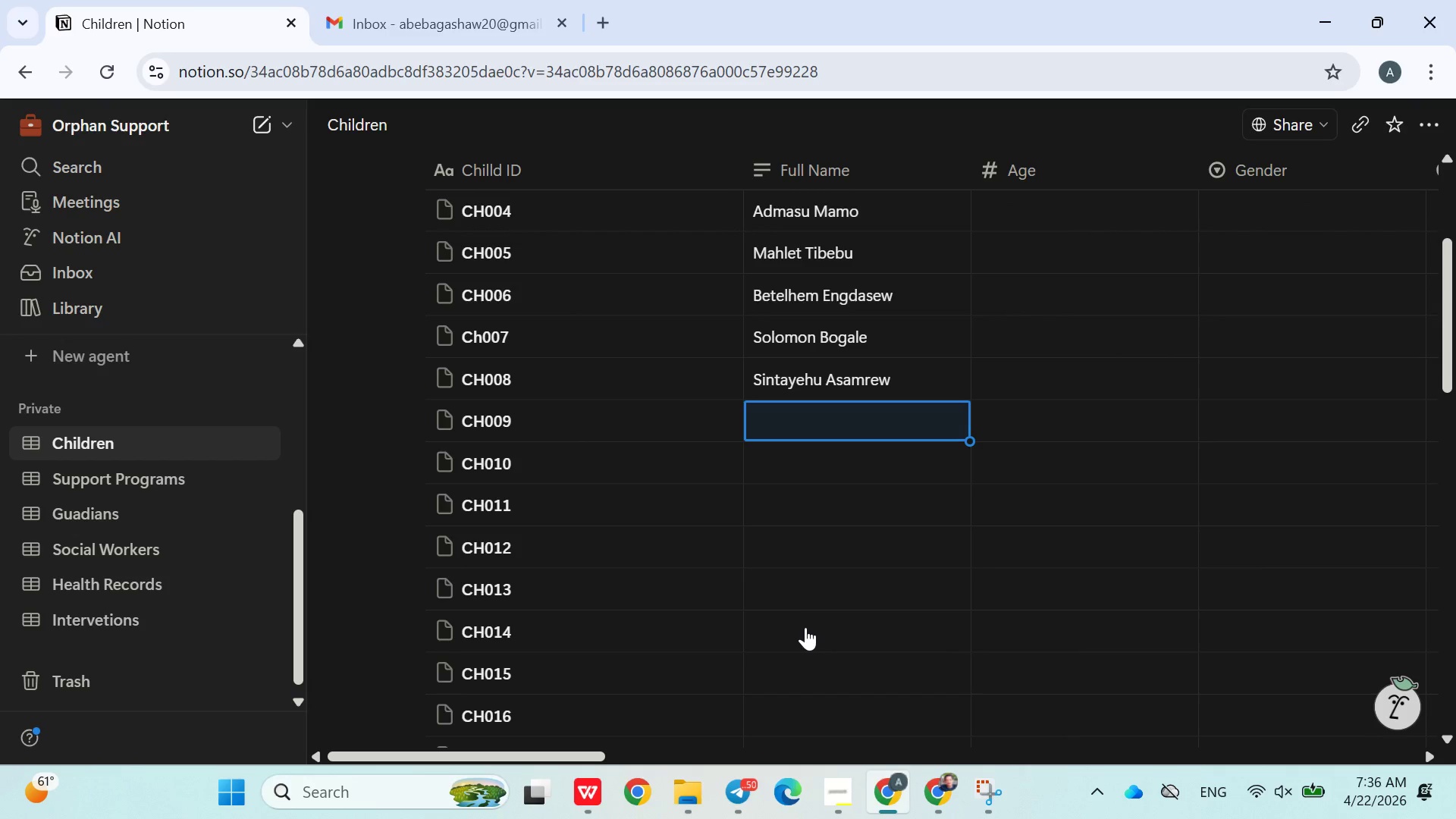 
type(Amanuel Mesfun)
 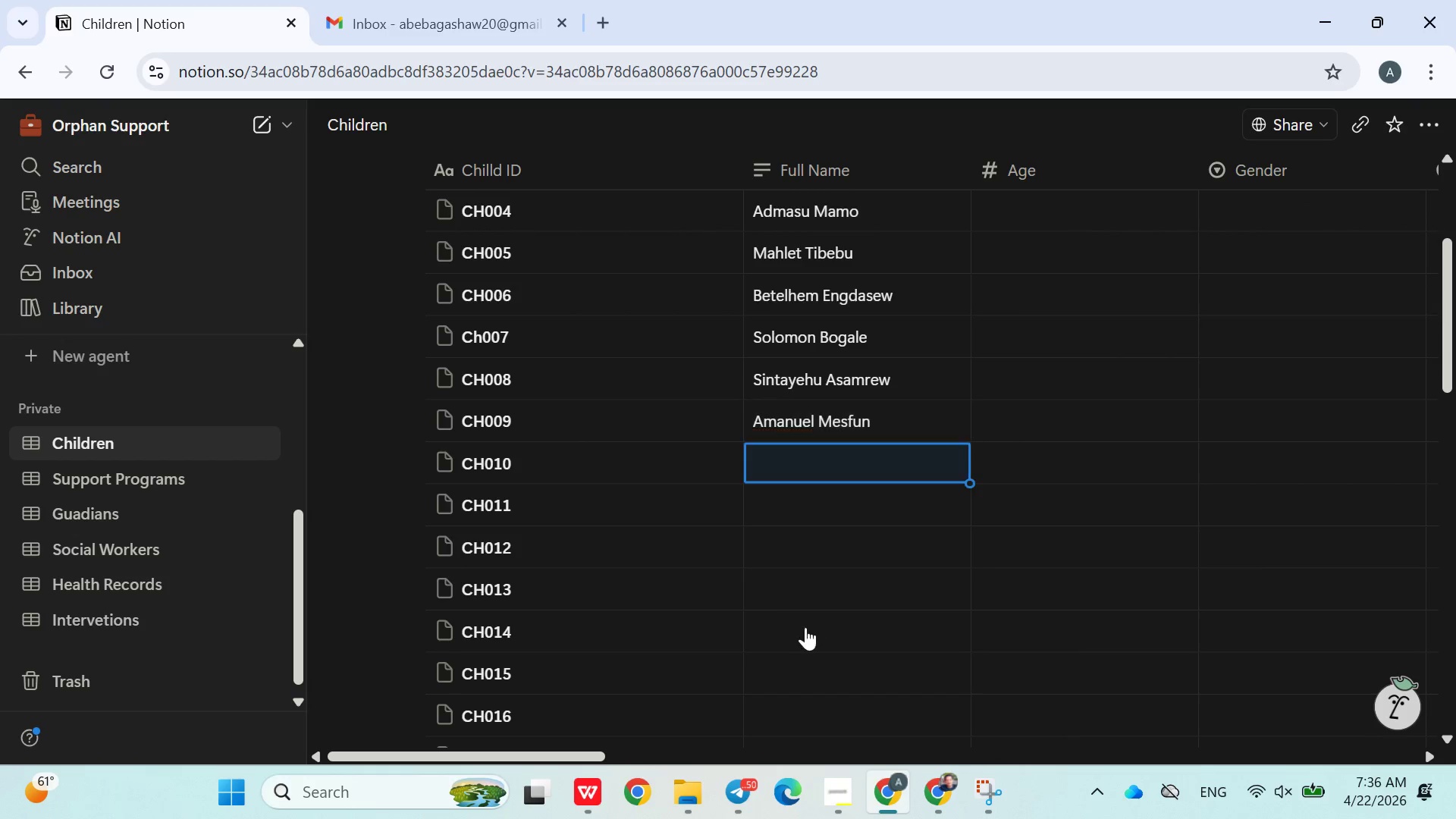 
 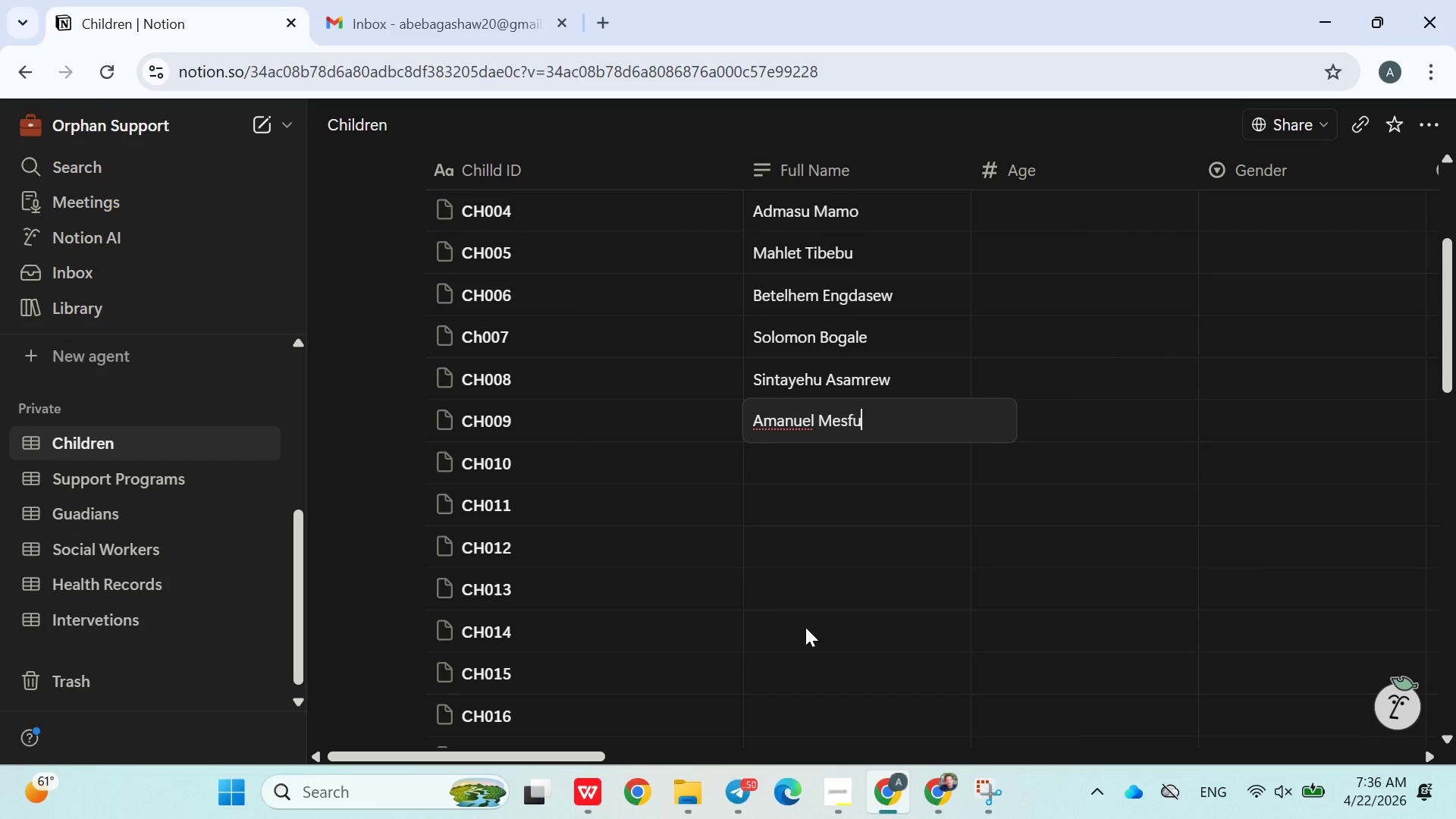 
key(Enter)
 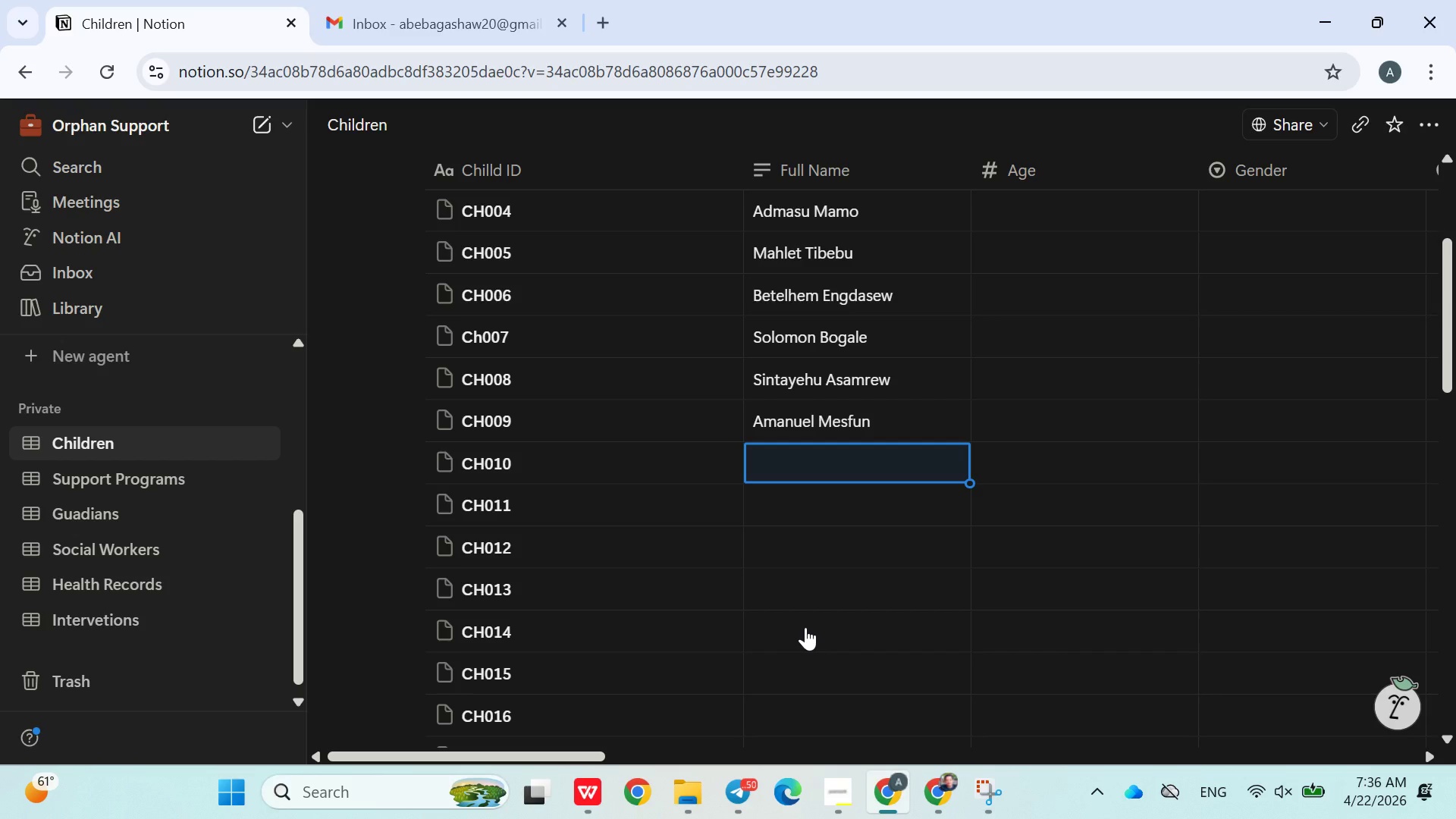 
type(Abera )
 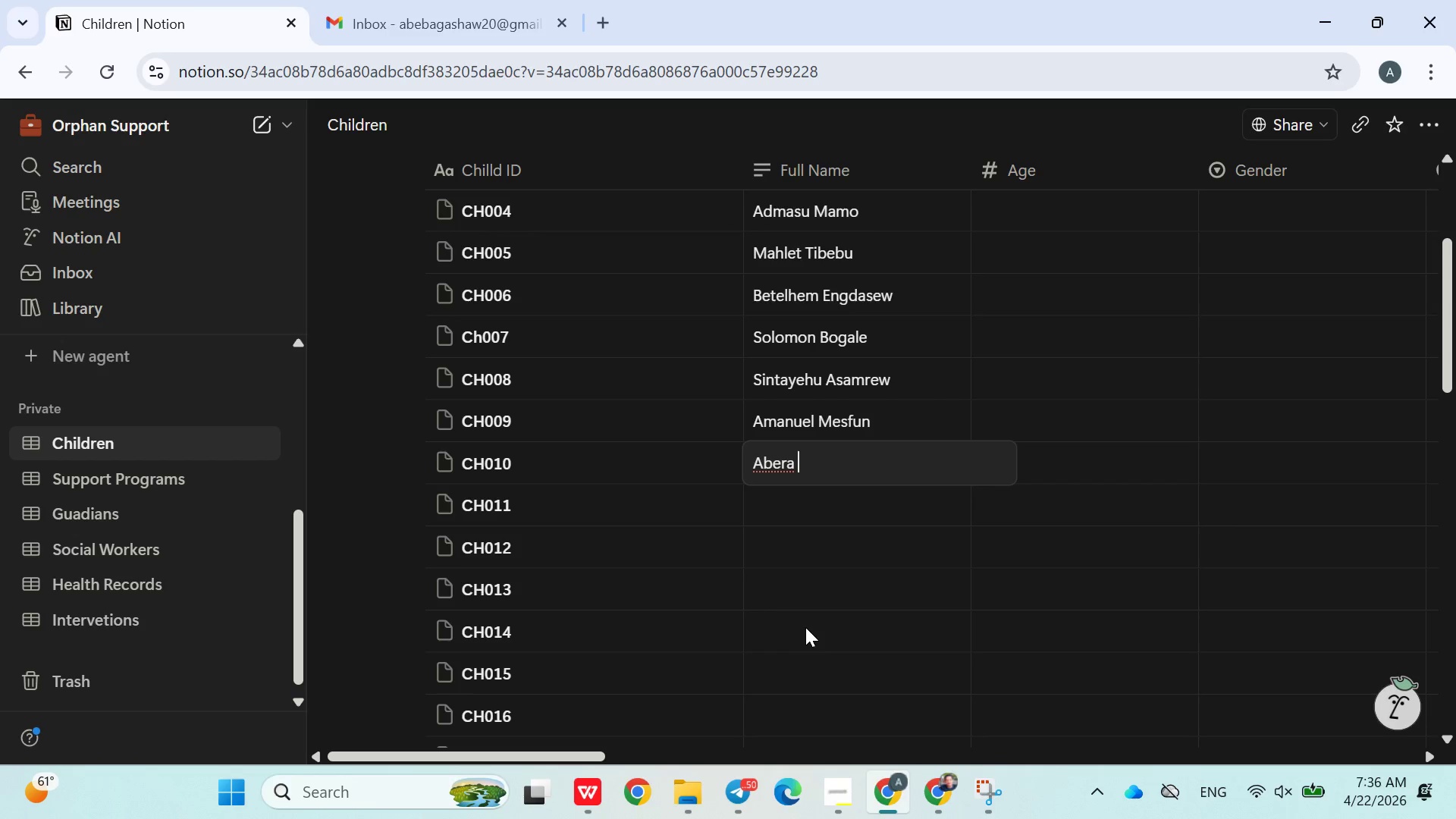 
type(Damtew)
 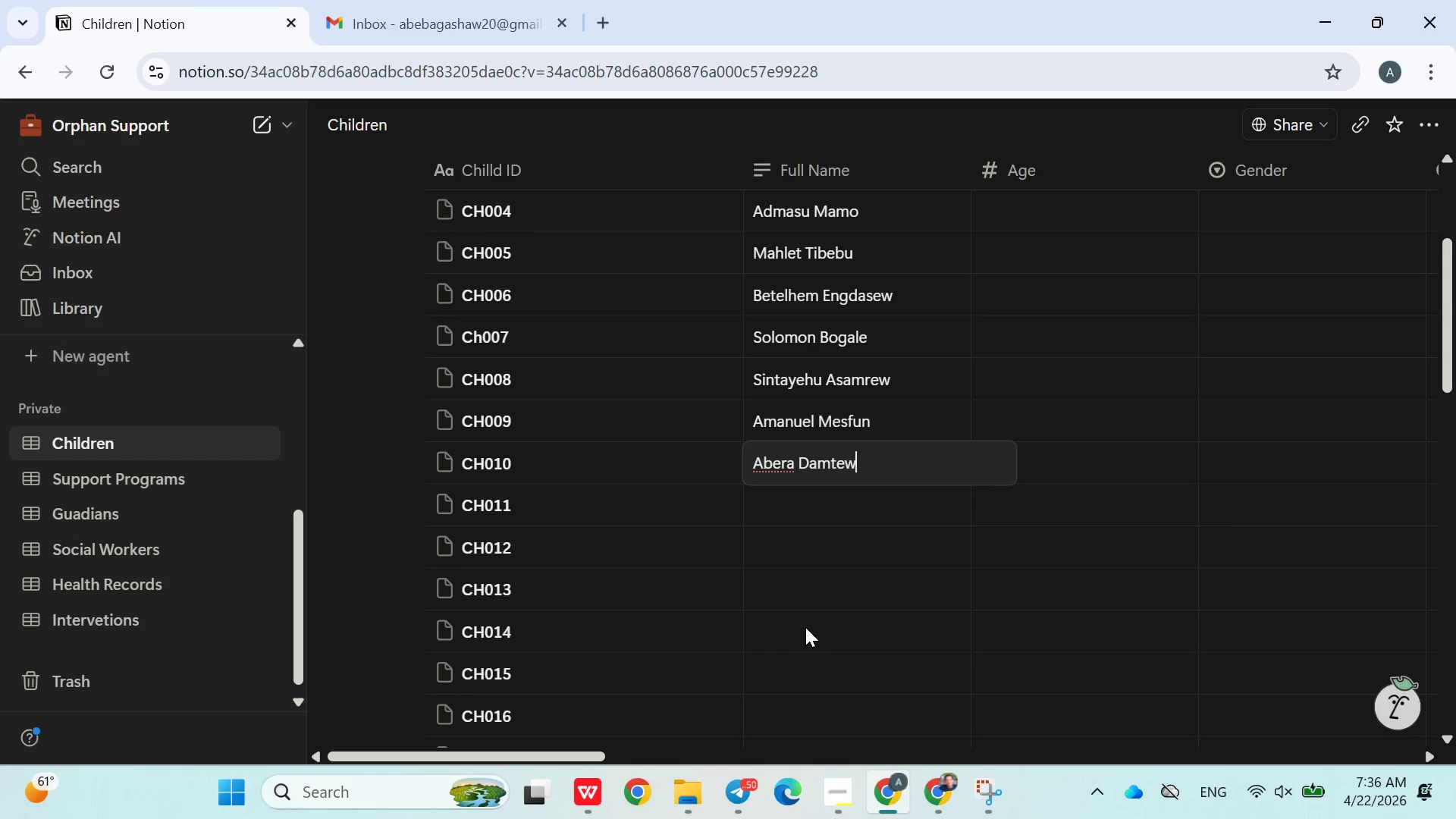 
key(Enter)
 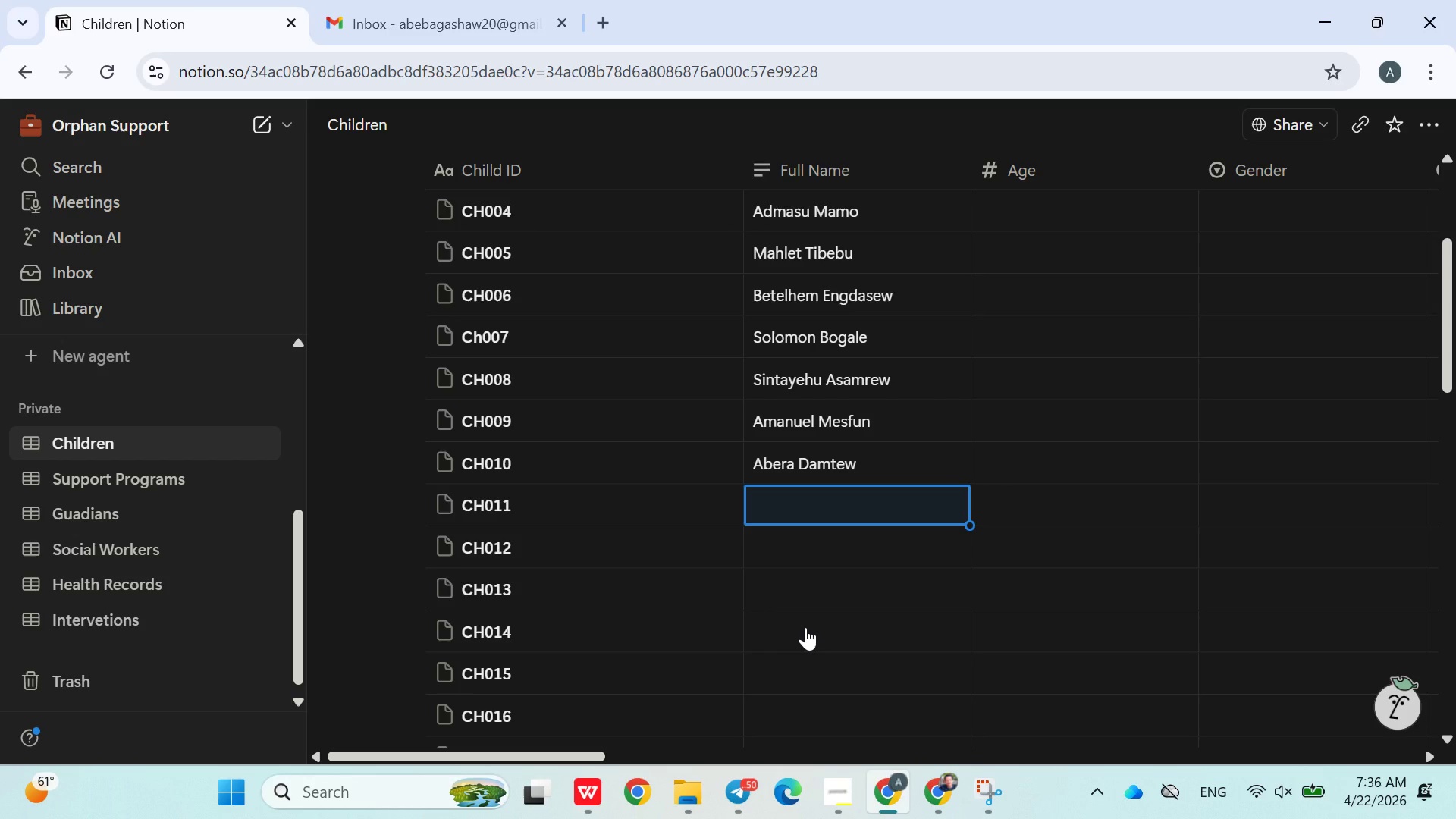 
type(Helen Assefa)
 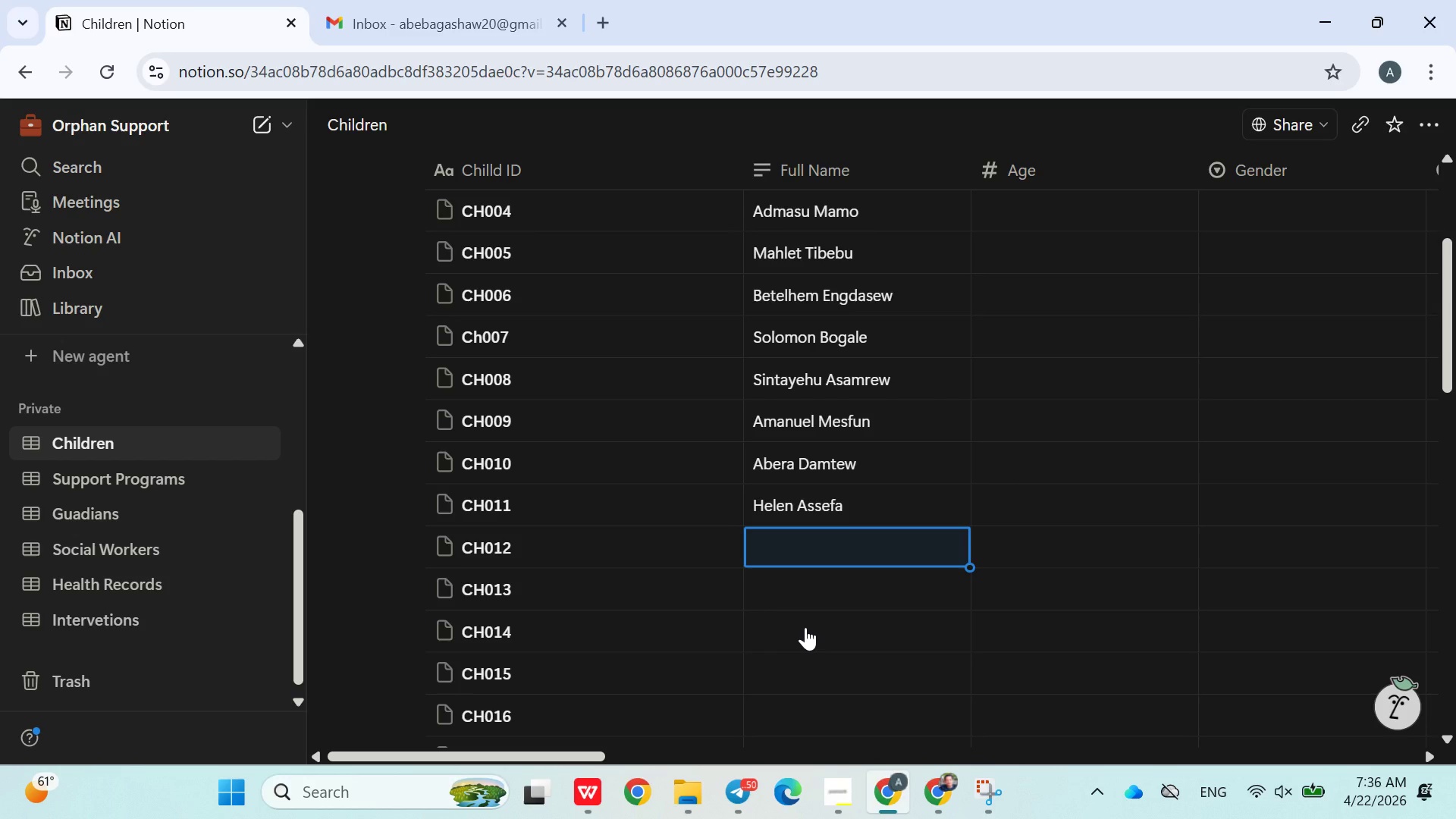 
 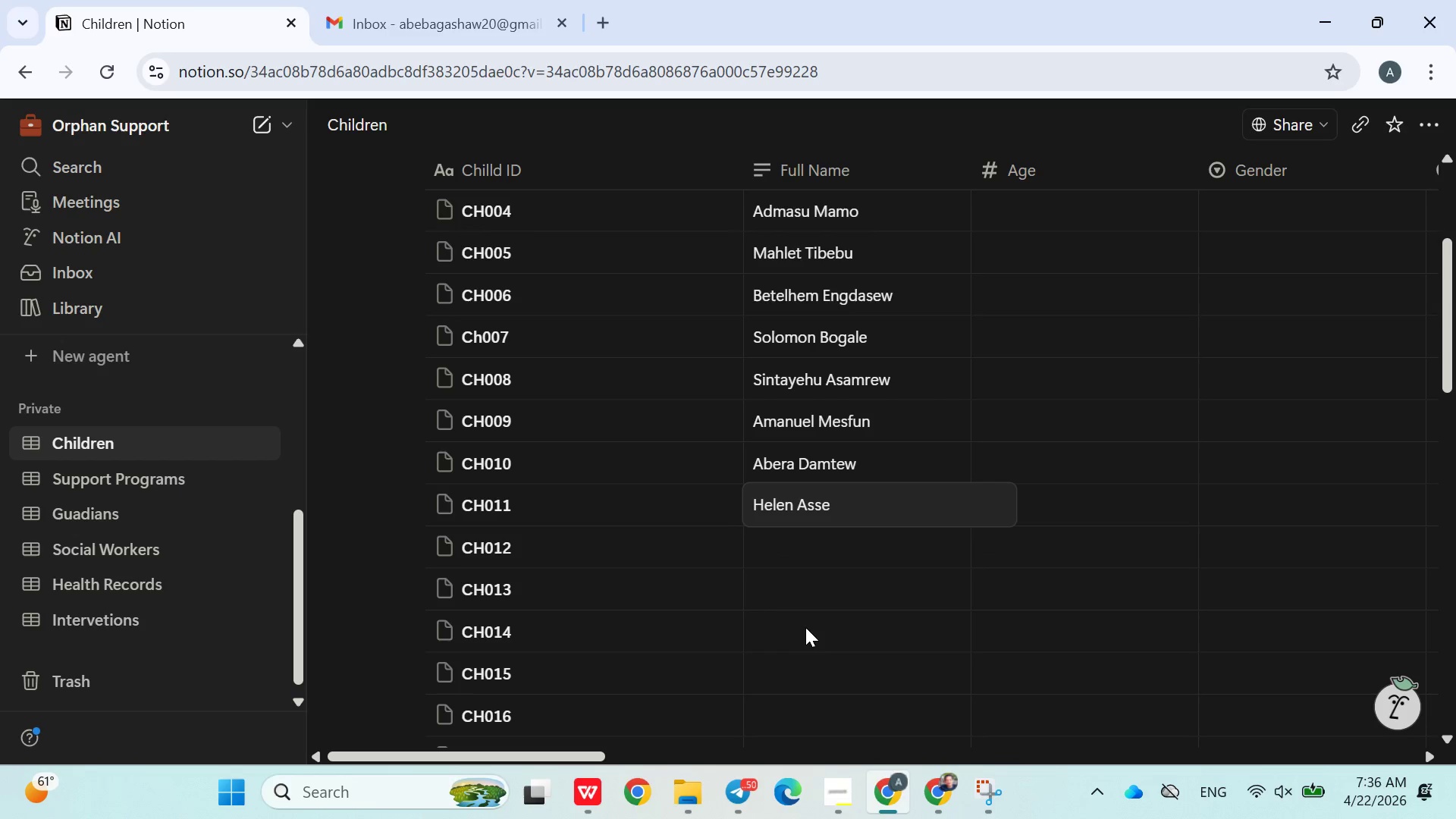 
key(Enter)
 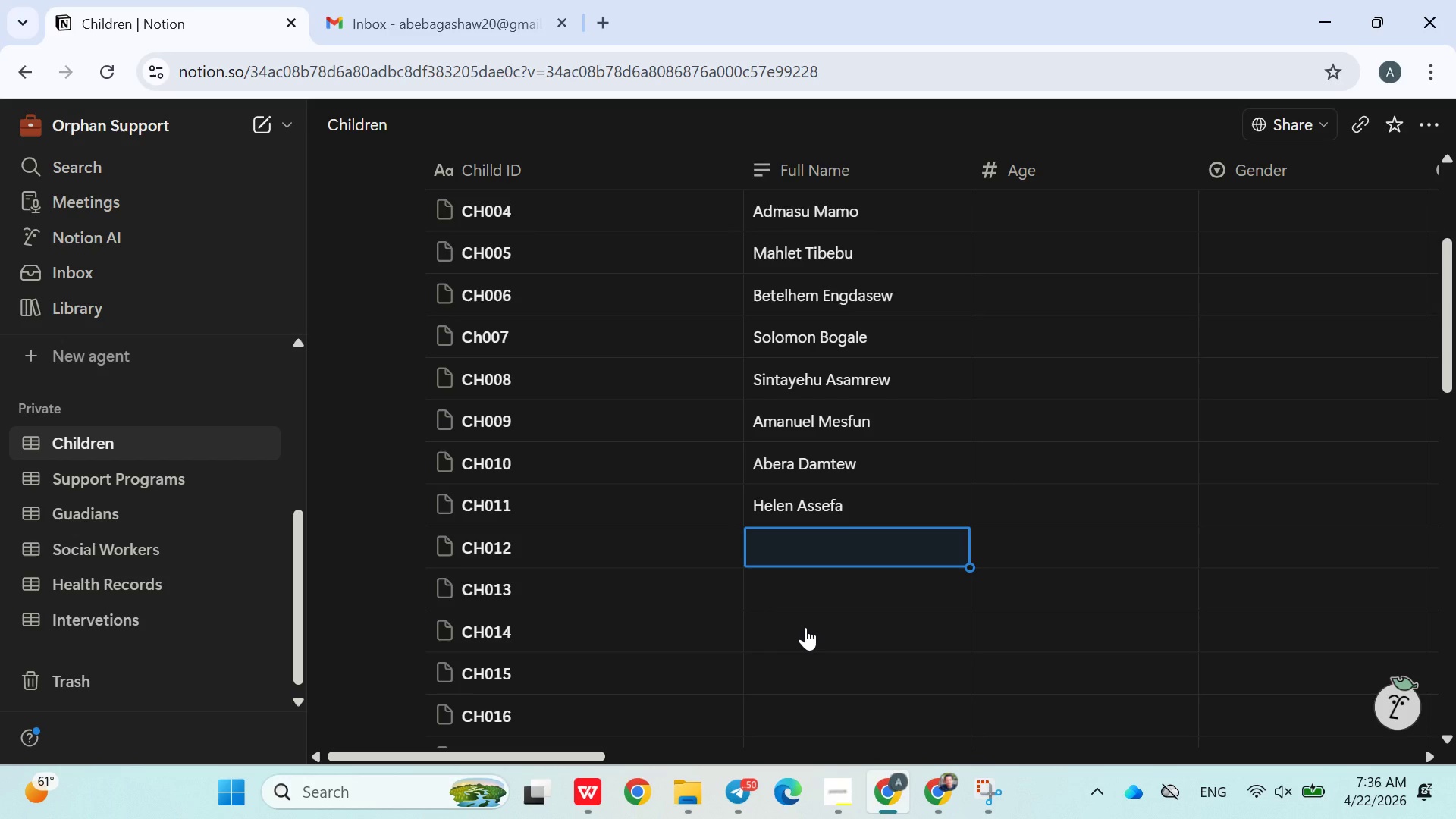 
type(Tigist Debesay)
 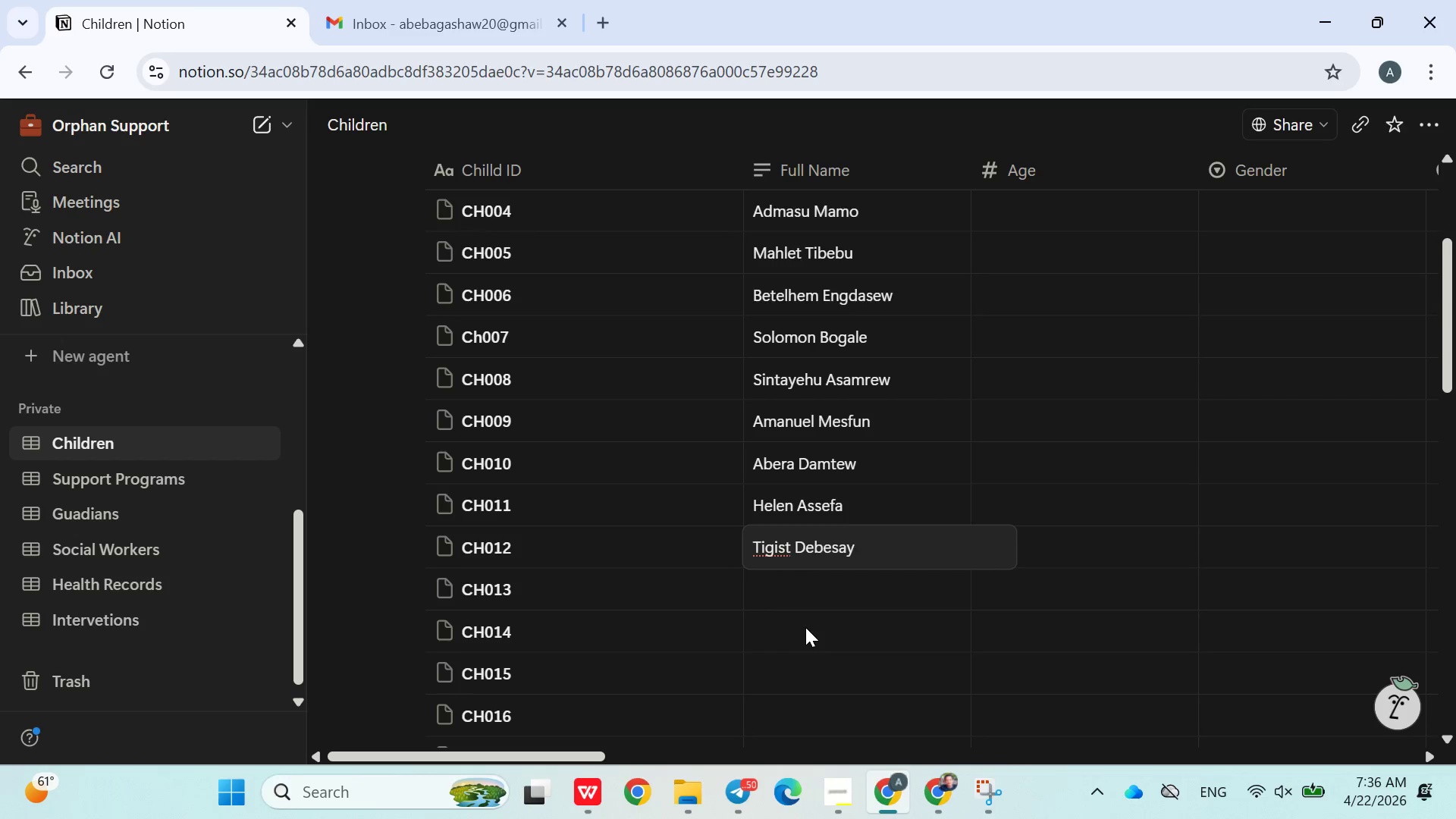 
key(Enter)
 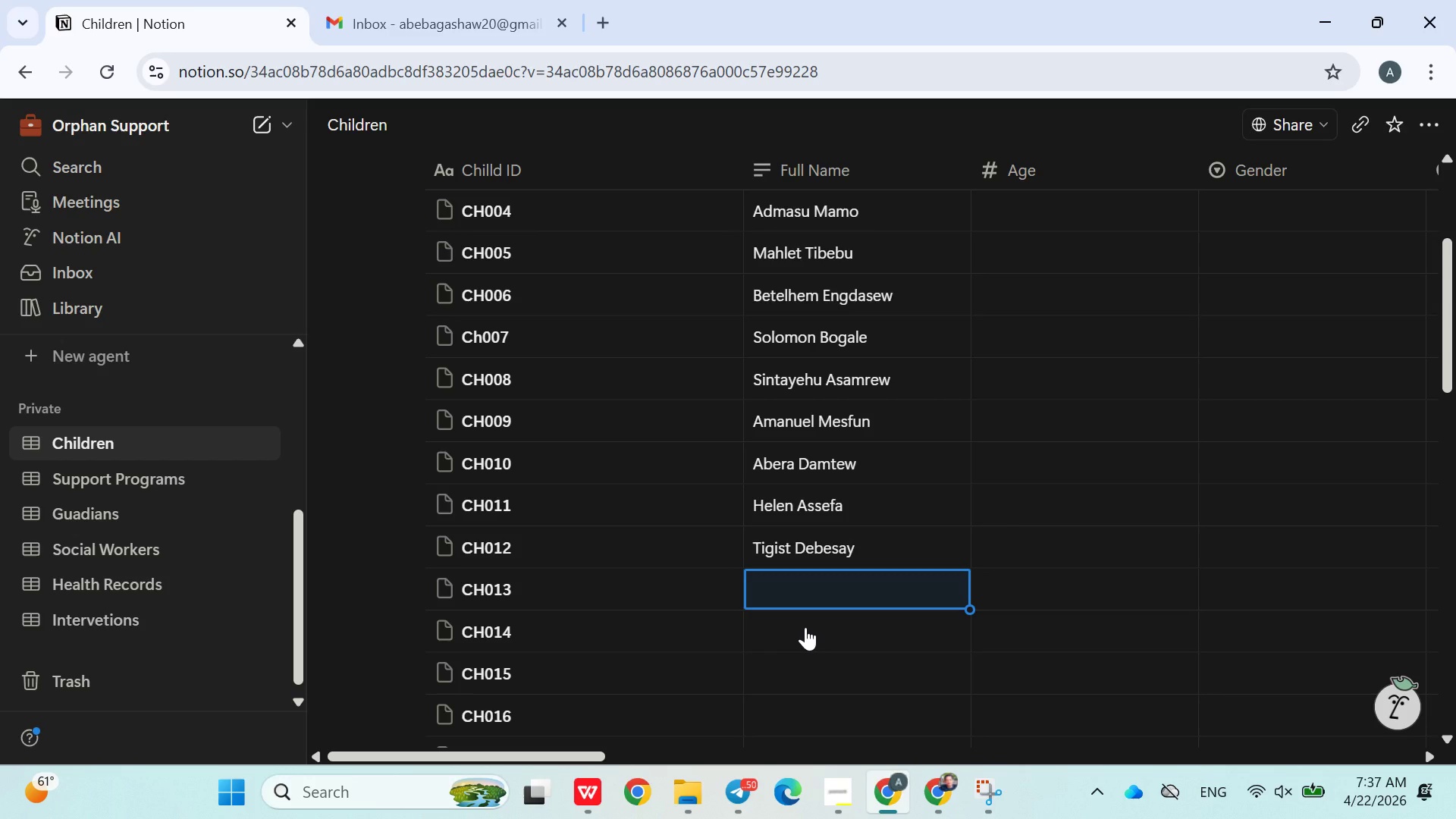 
type(Mekdes Molla)
 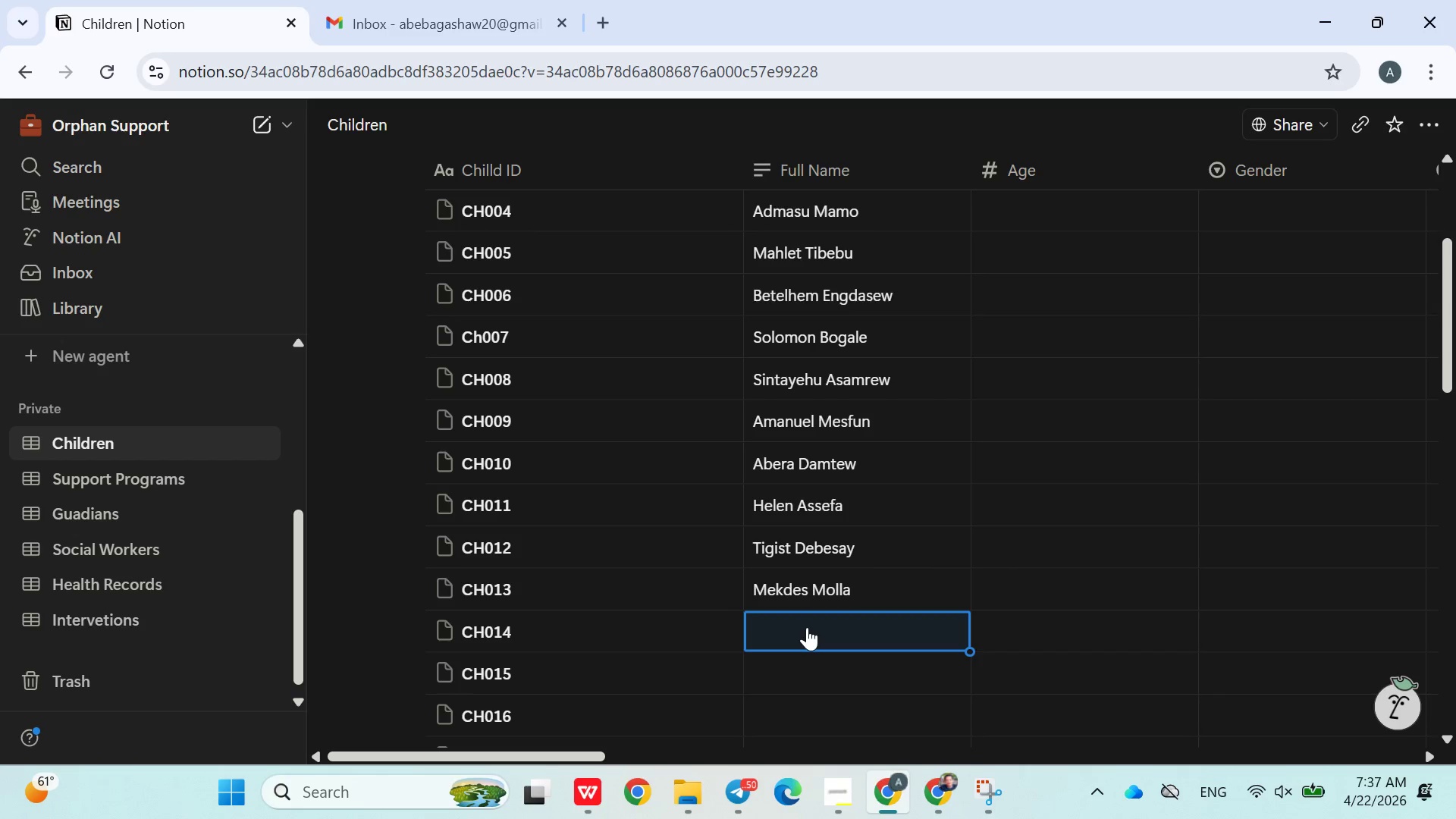 
 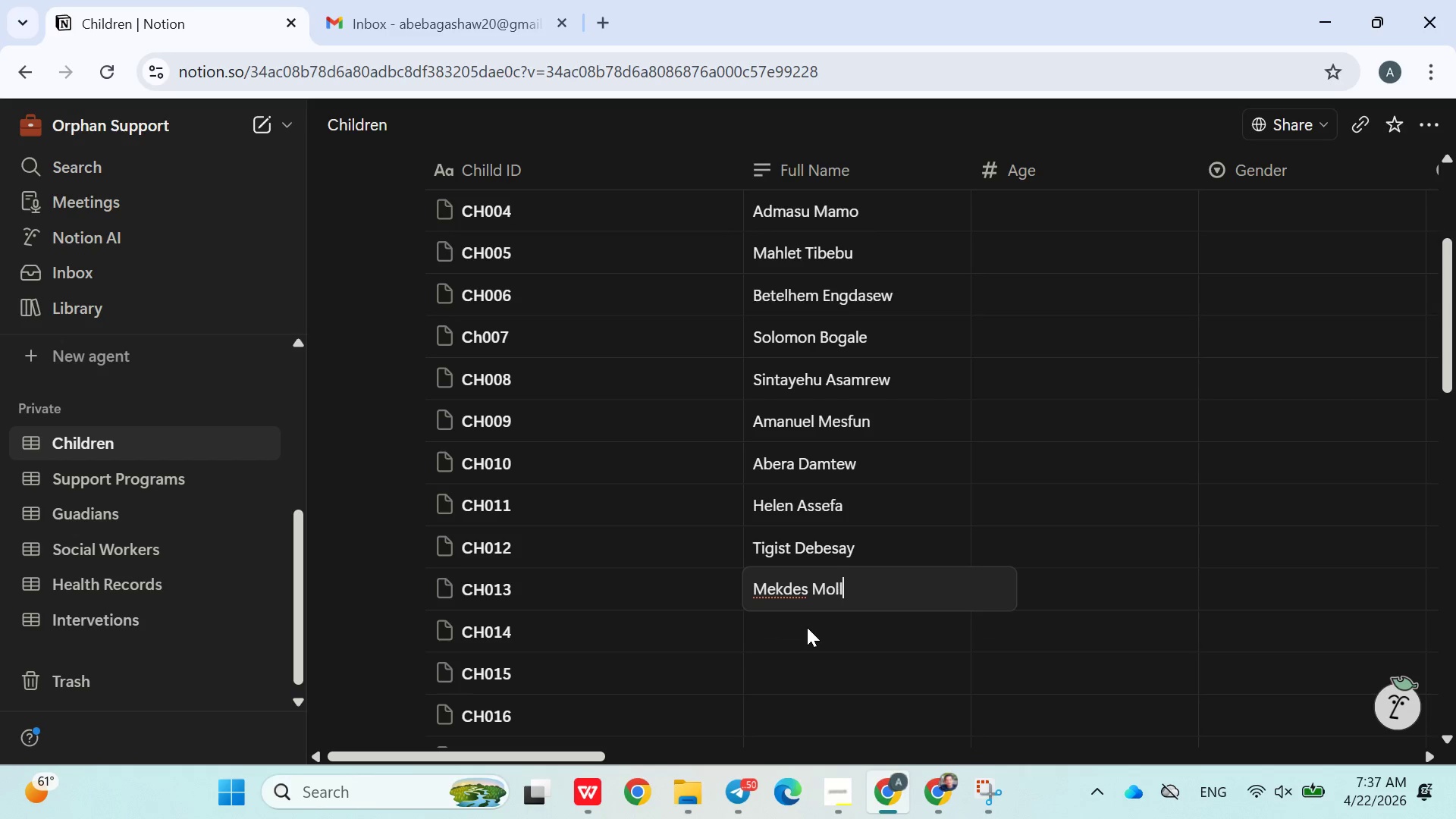 
key(Enter)
 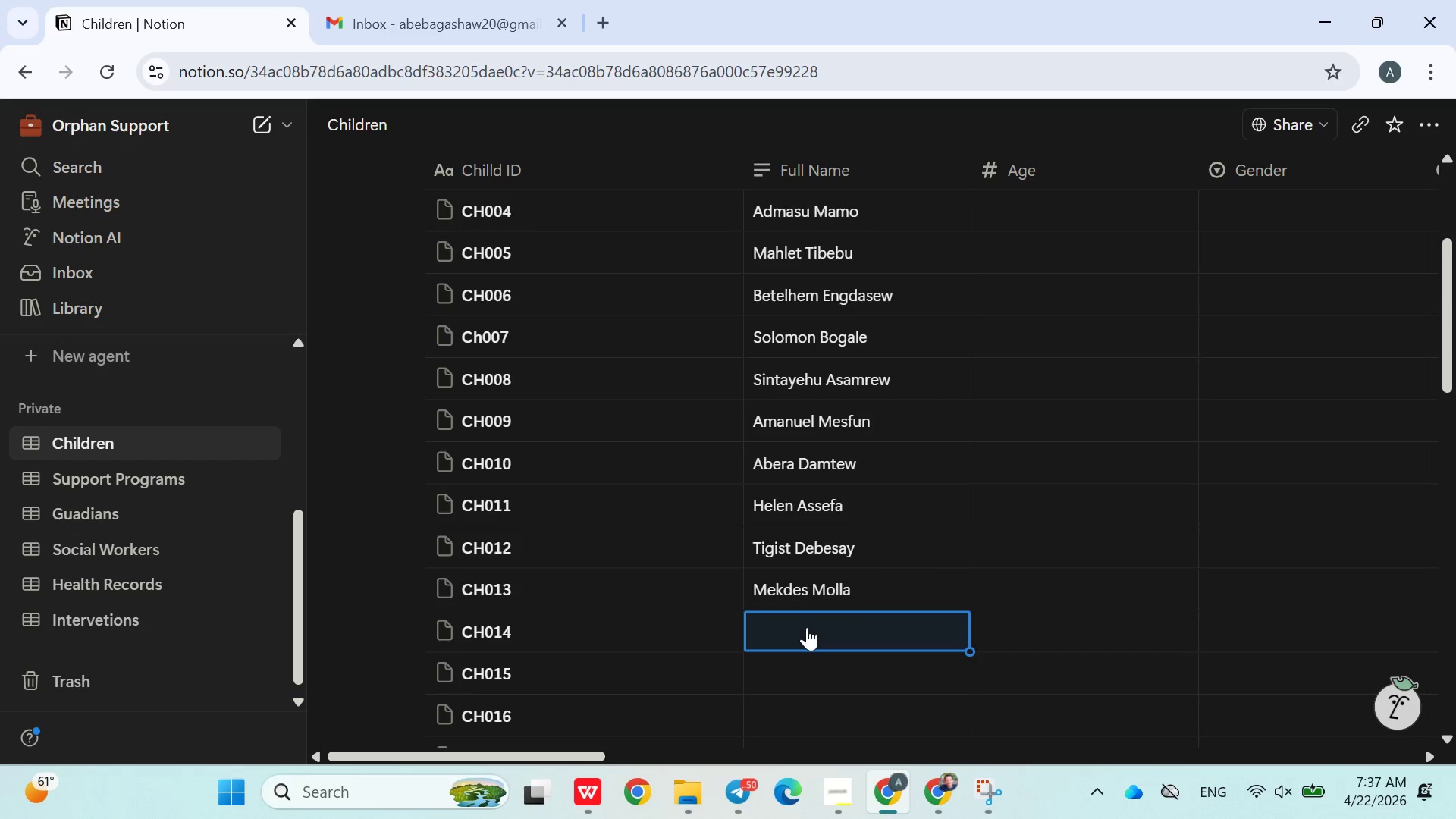 
type(Habtam Gashaw)
 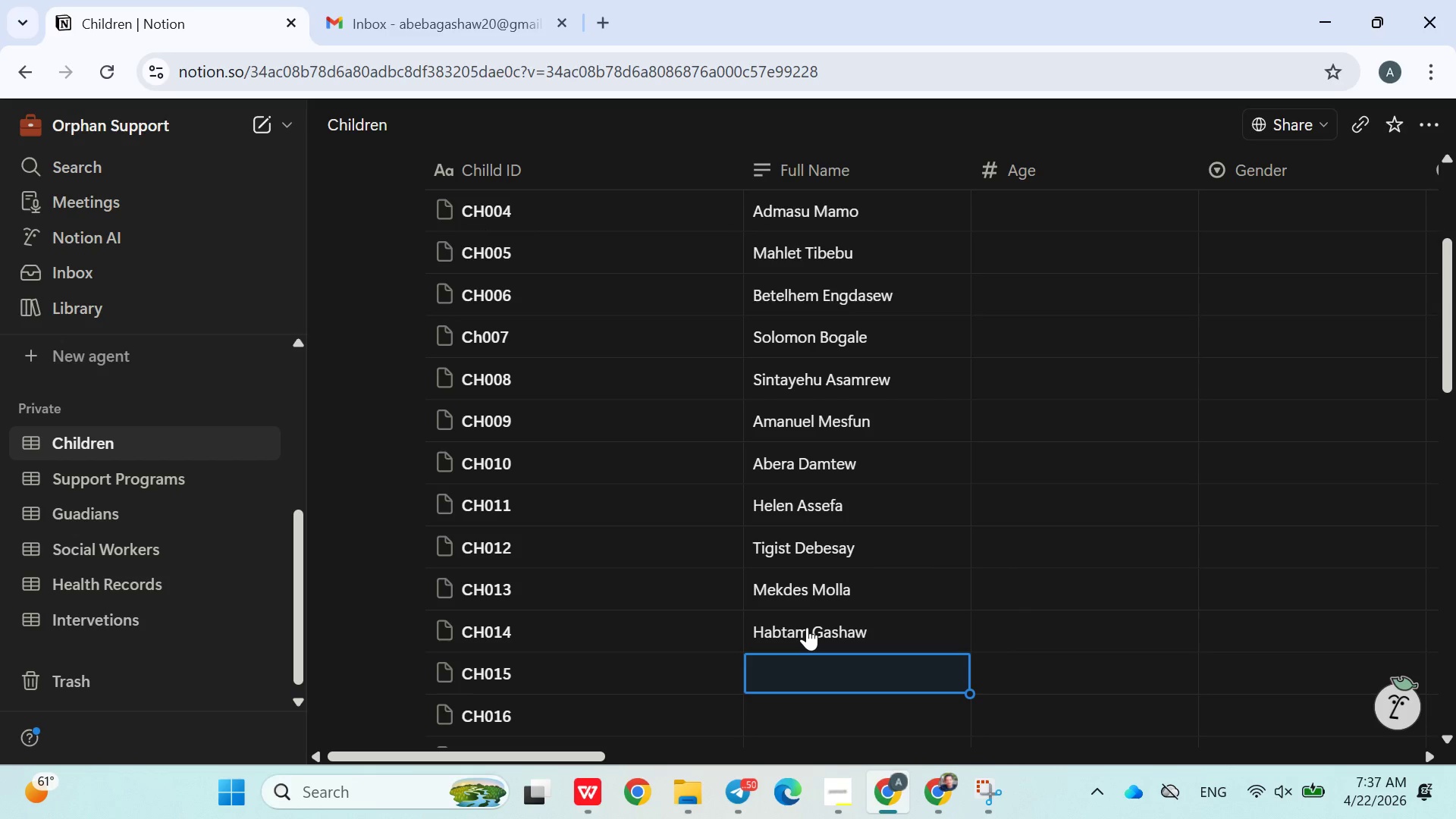 
 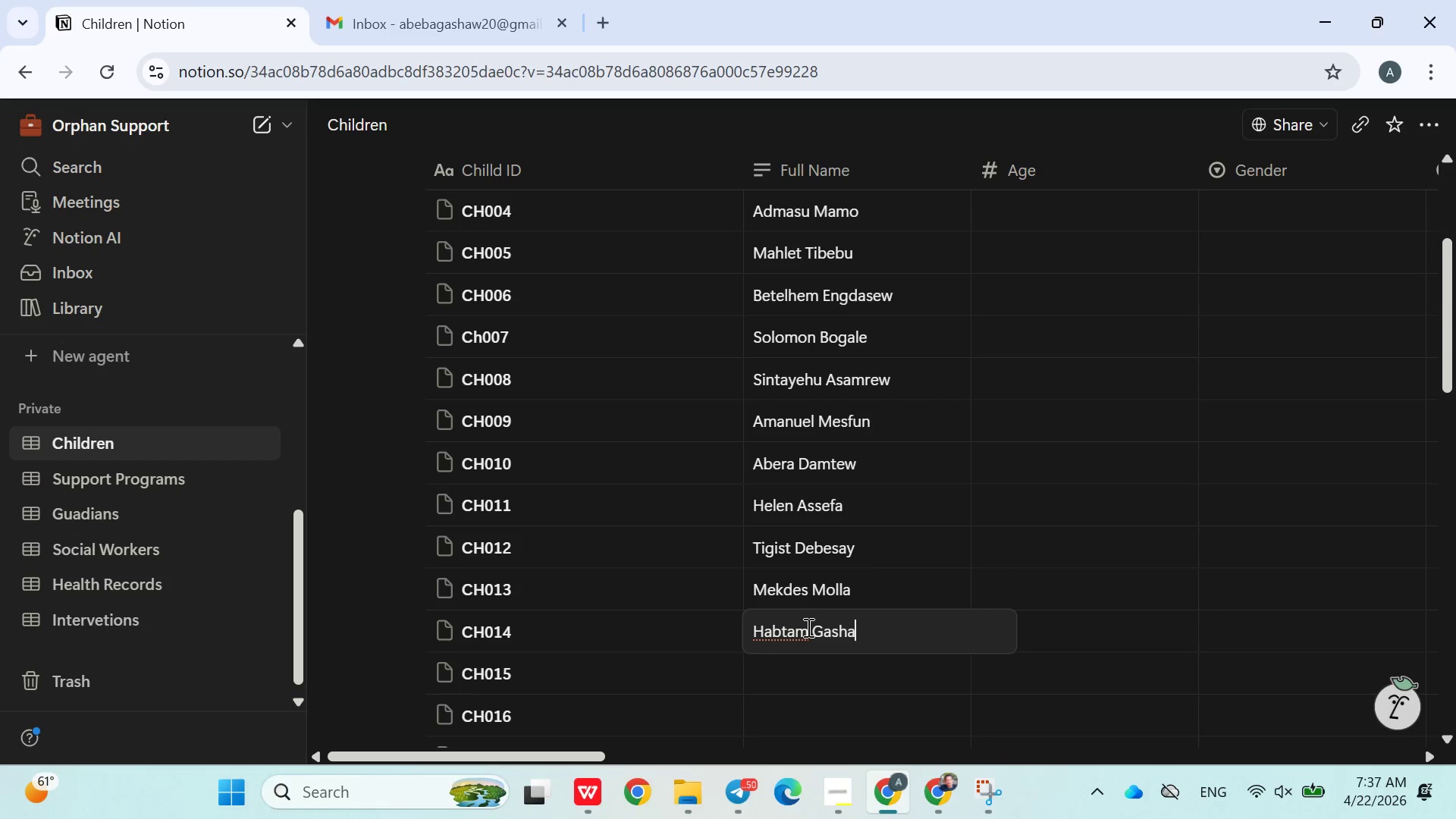 
key(Enter)
 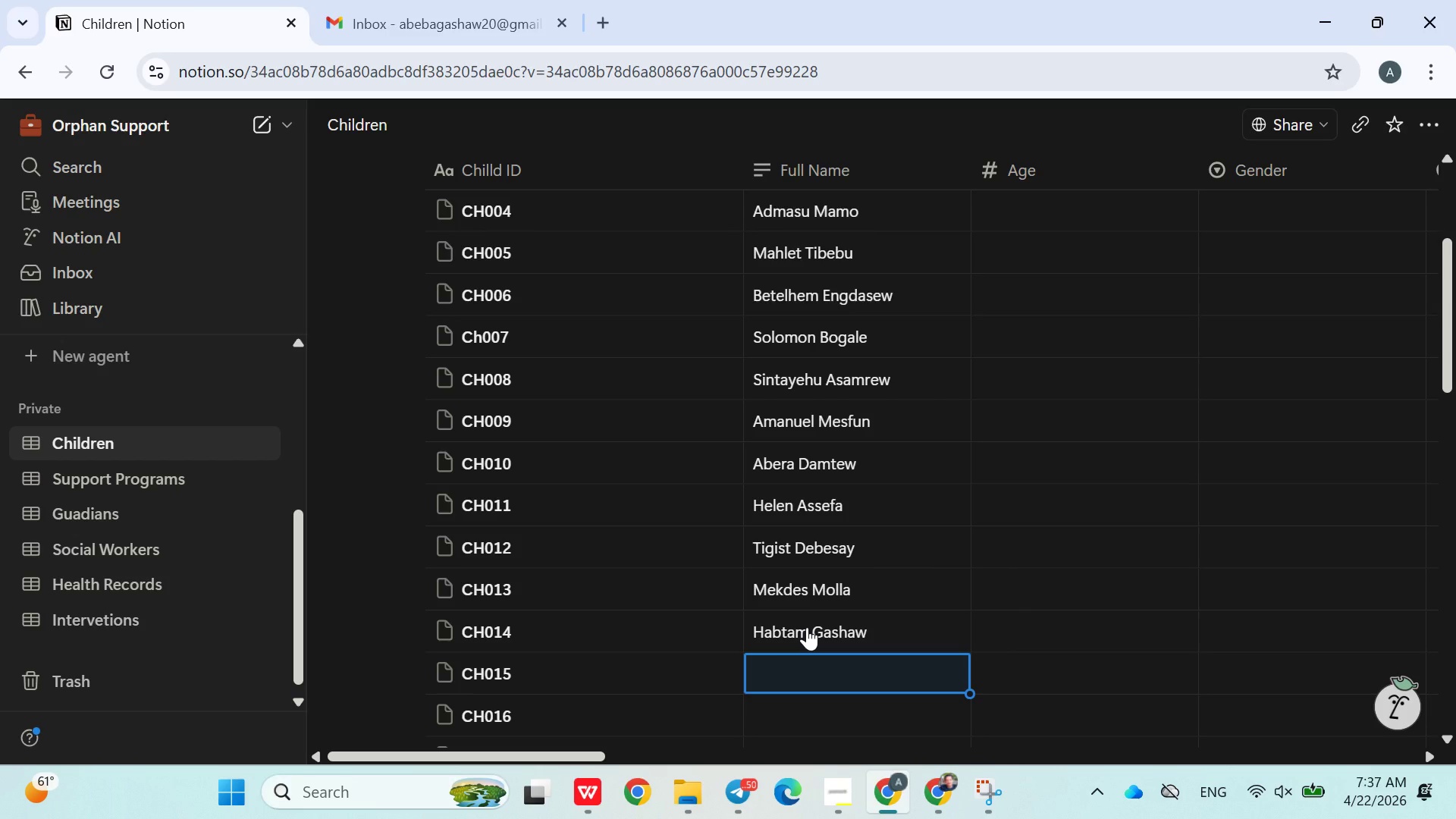 
type(Alemu Gobeze)
 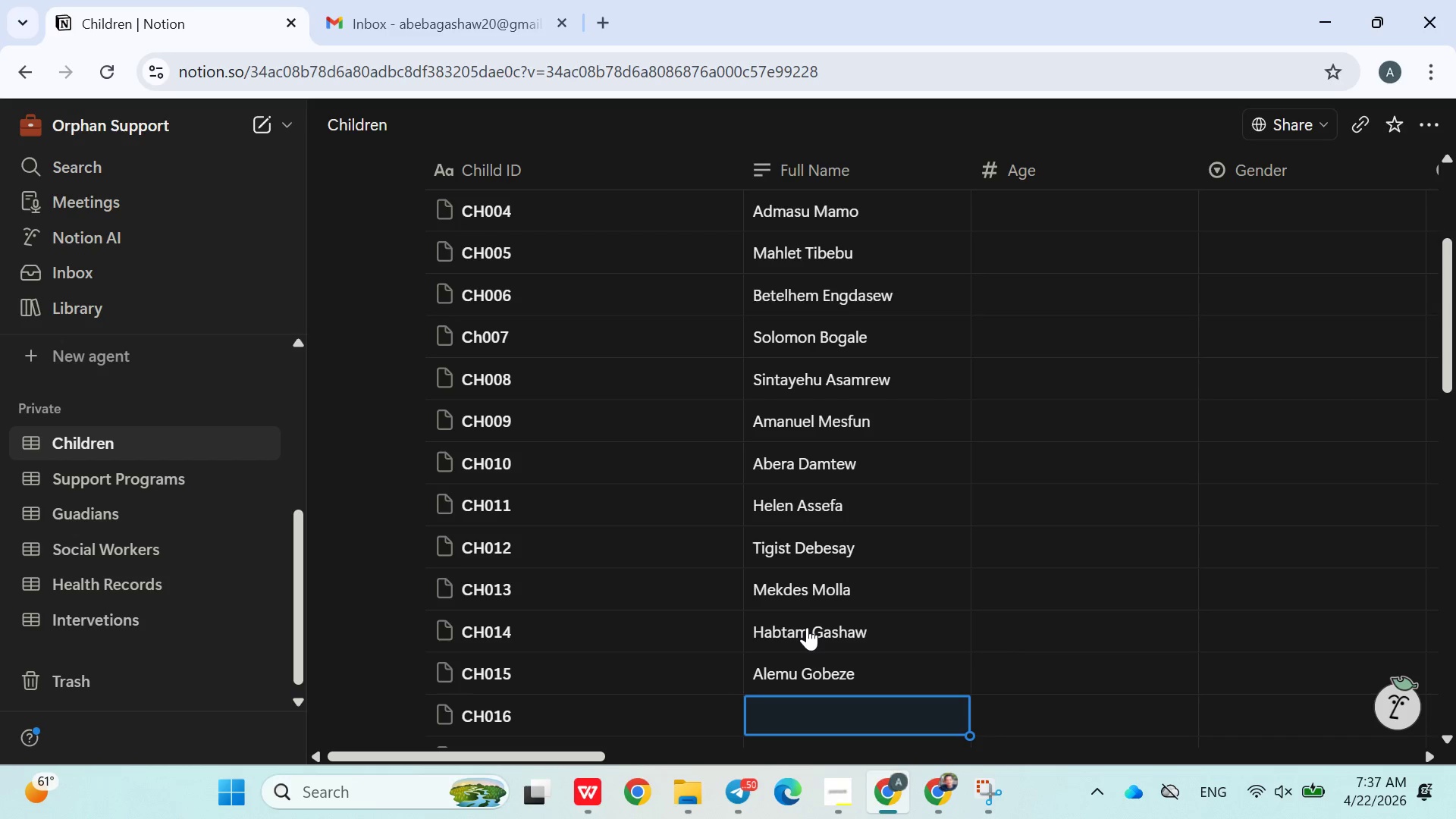 
 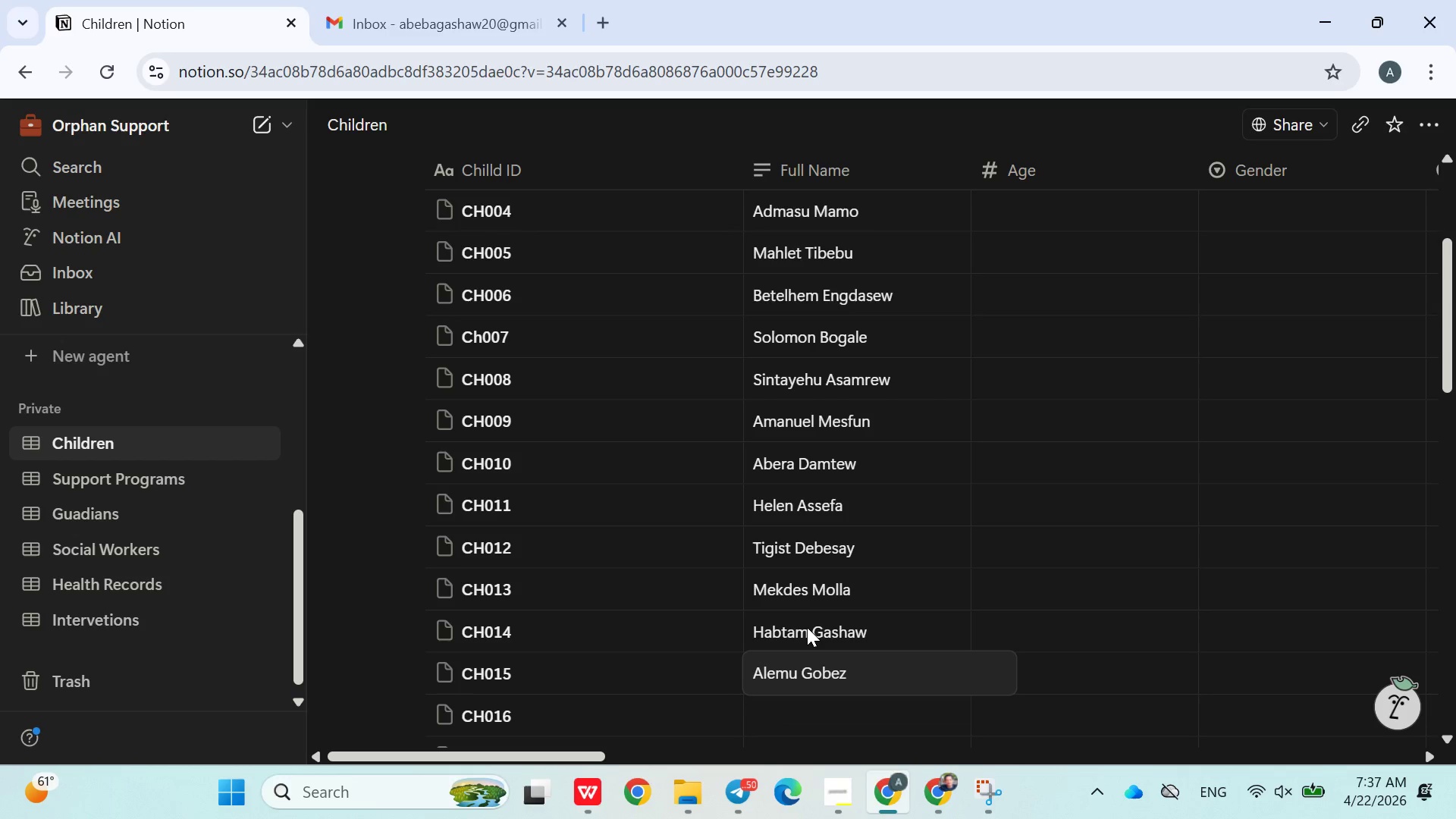 
key(Enter)
 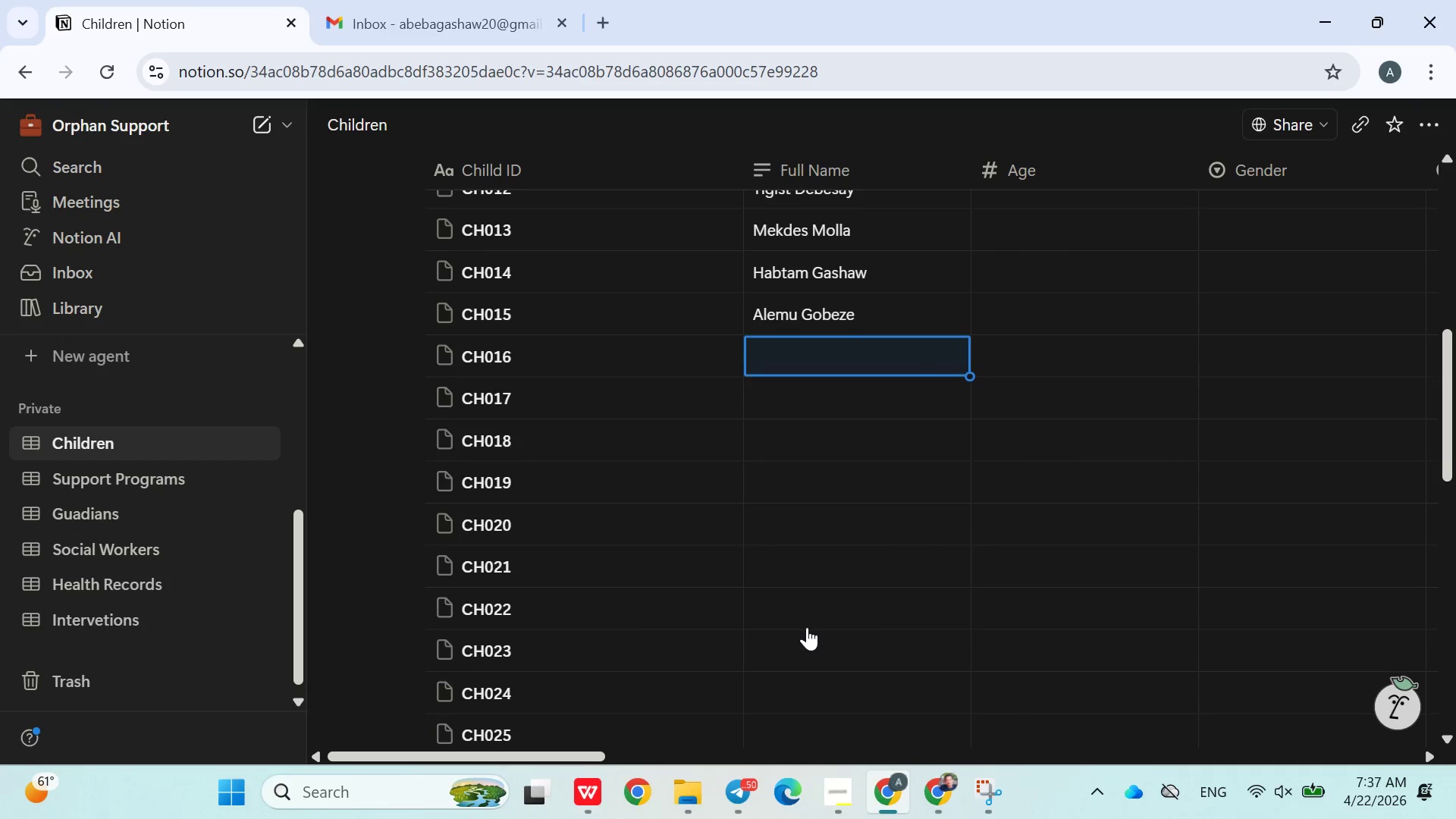 
type(Adugna )
 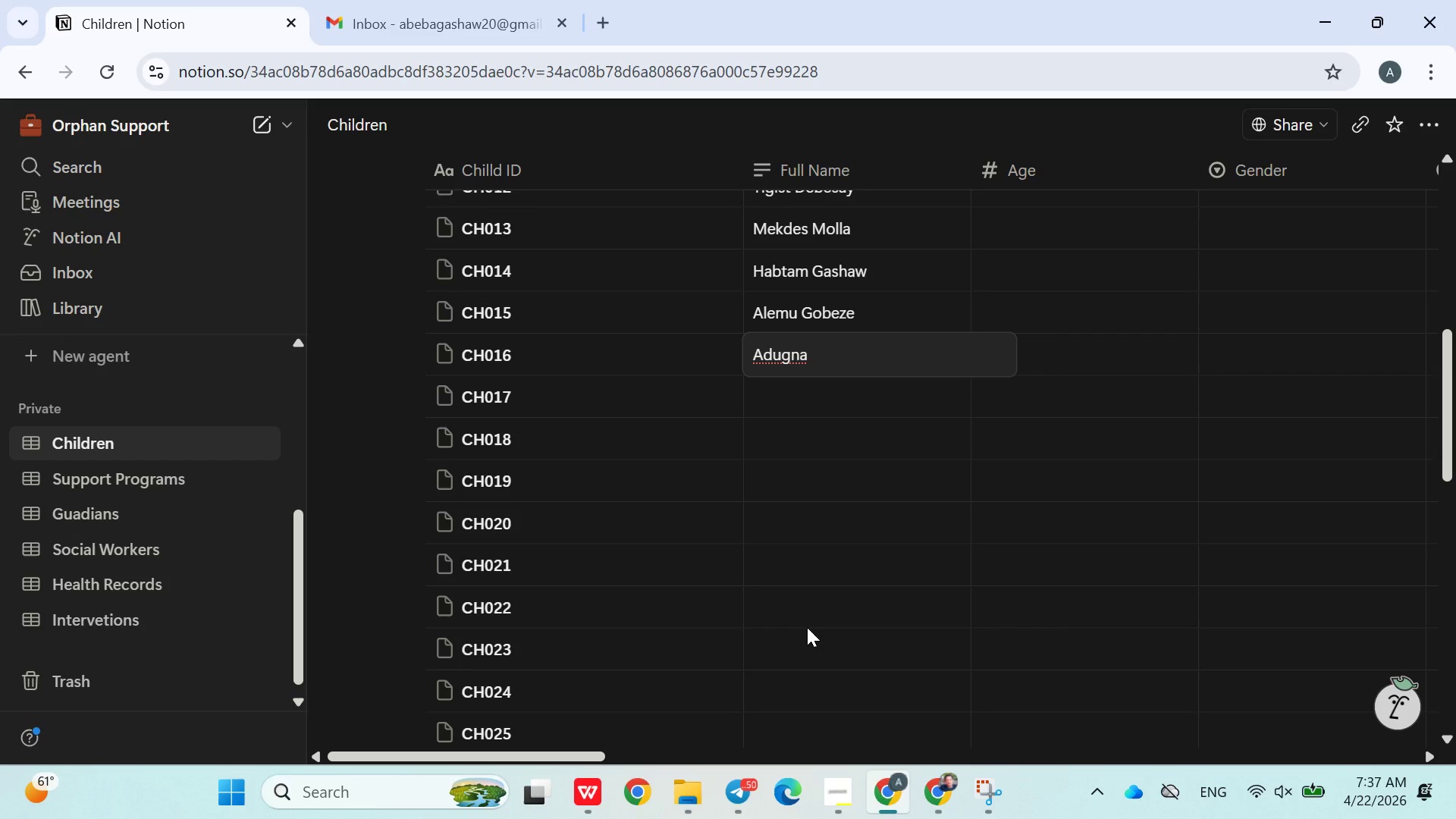 
wait(6.25)
 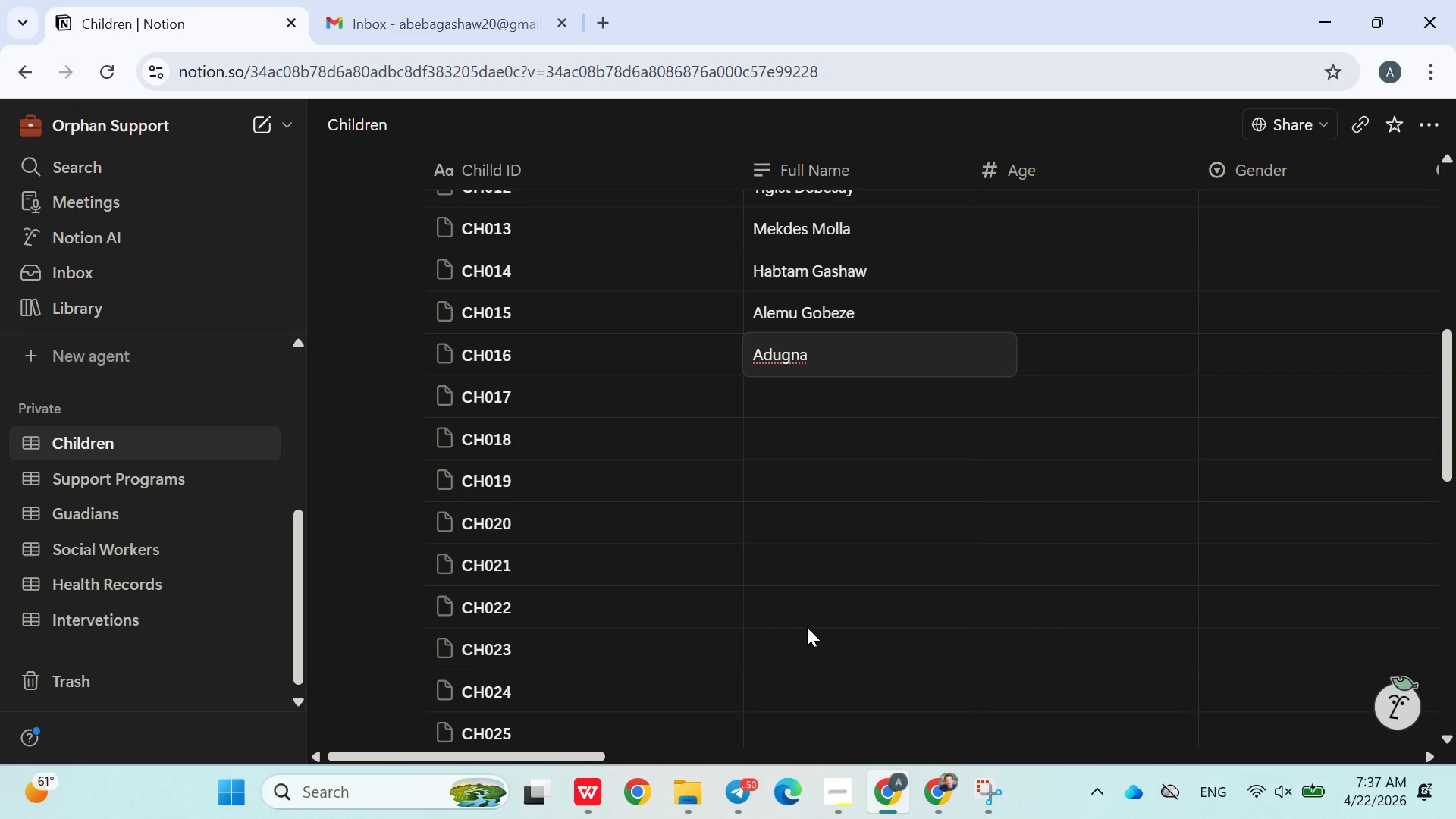 
type(Mebratu)
 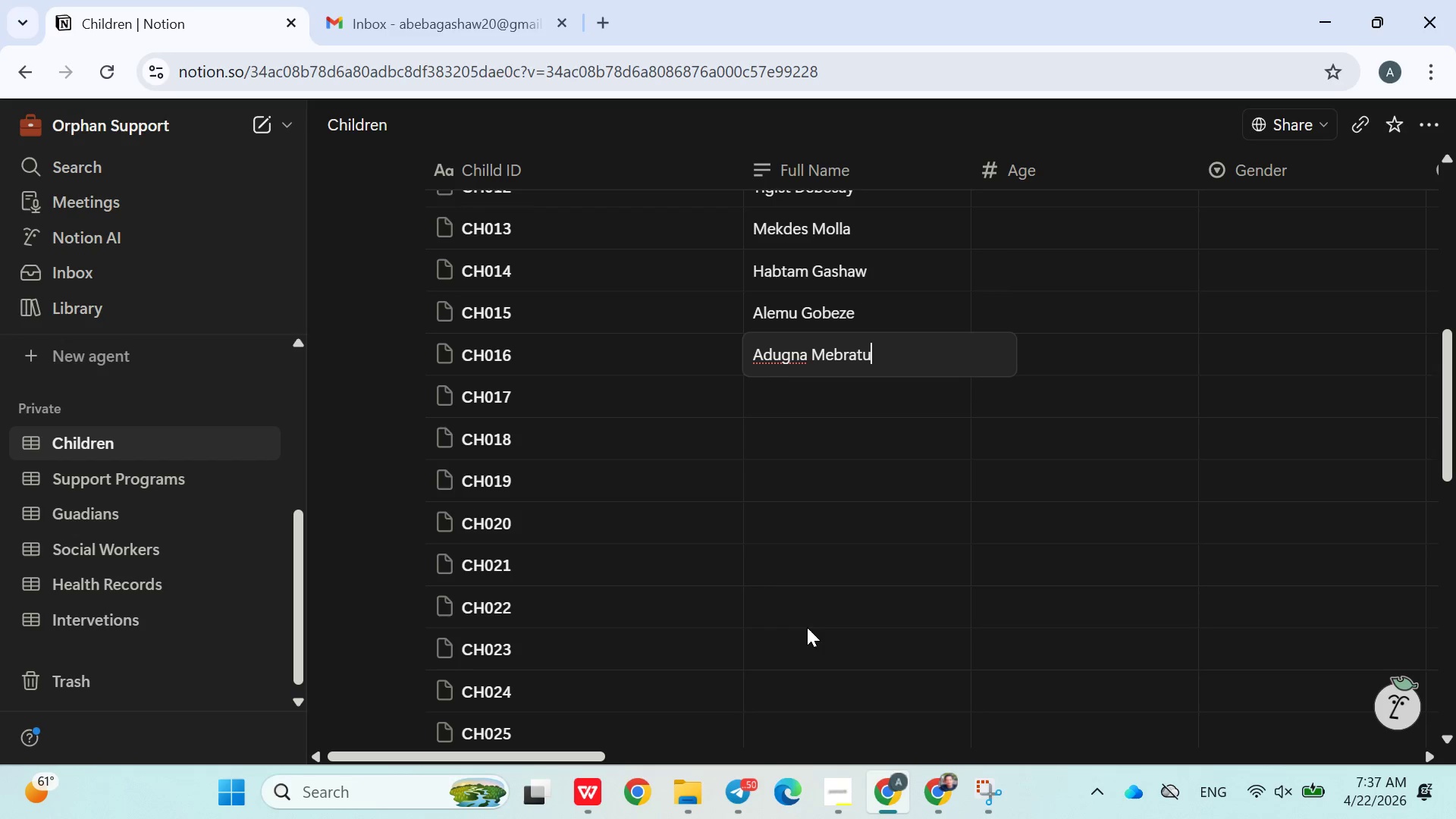 
key(Enter)
 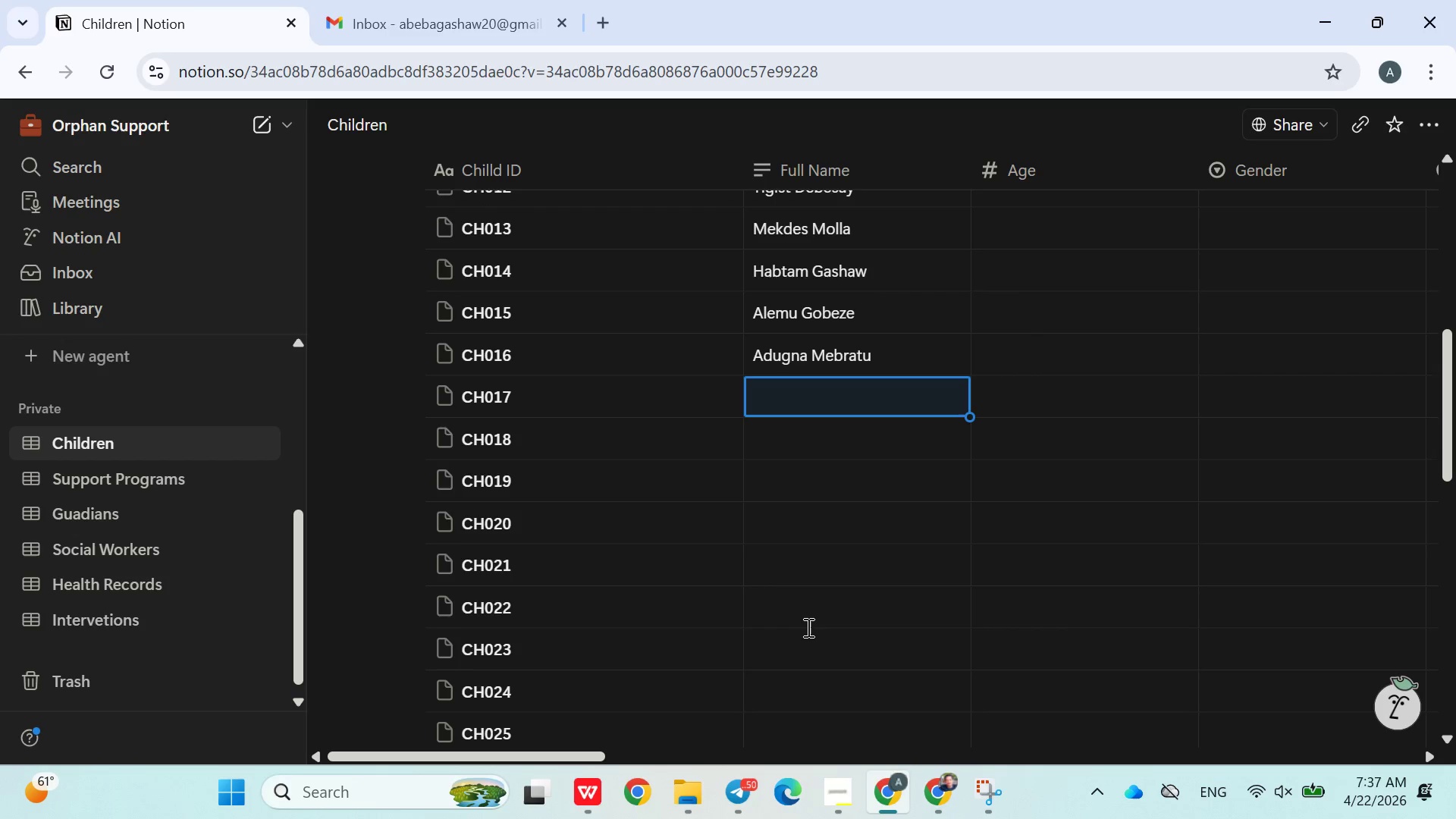 
type(Nahom Sileshi)
 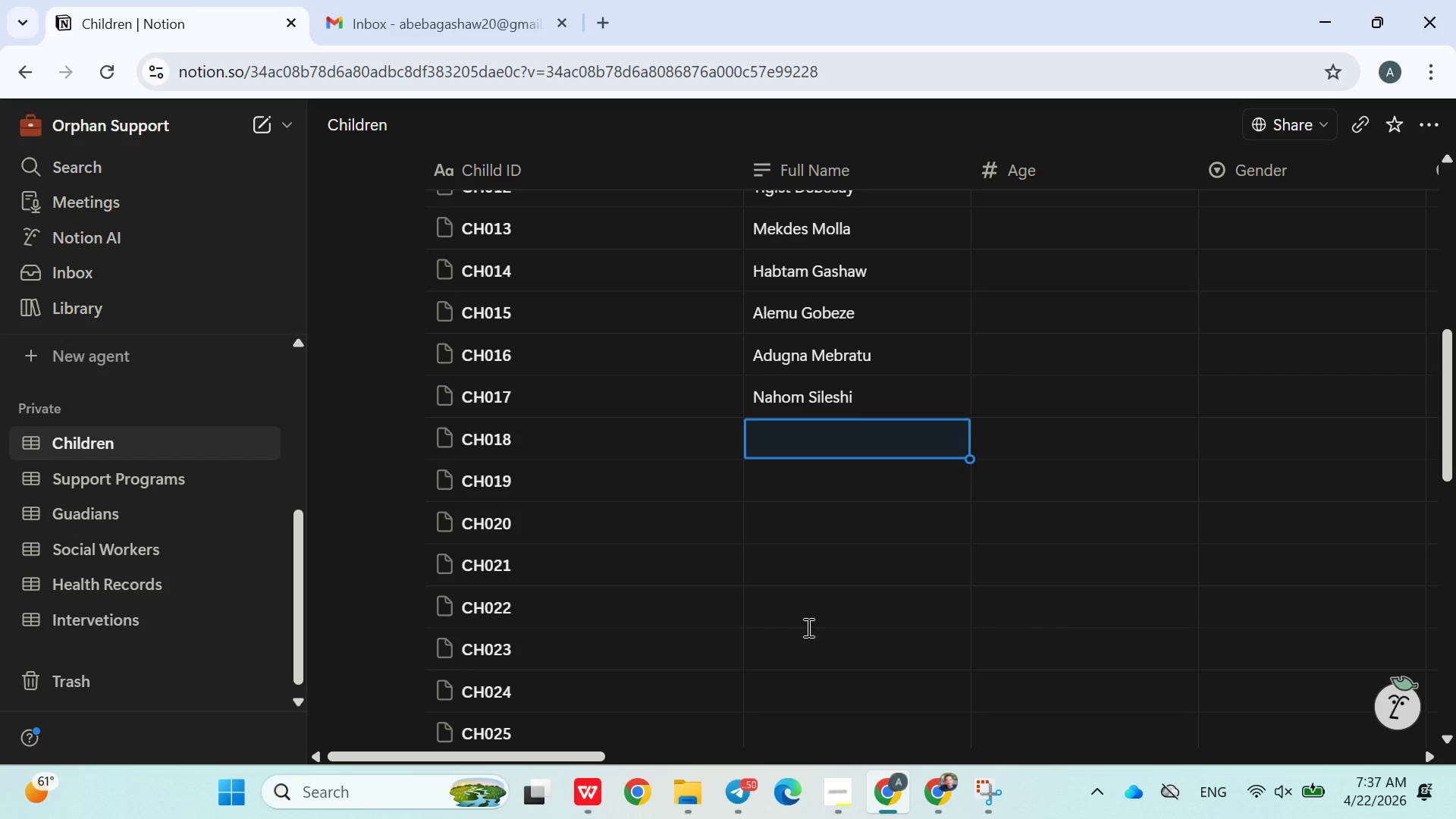 
 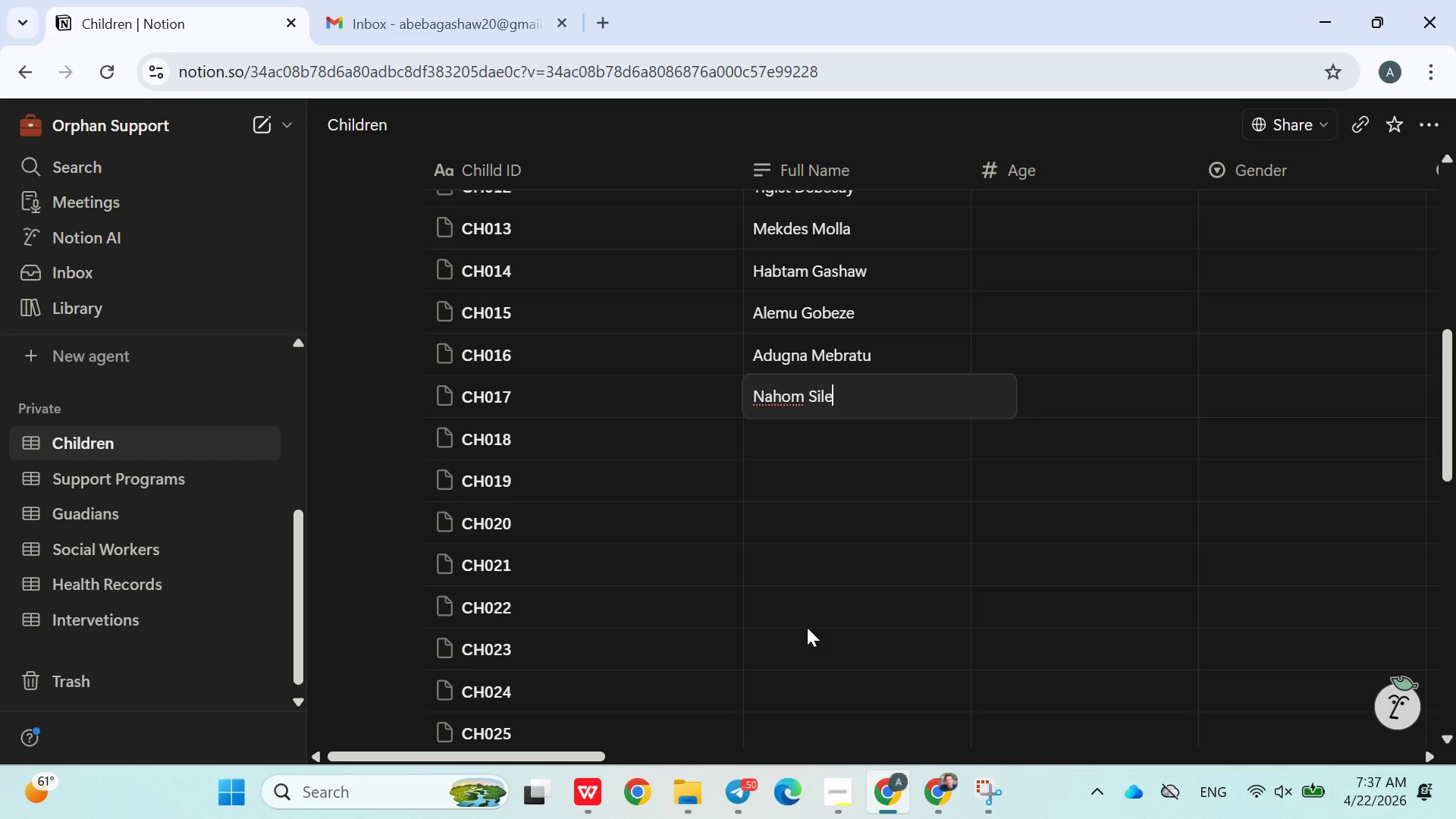 
key(Enter)
 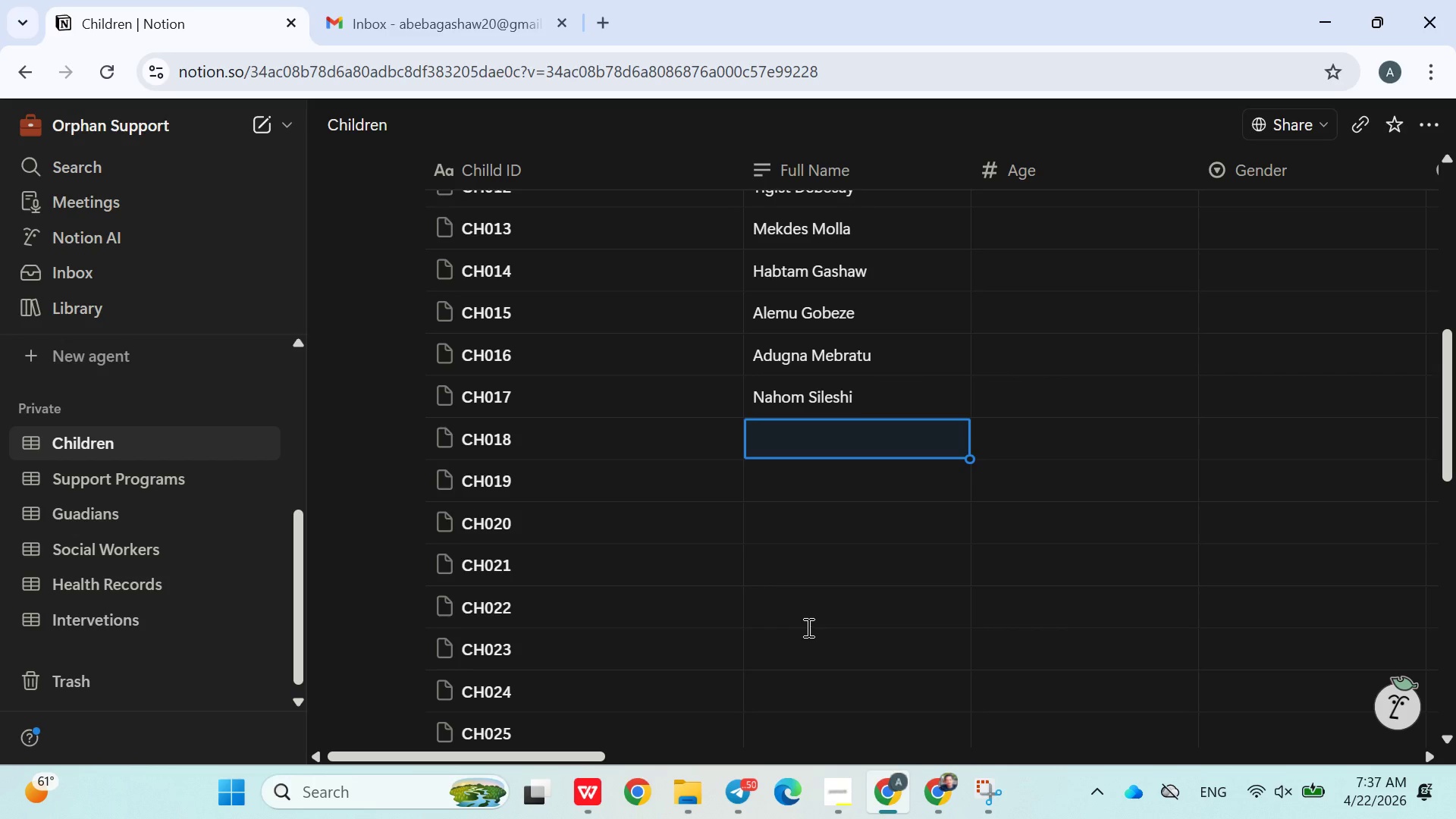 
type(Tewodros Misawey)
 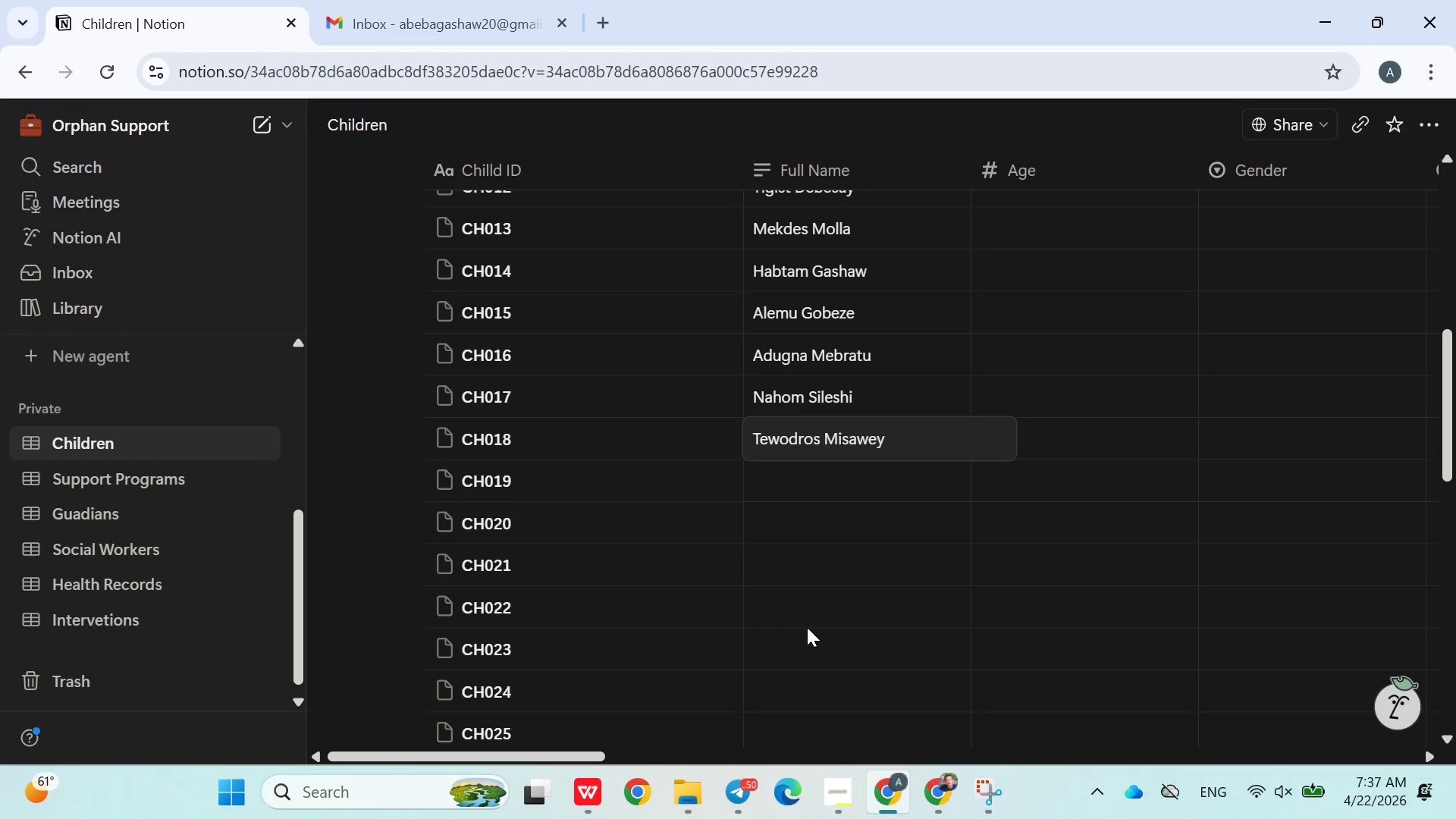 
key(Enter)
 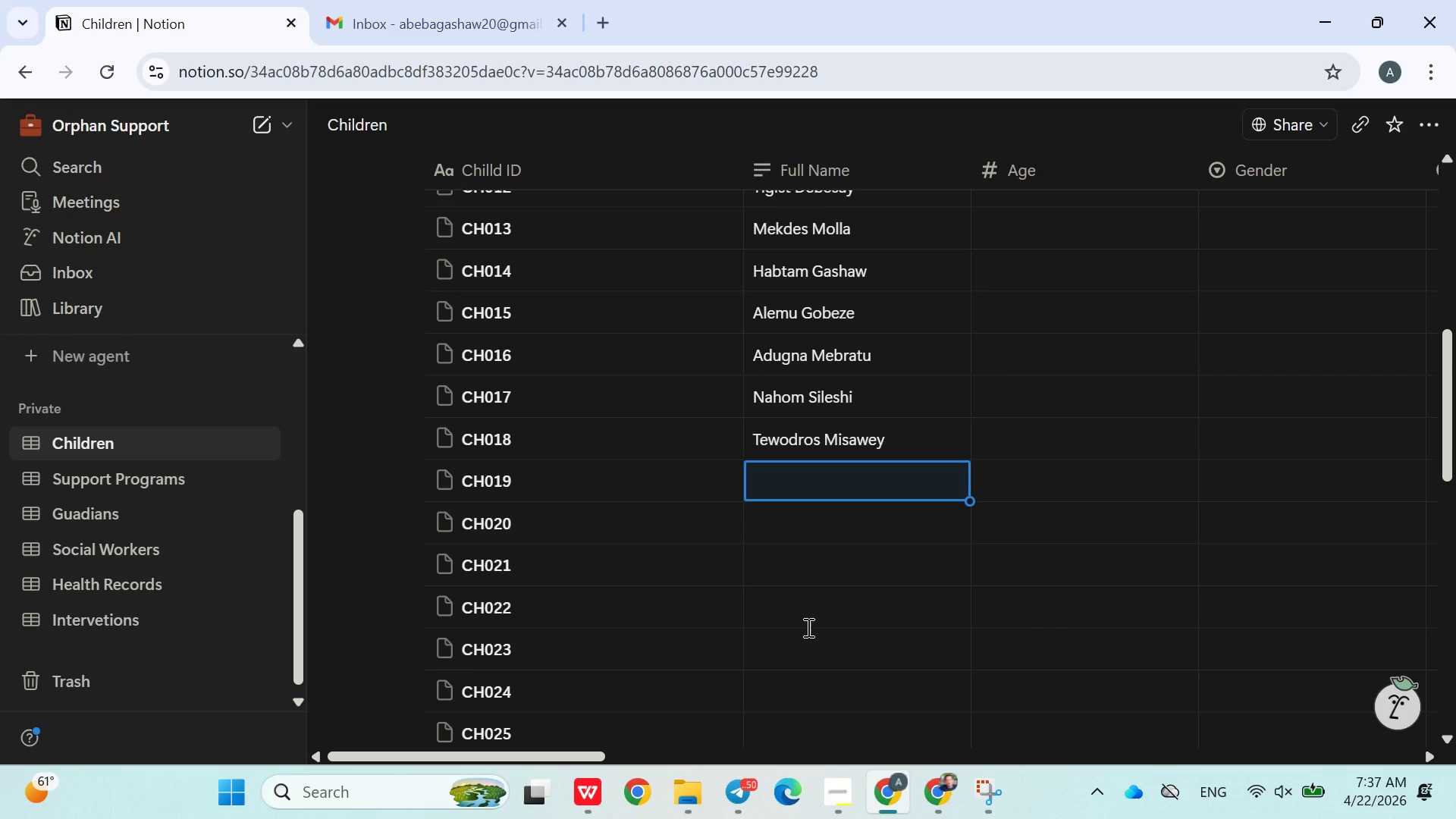 
type(Abel Ayele)
 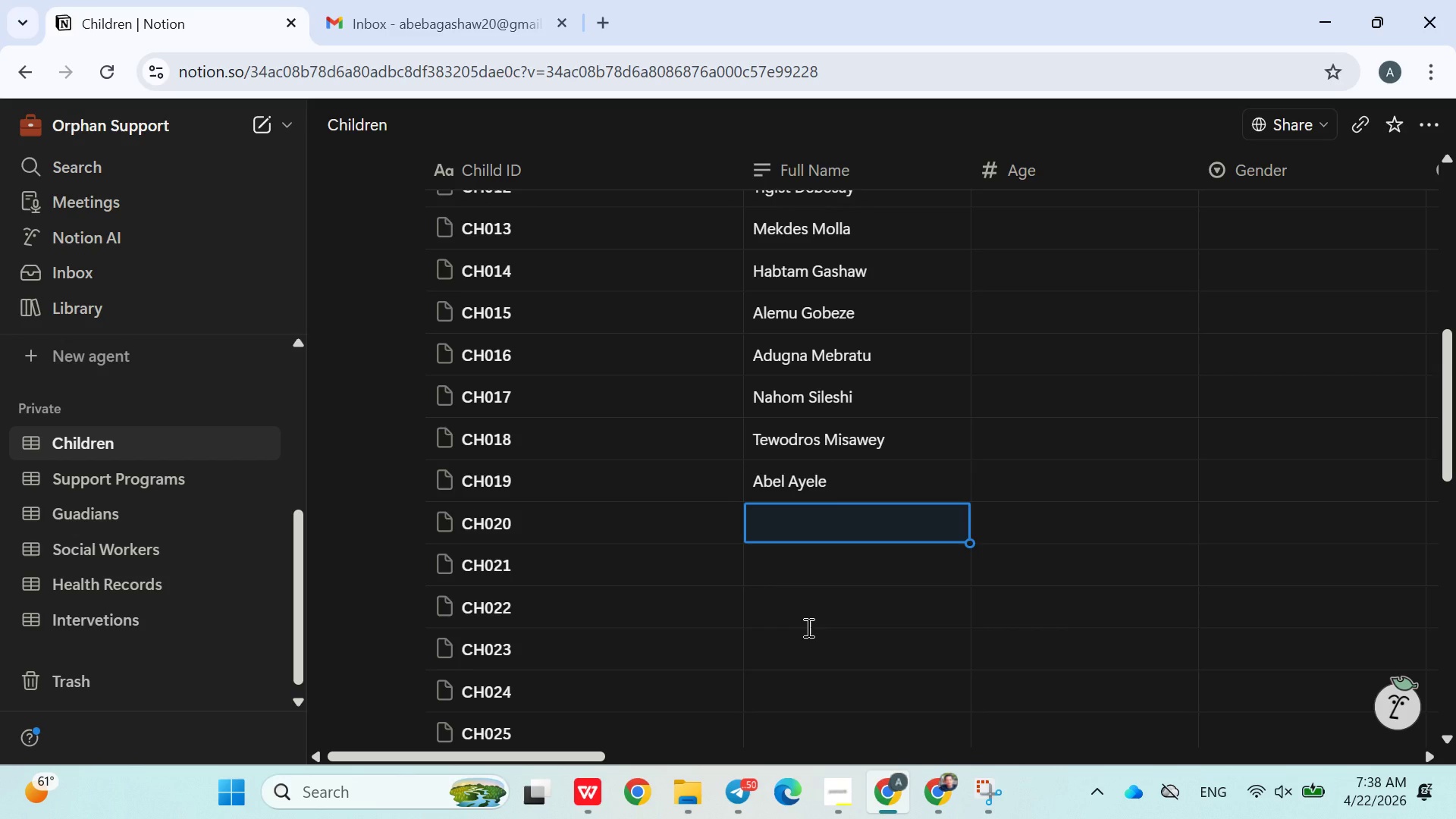 
 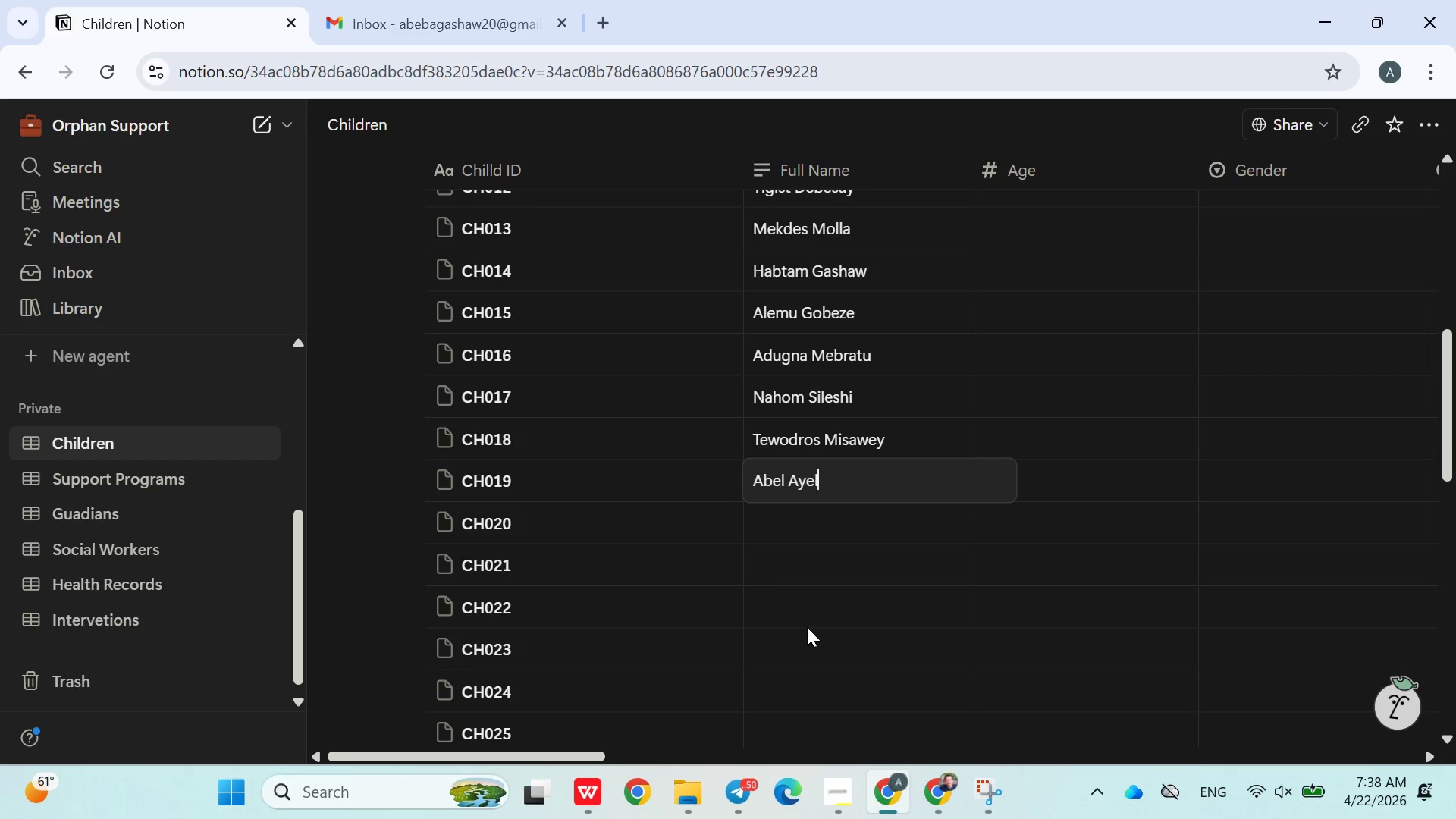 
key(Enter)
 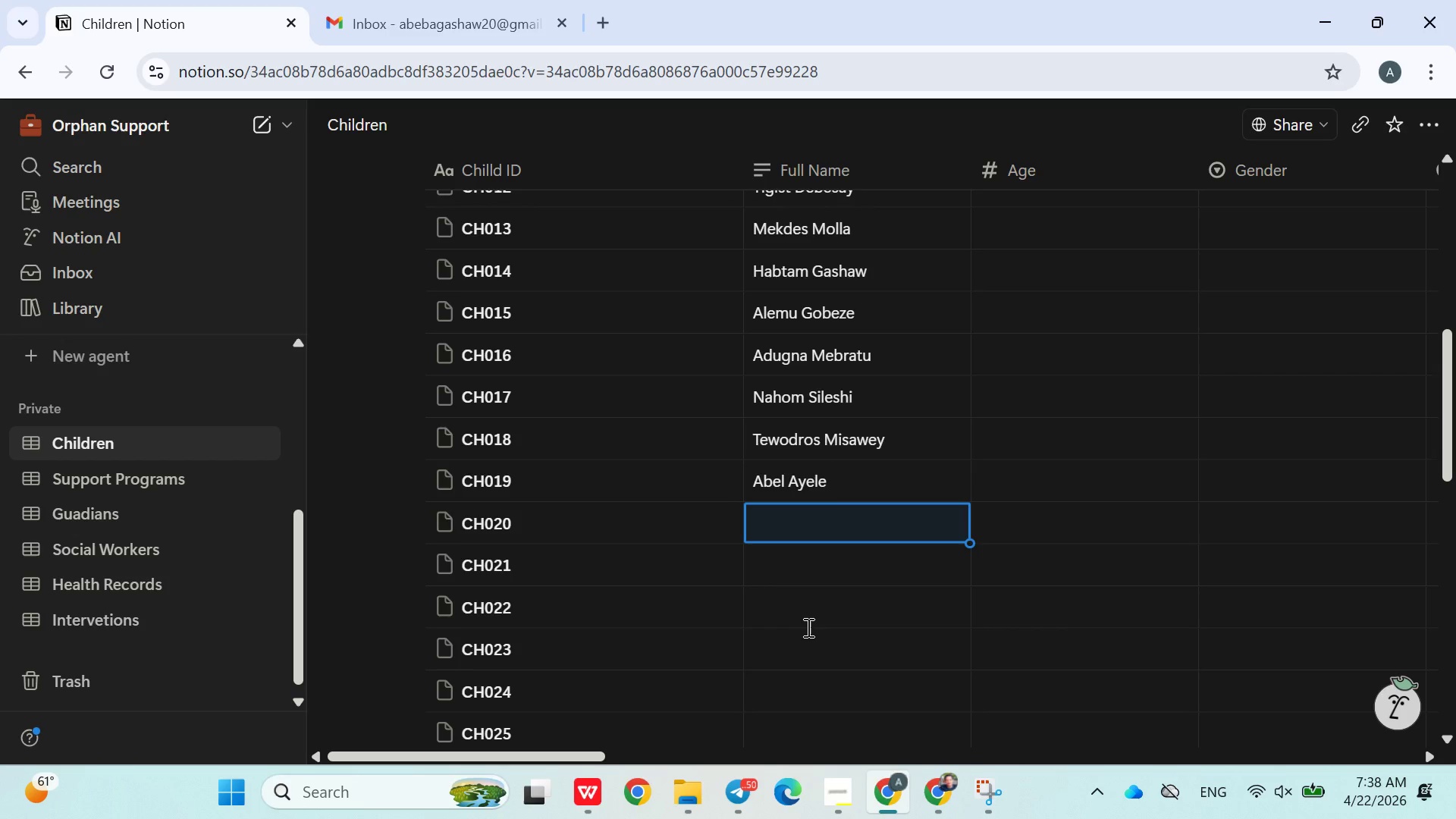 
type(Natnael Alemu)
 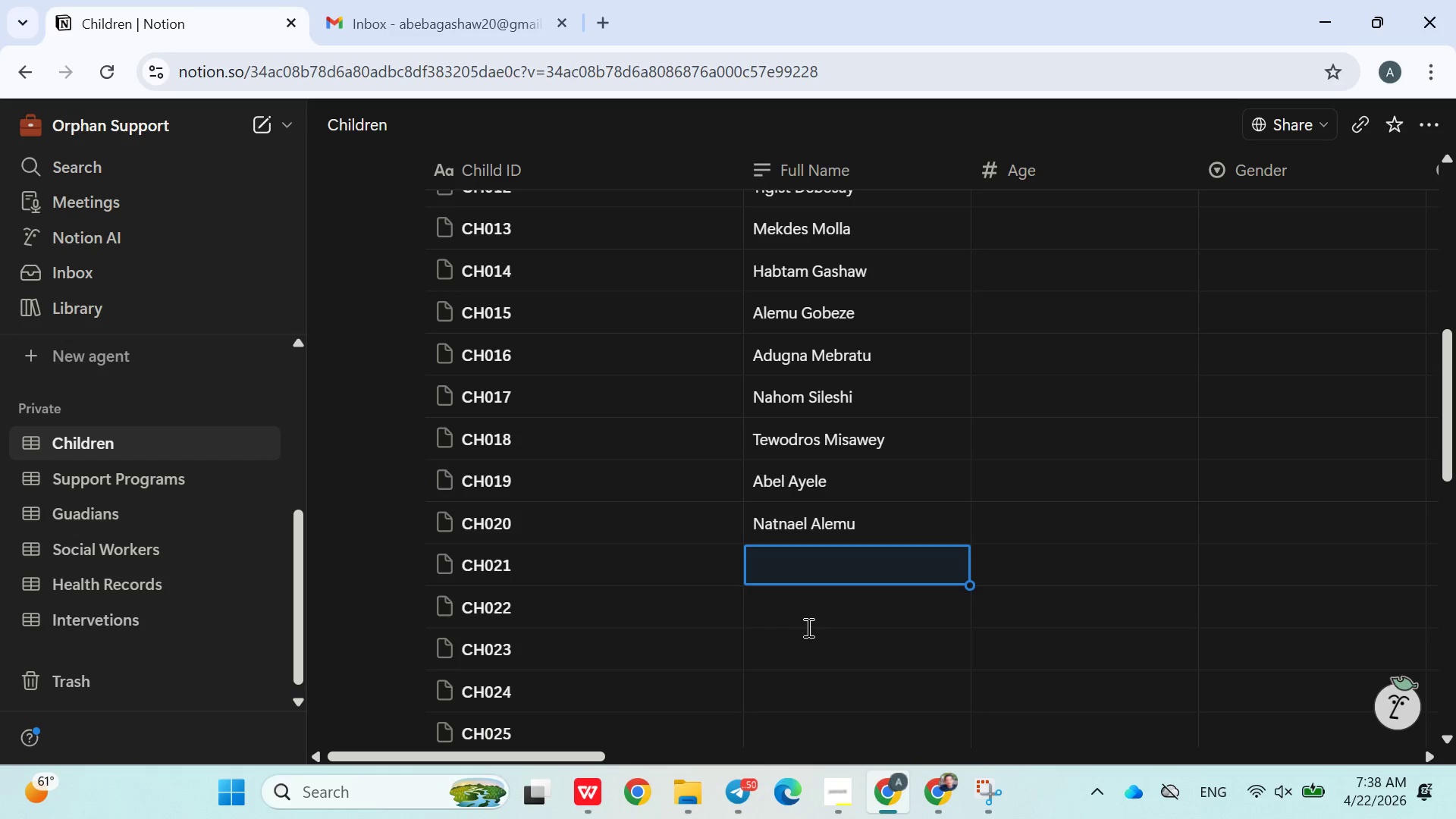 
 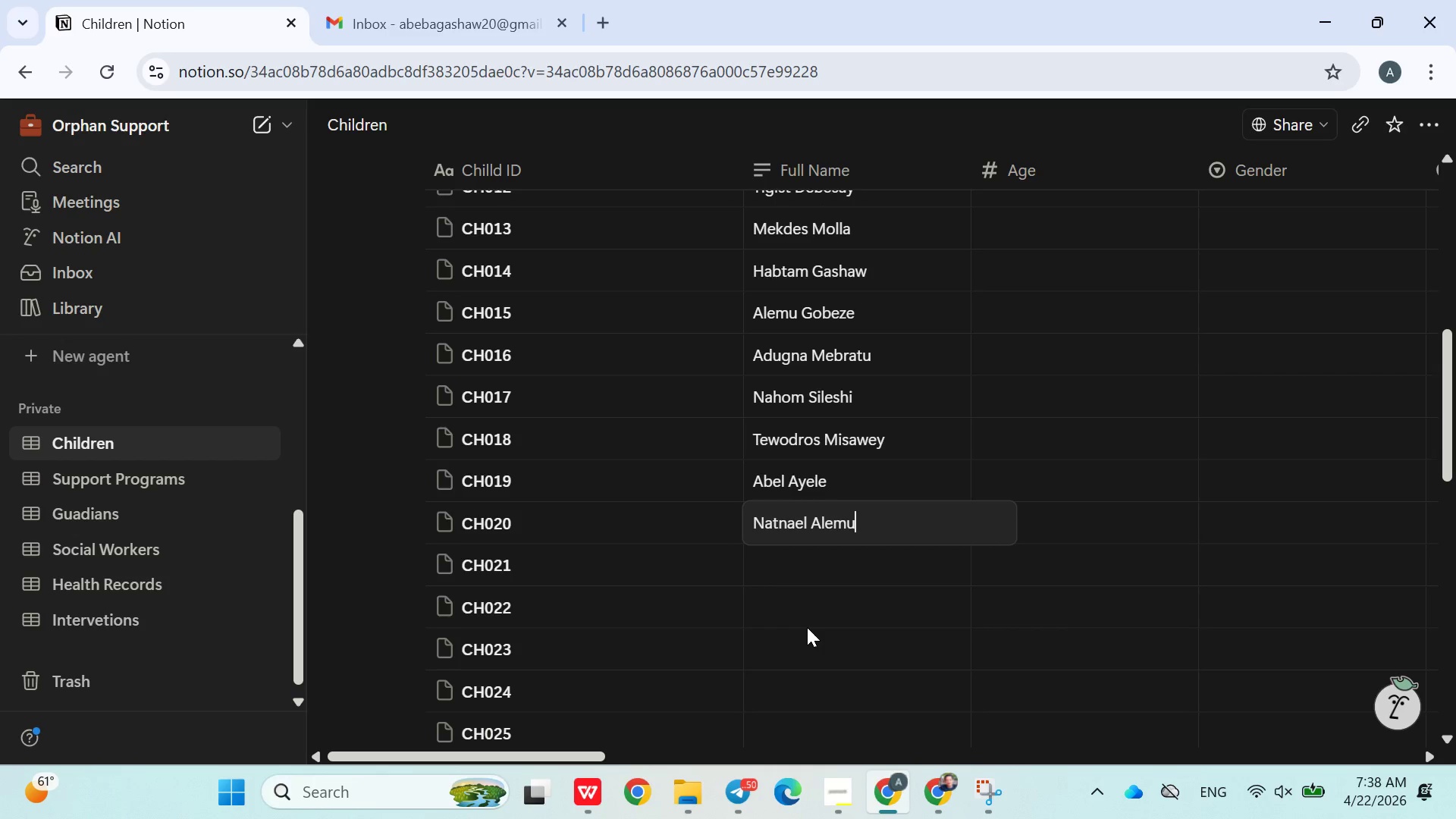 
key(Enter)
 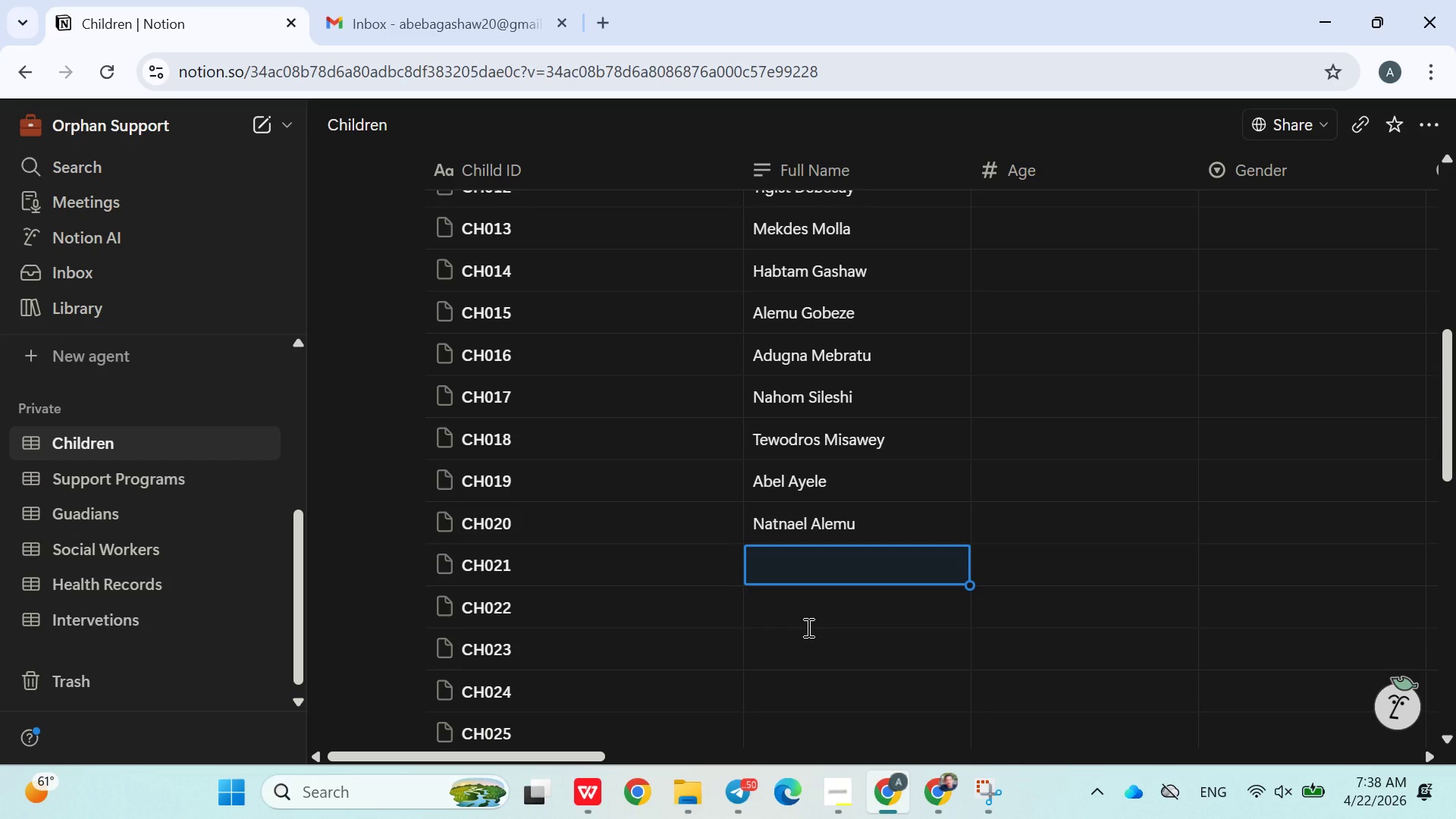 
type(Samu)
 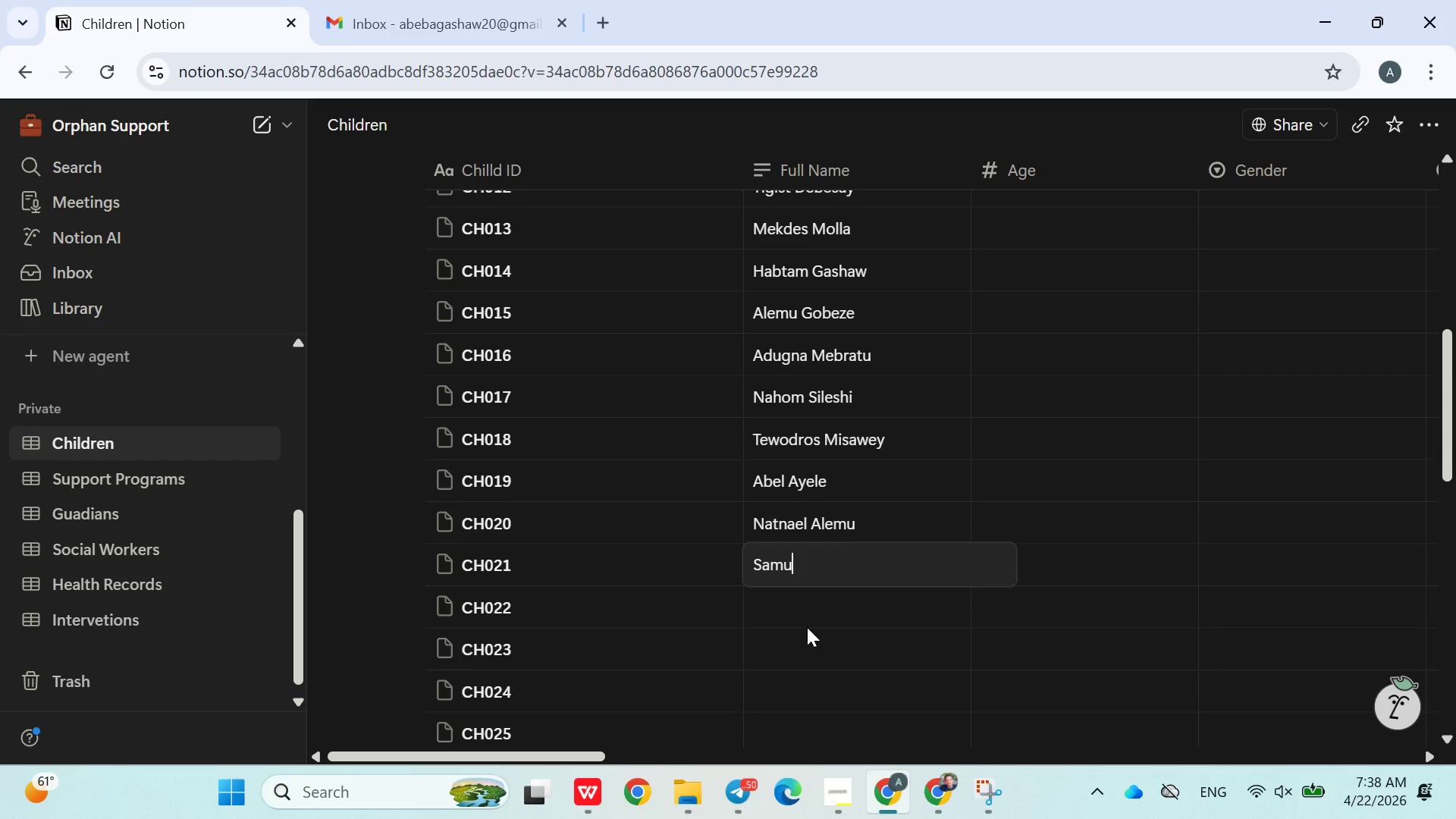 
type(el Kassaw)
 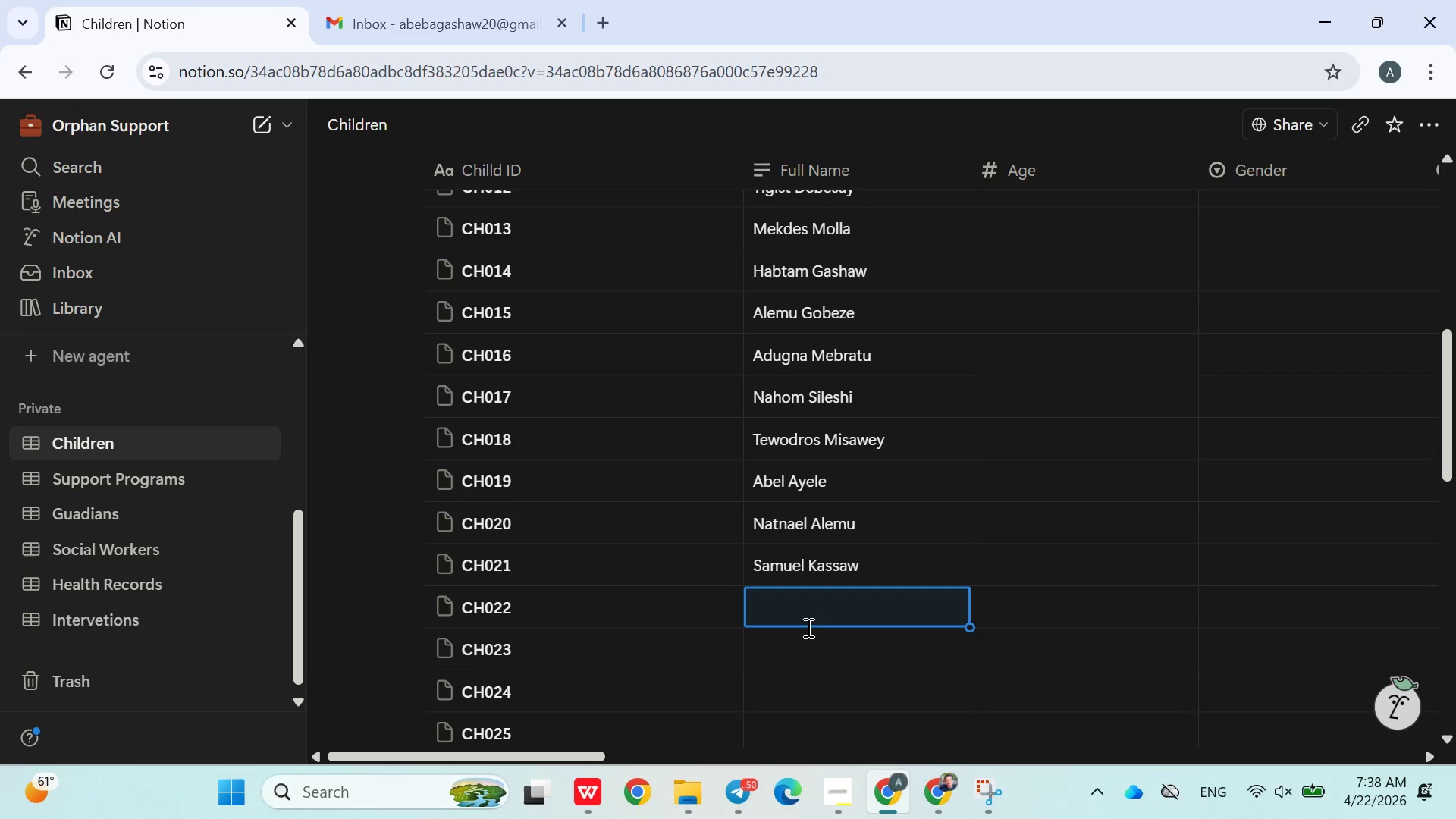 
 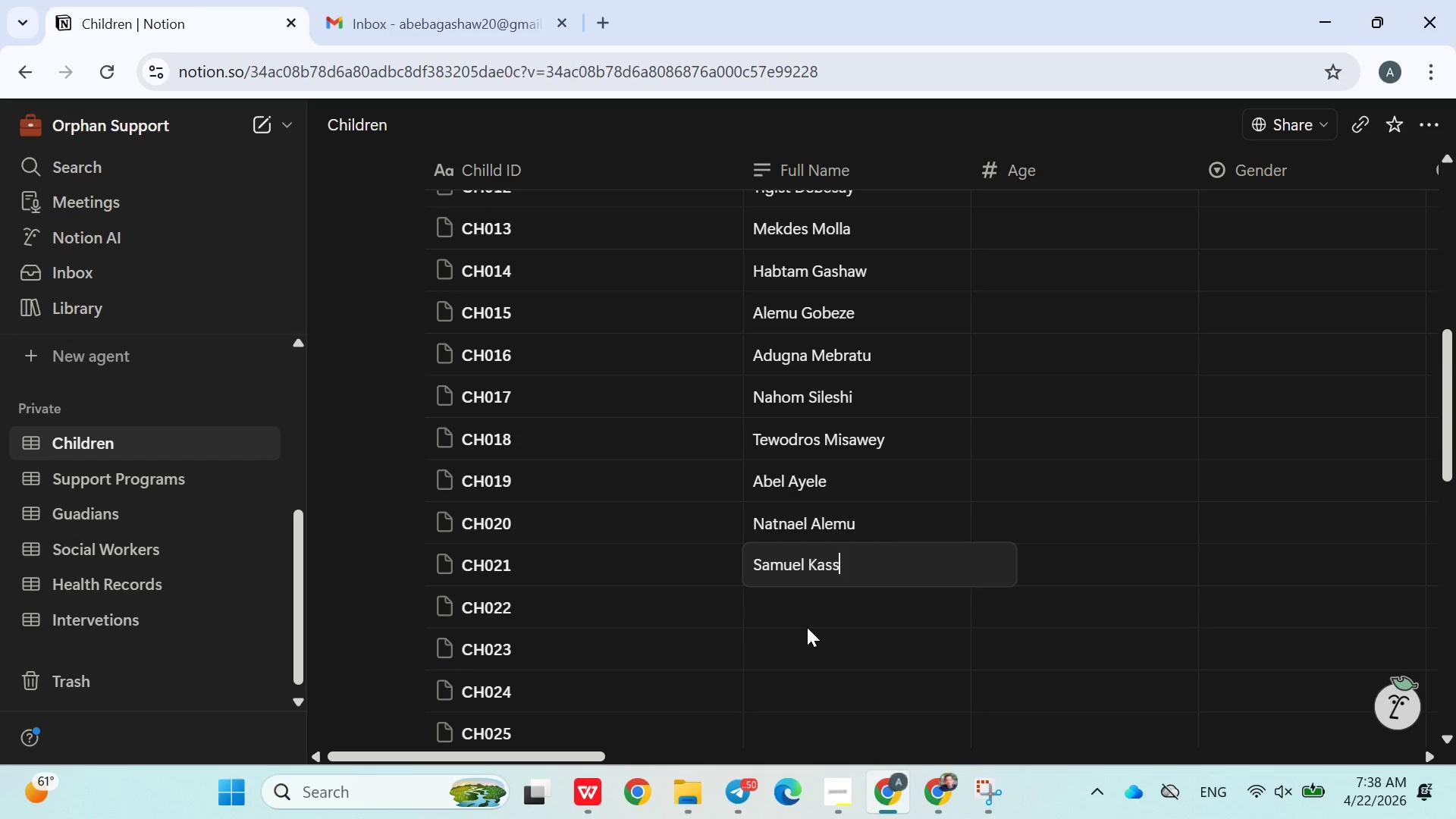 
key(Enter)
 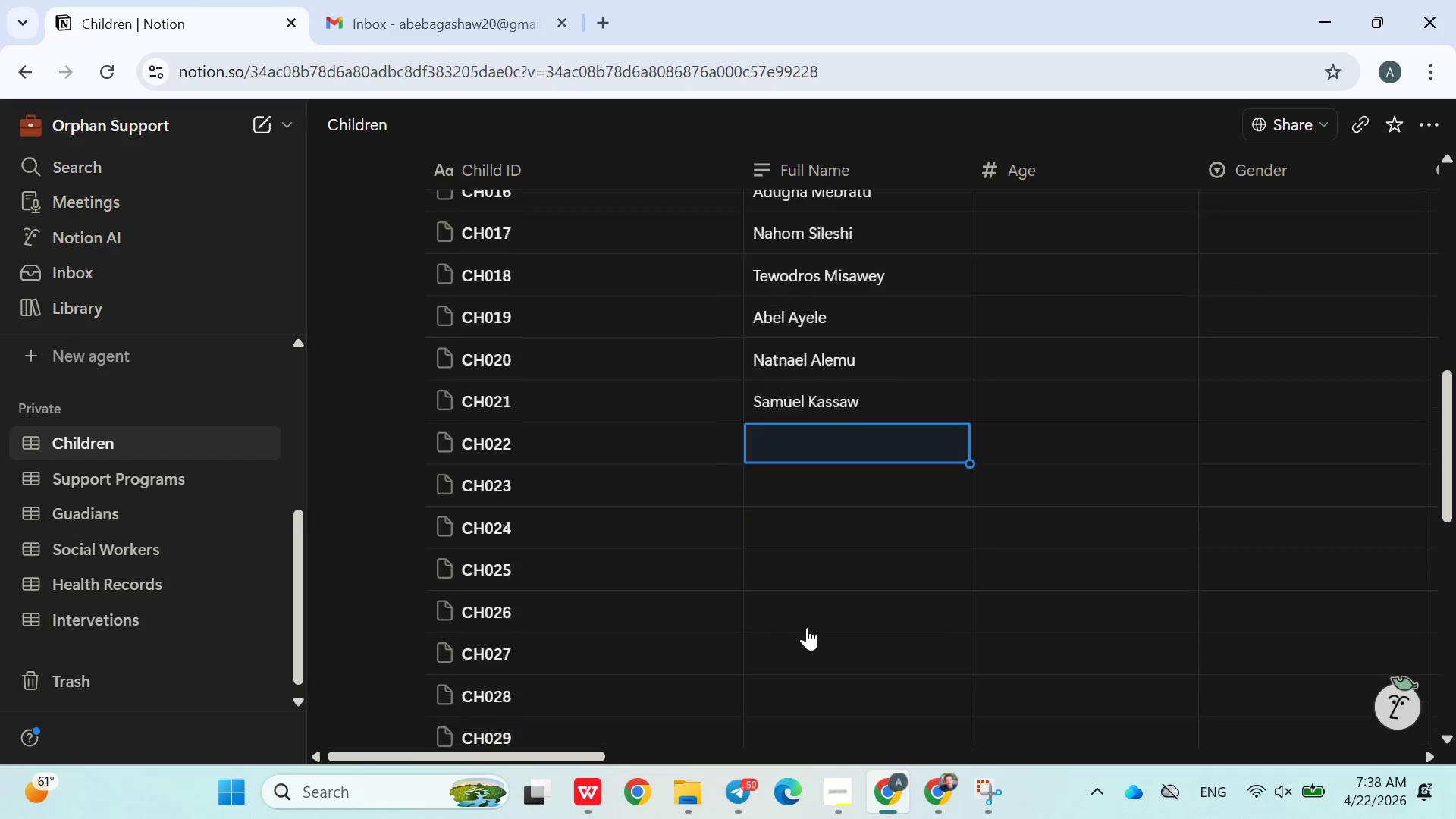 
type(Abel )
 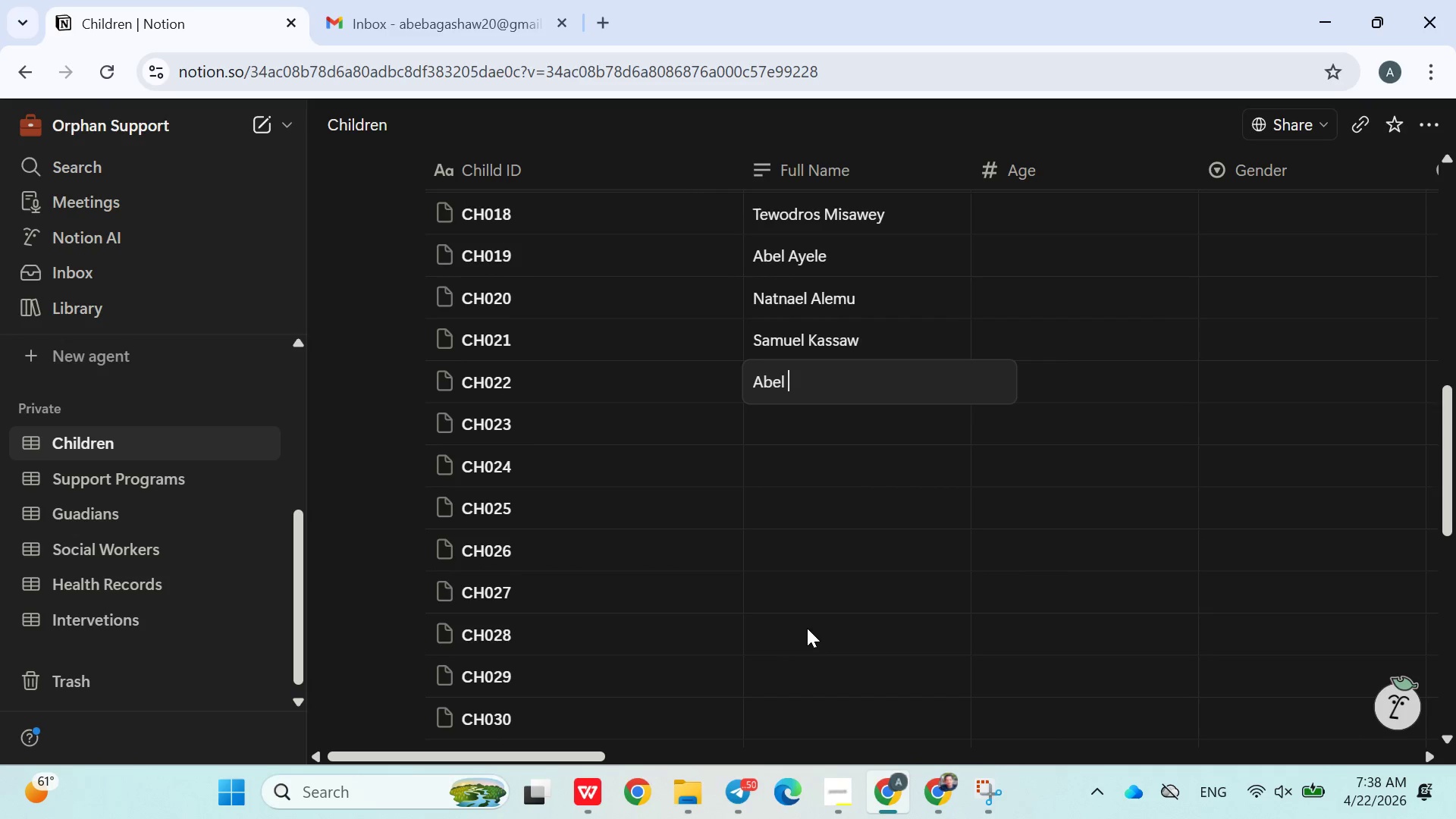 
wait(7.47)
 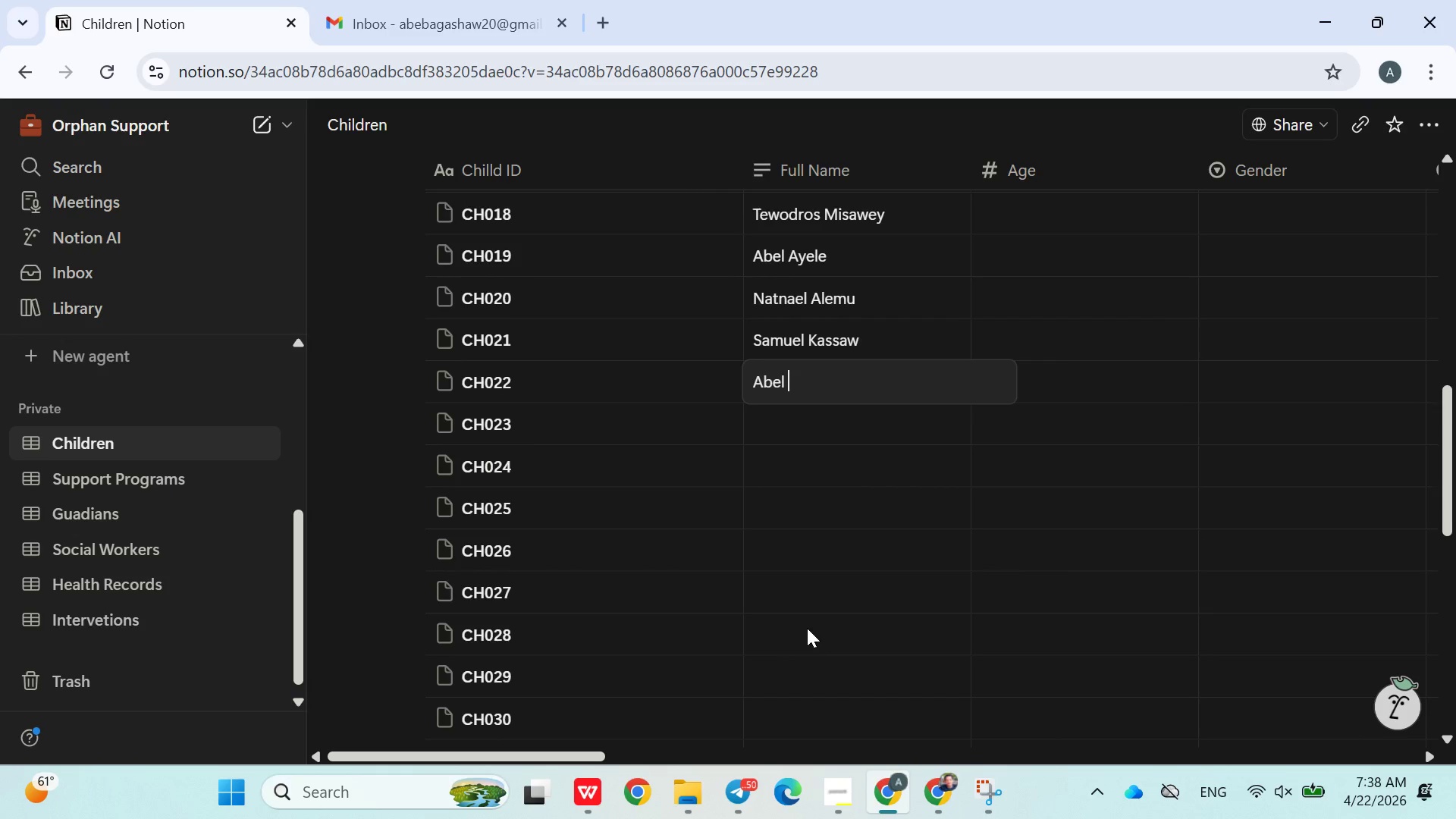 
type(Wendimalem)
 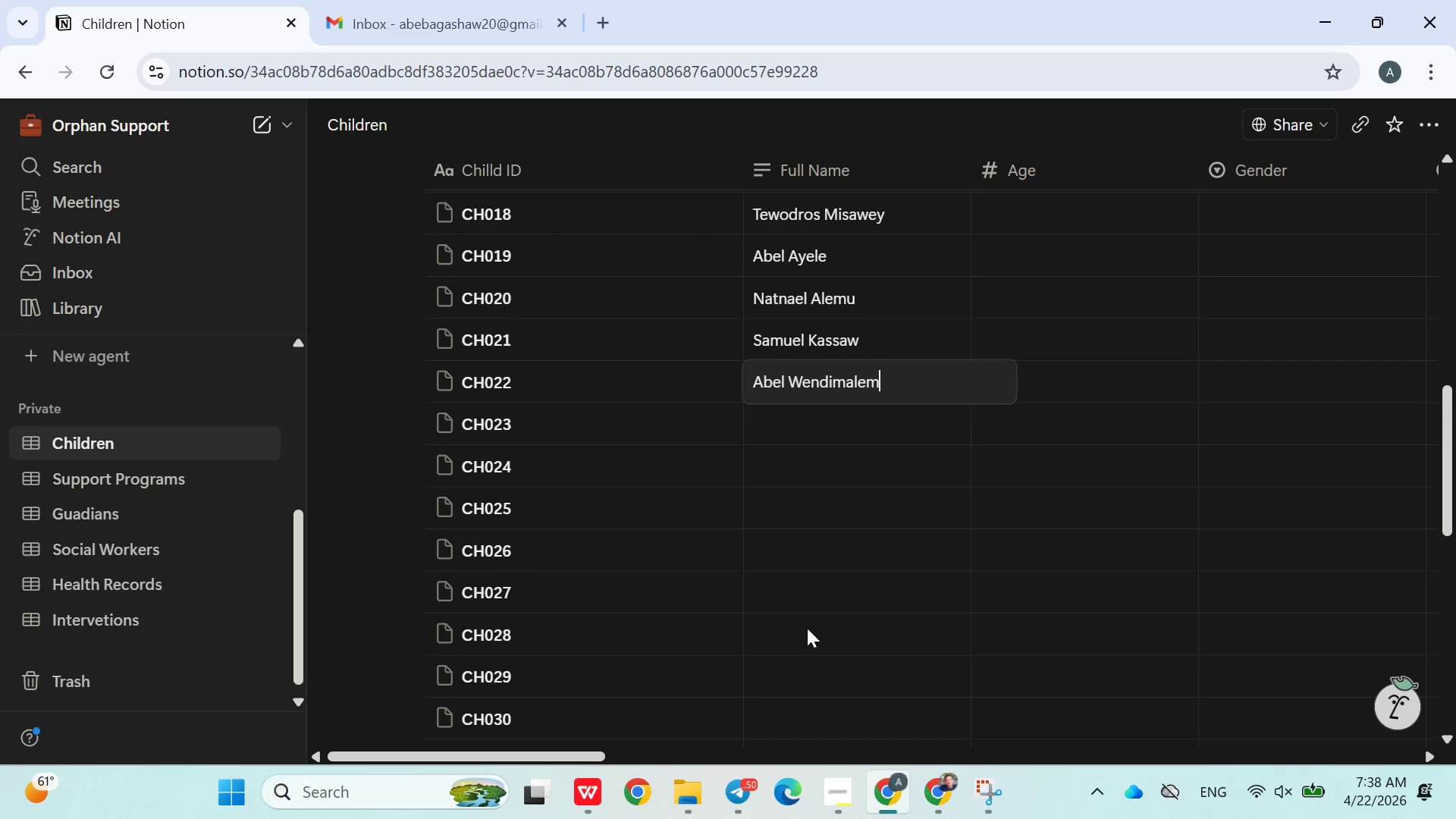 
key(Enter)
 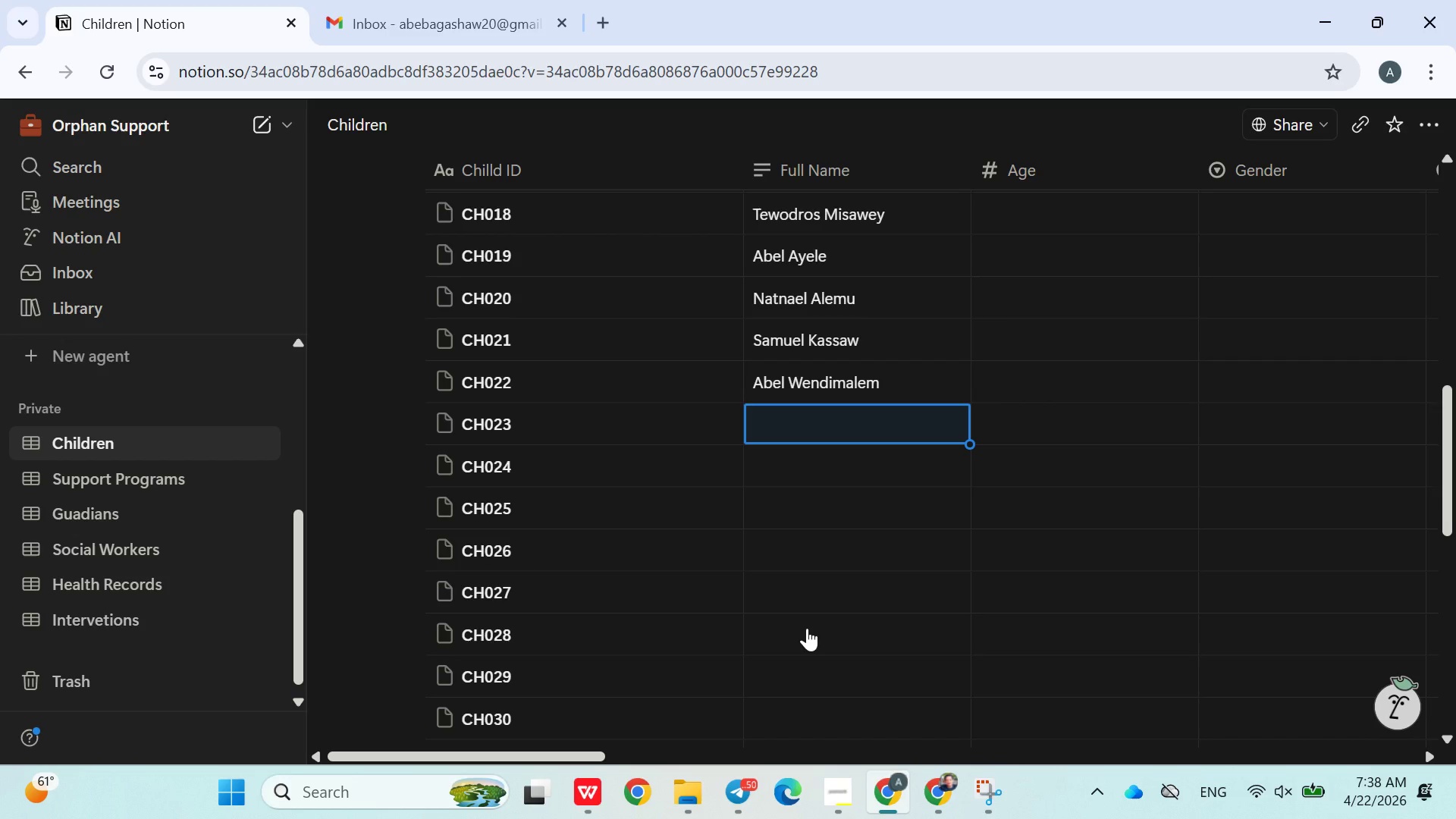 
type(Wendweson Endale)
 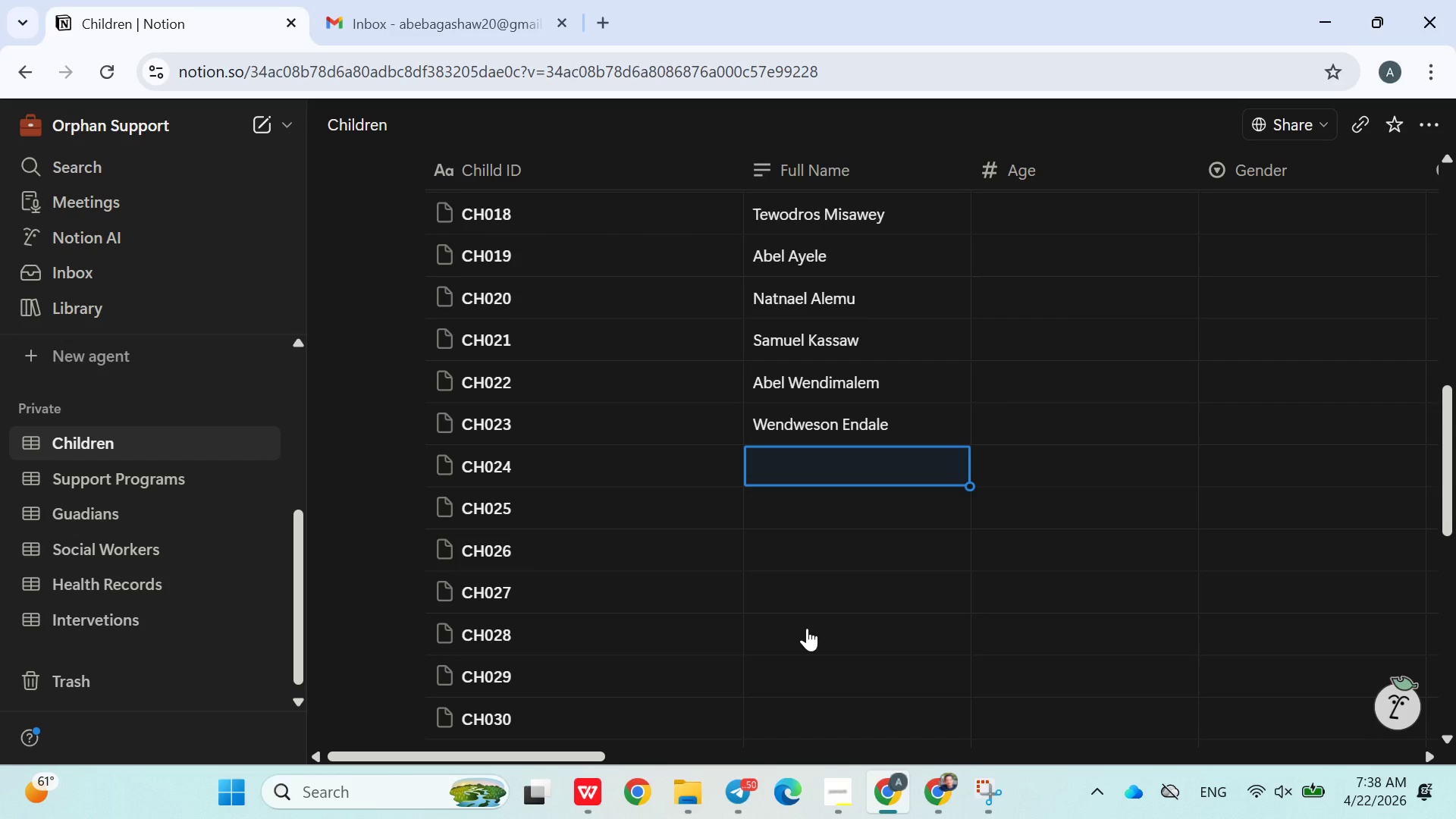 
 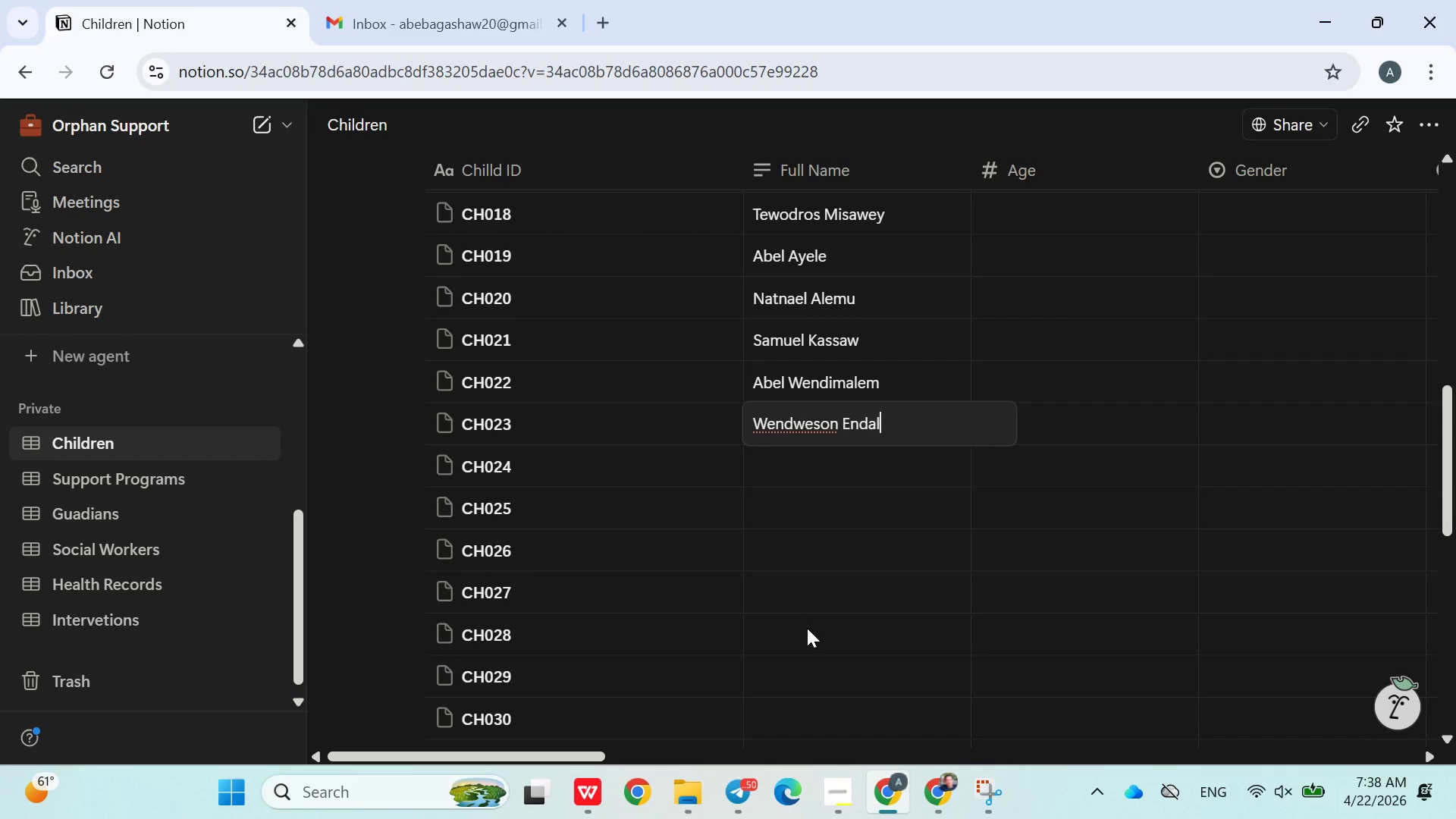 
key(Enter)
 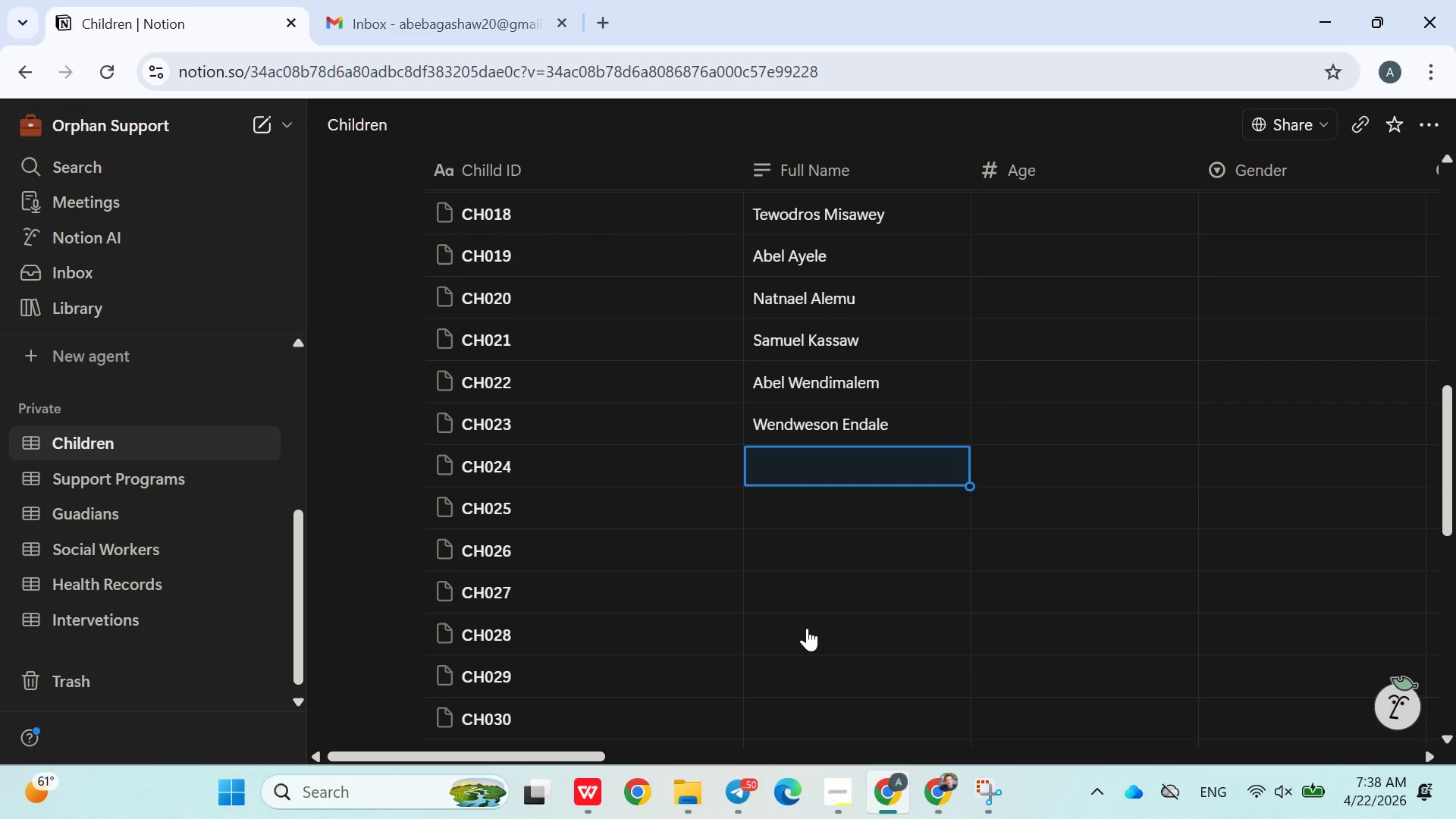 
type(Abreham Habtamu)
 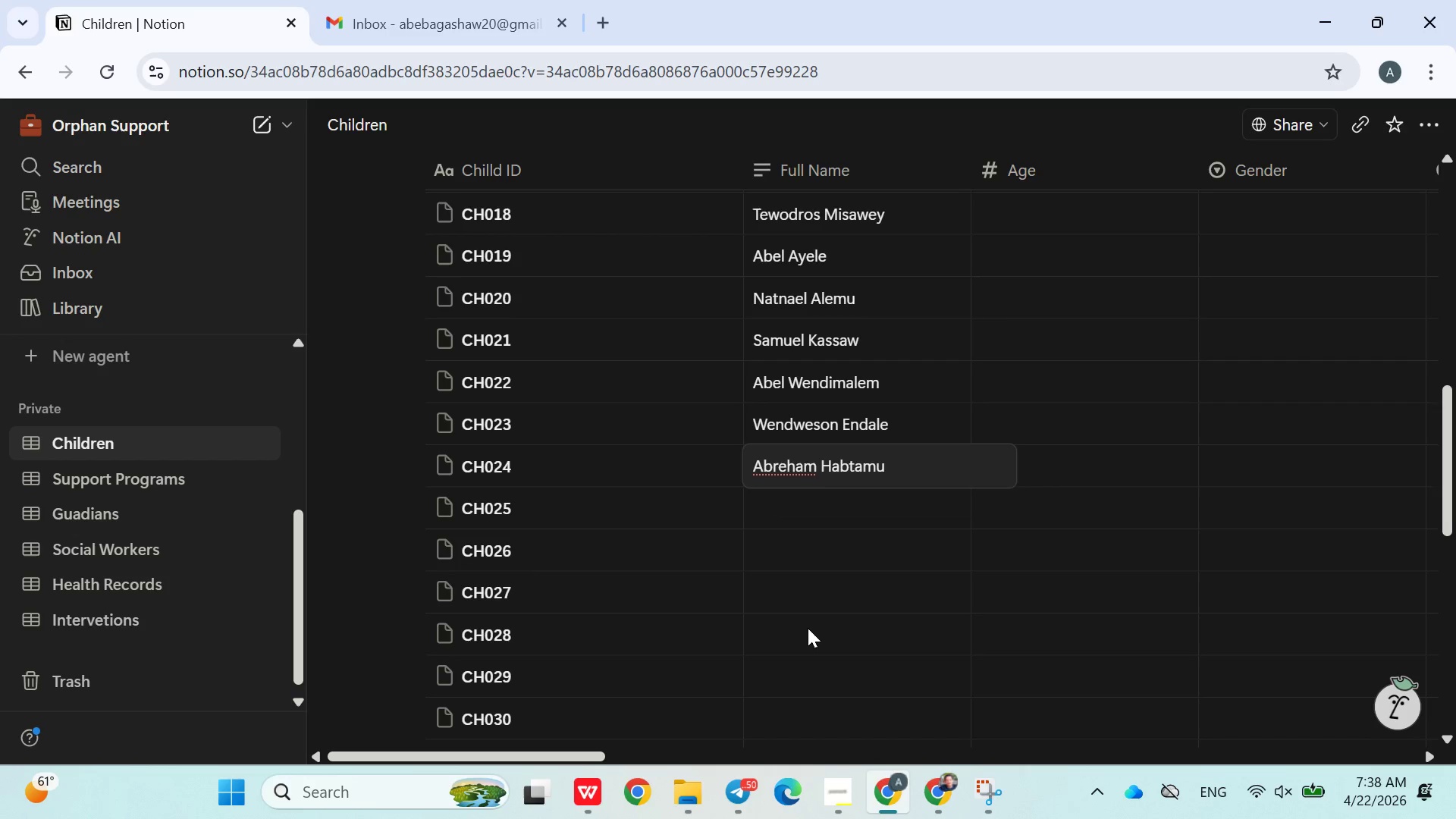 
key(Enter)
 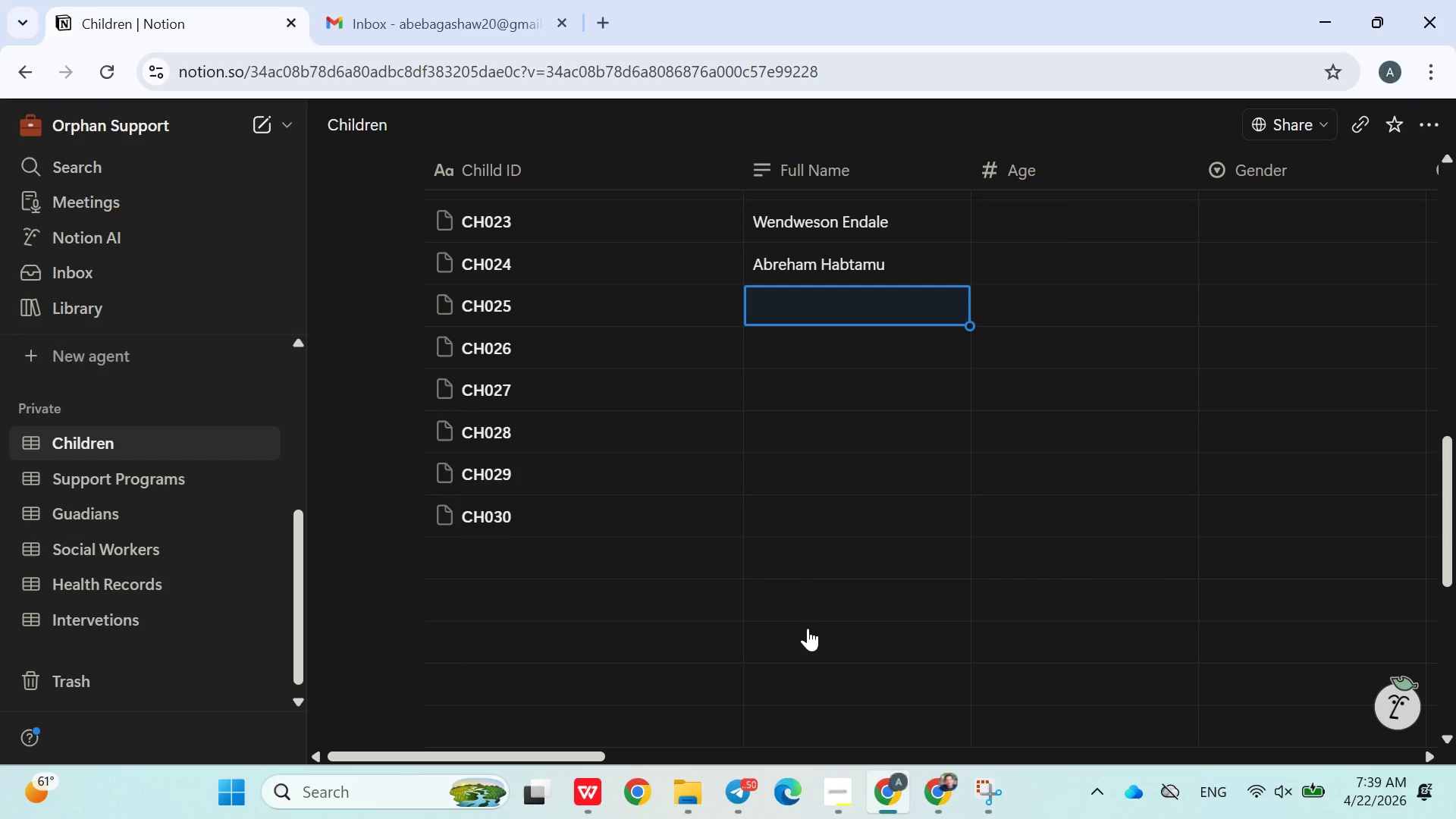 
type(Habtemariam Shumye)
 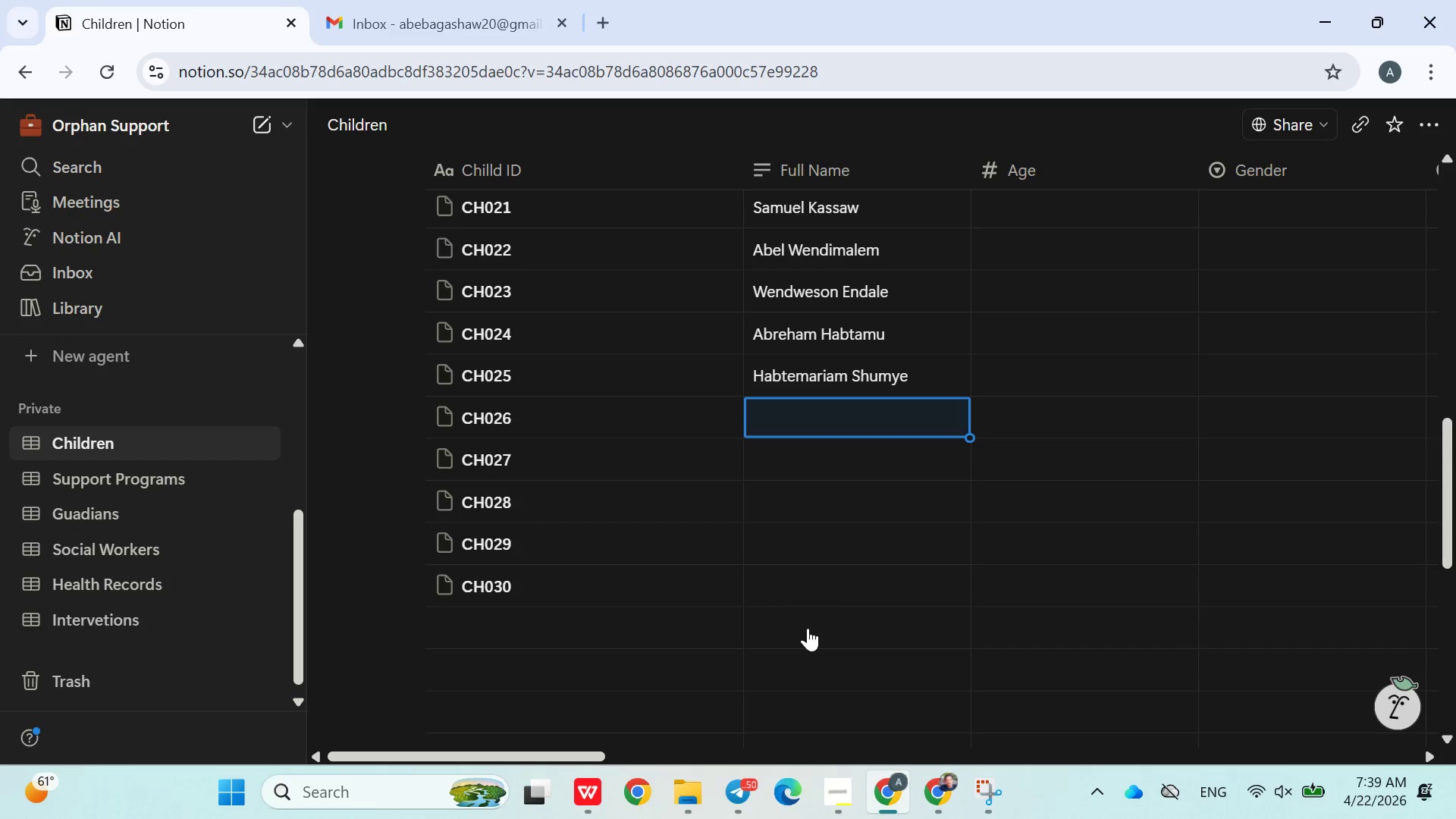 
 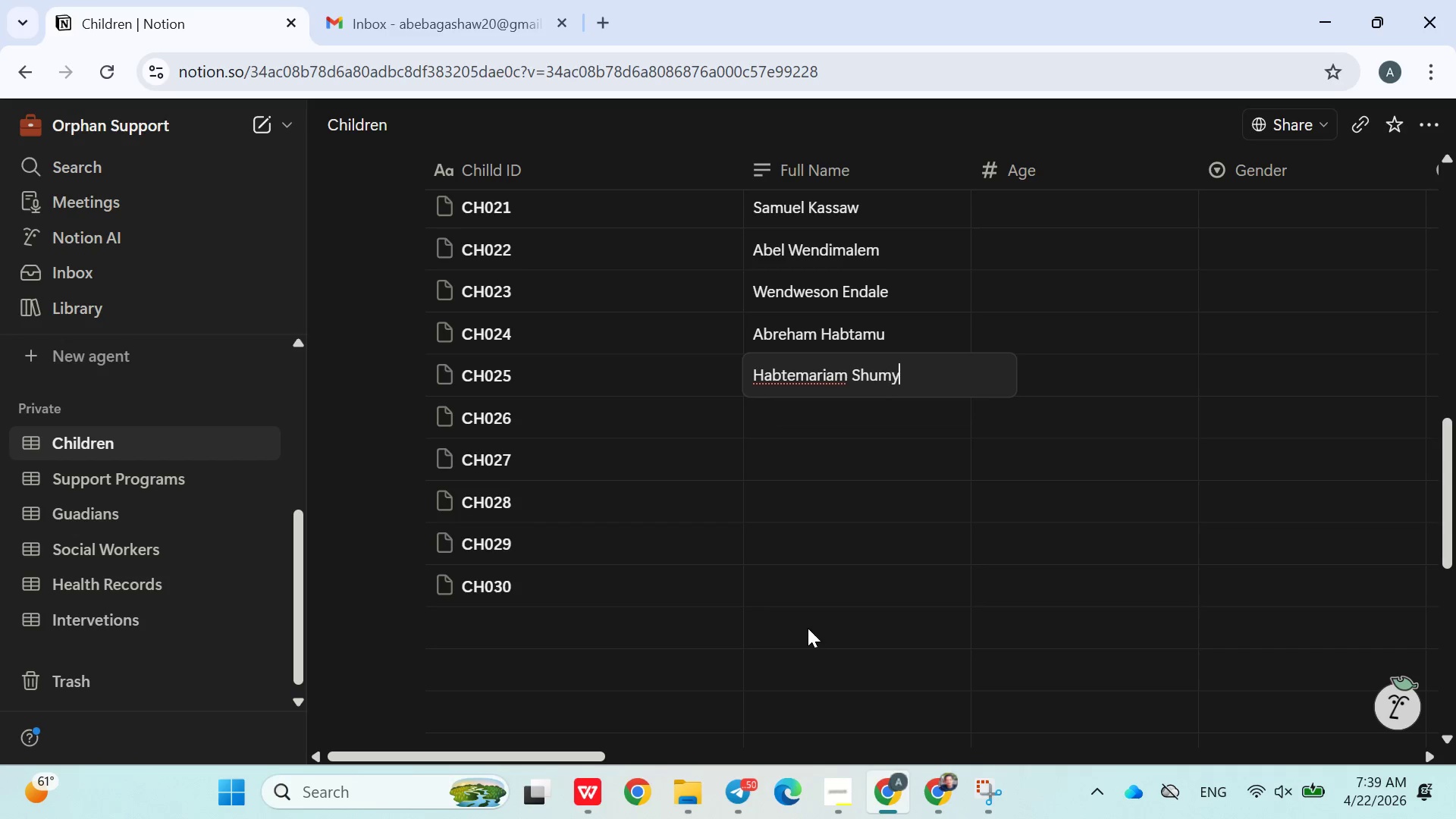 
key(Enter)
 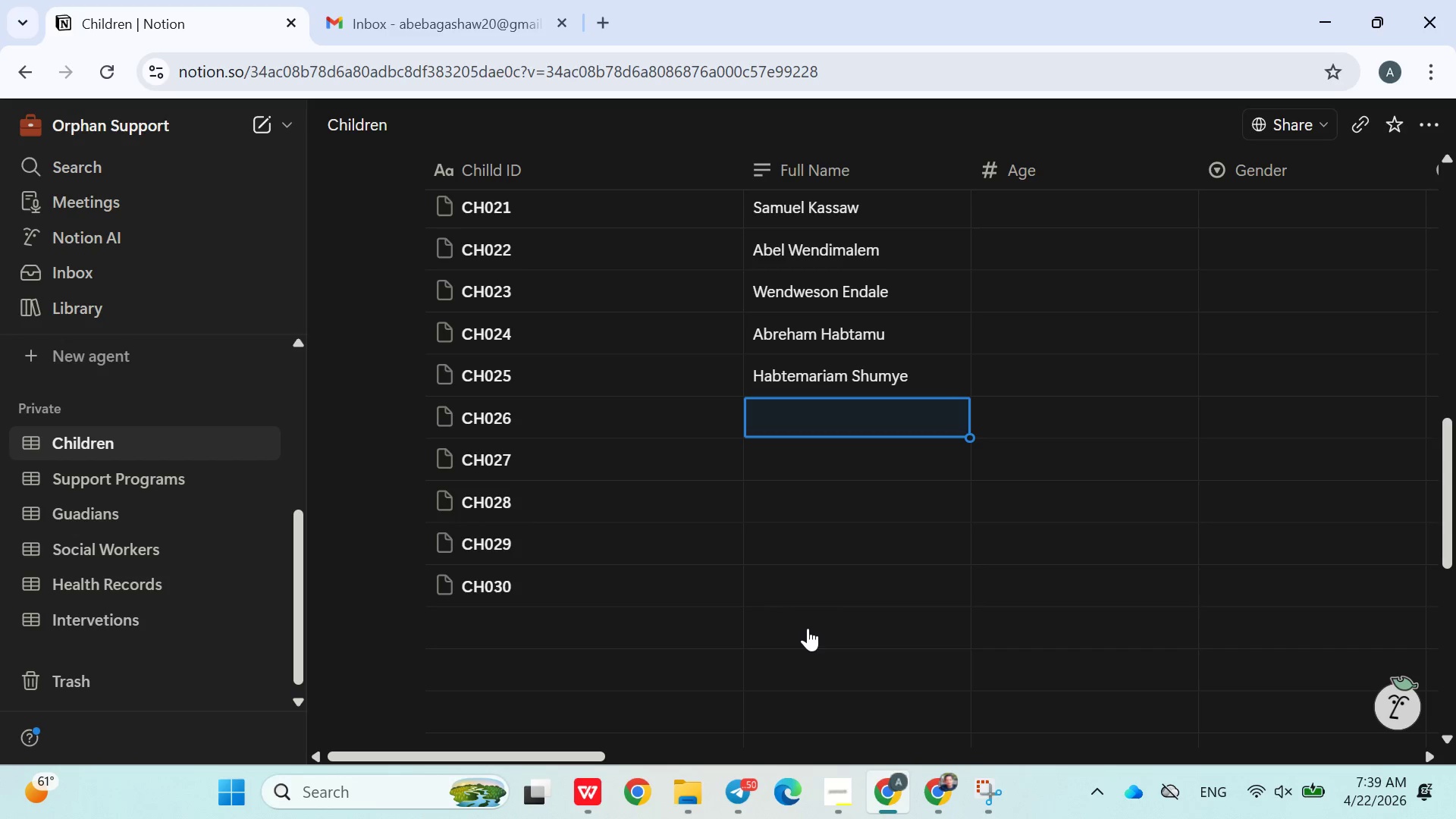 
type(Demeke Molla)
 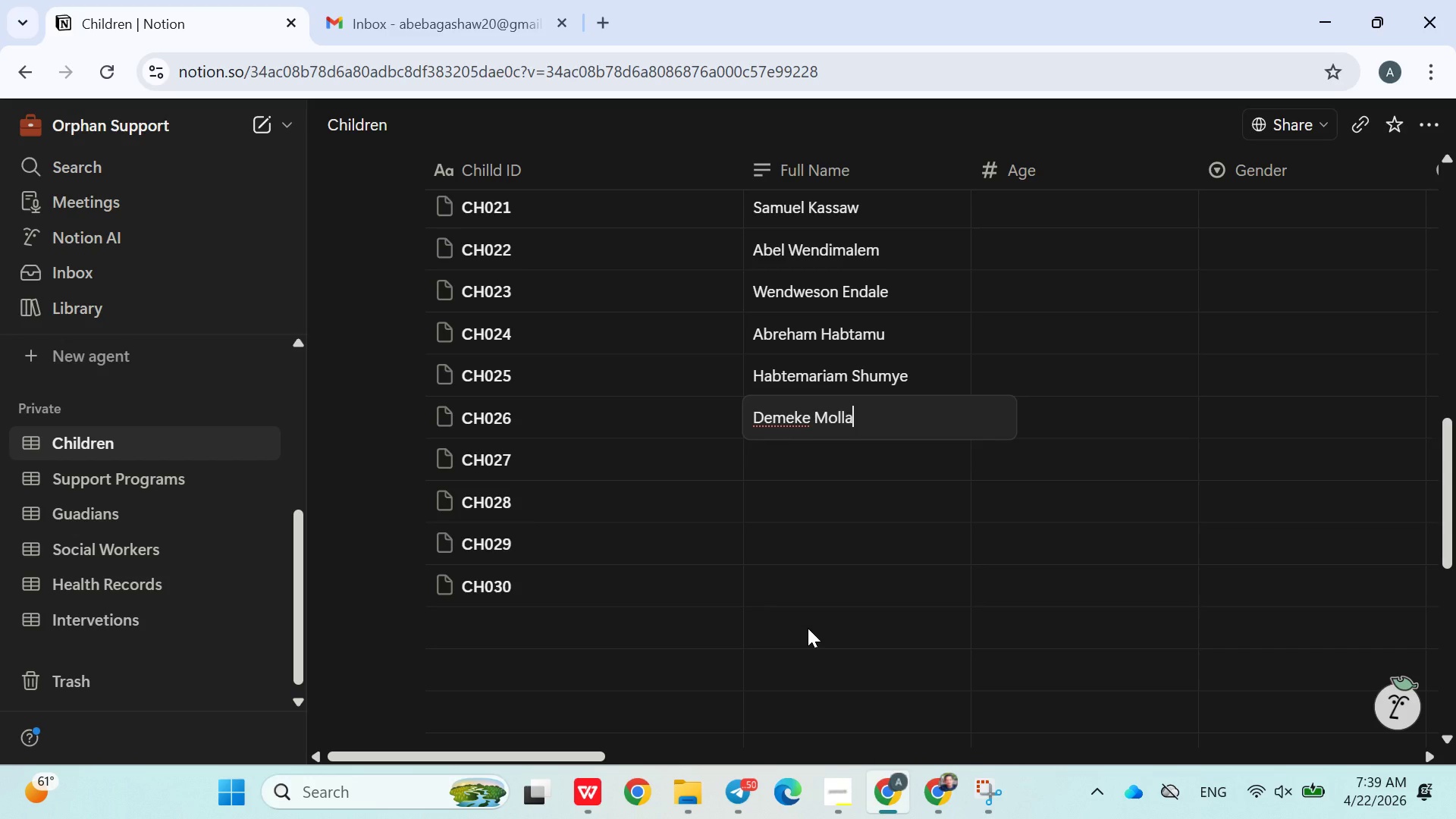 
key(Enter)
 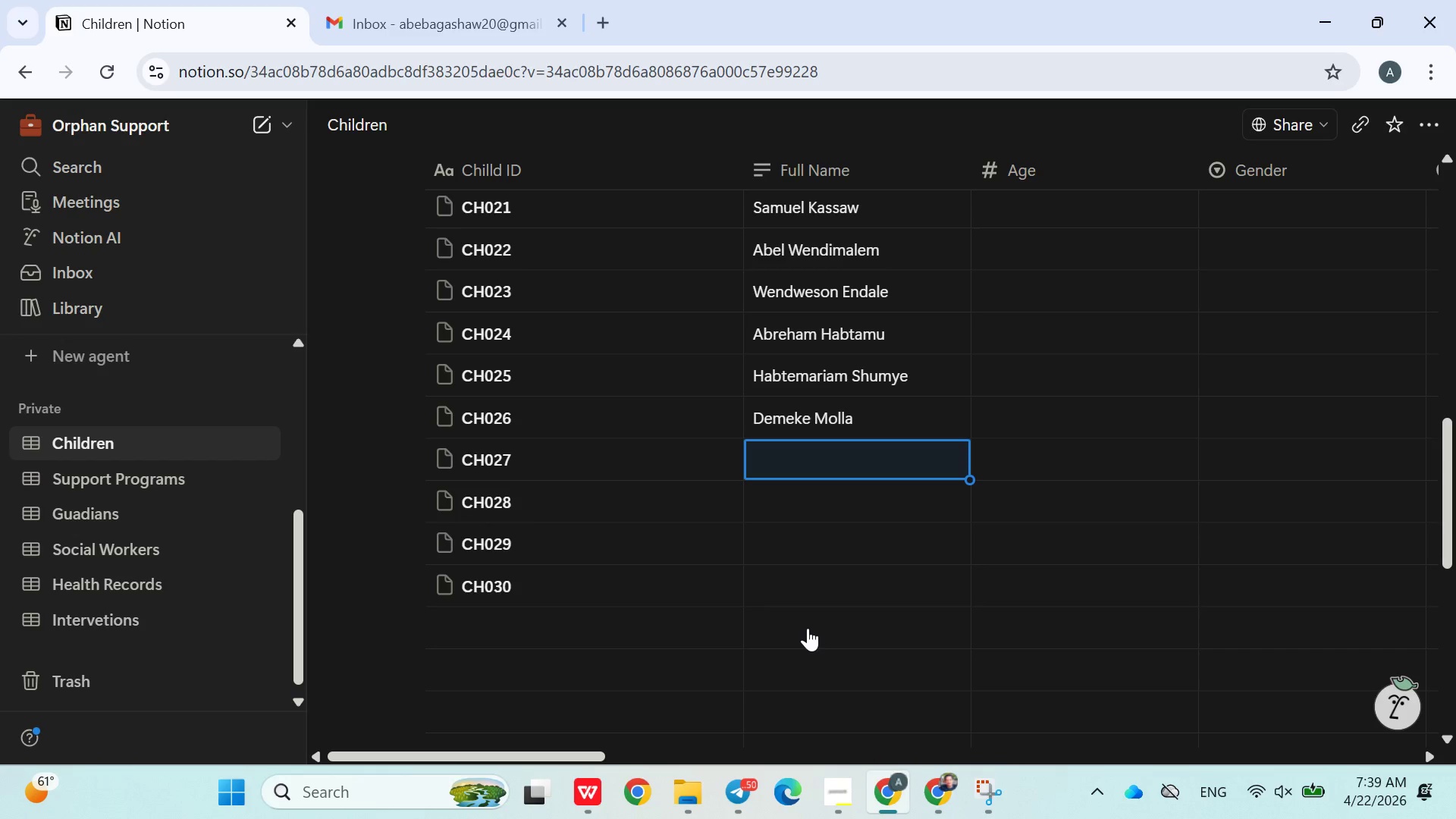 
type(Samuel Mihretu)
 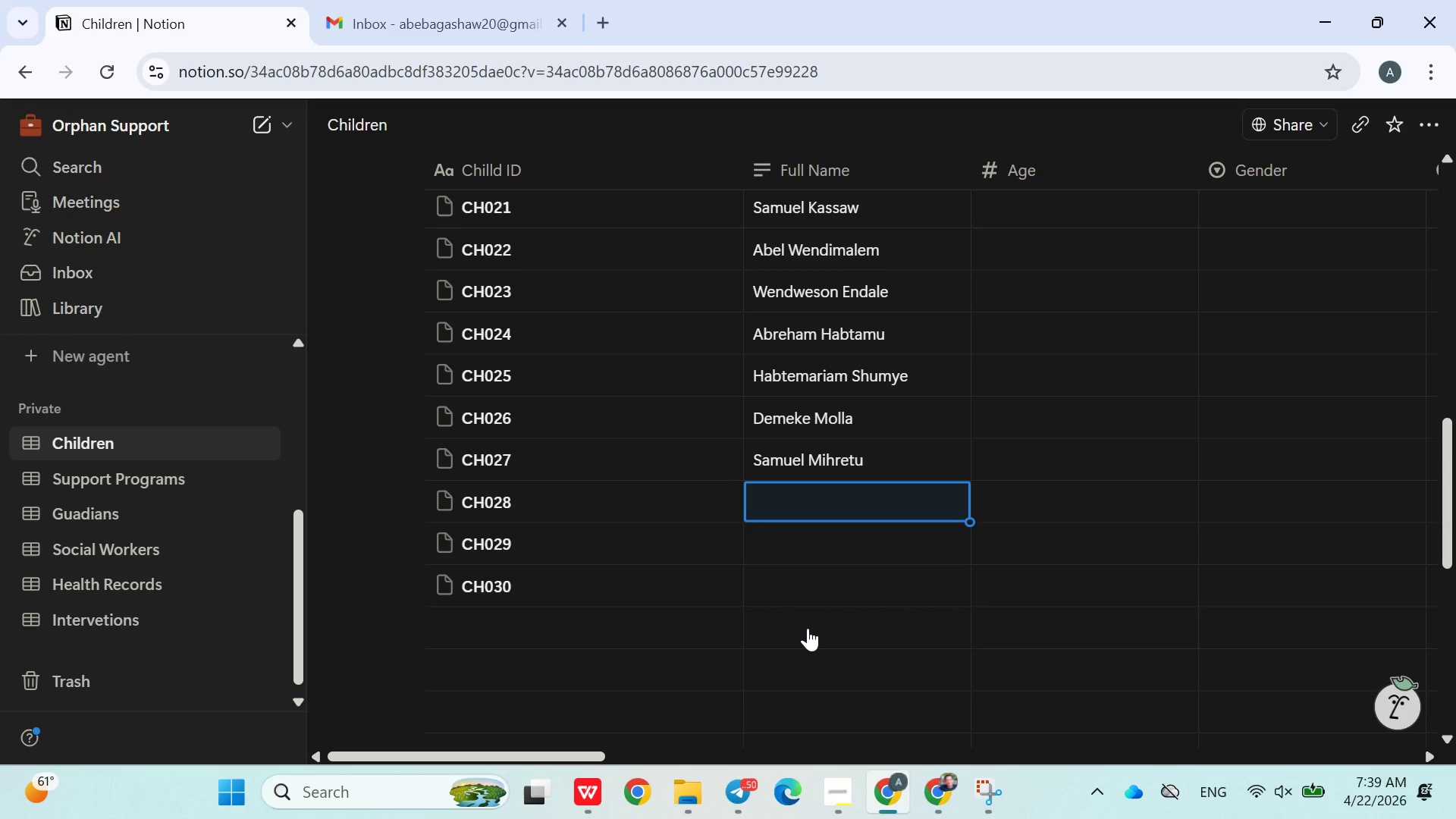 
 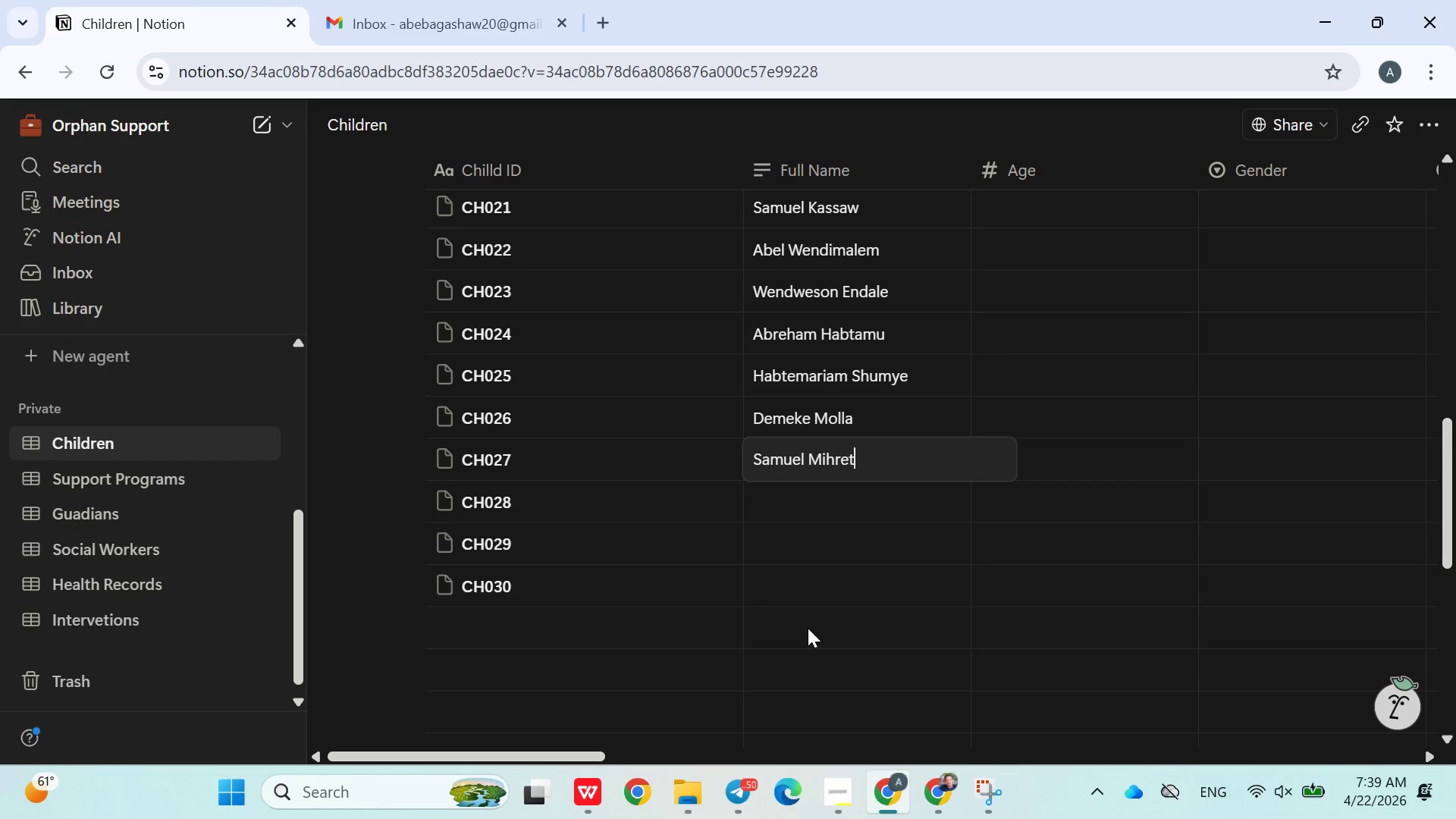 
key(Enter)
 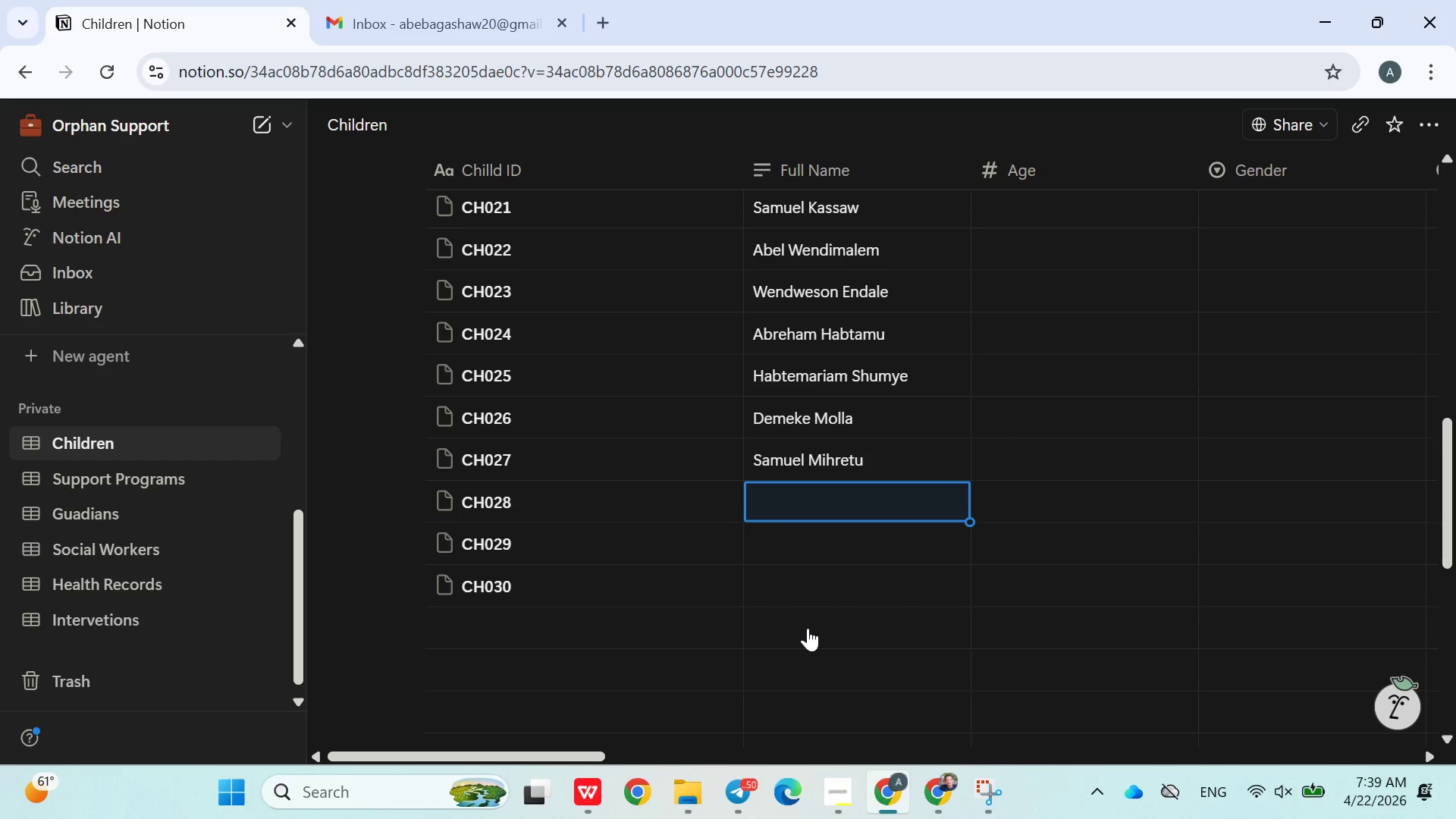 
type(Demeke)
 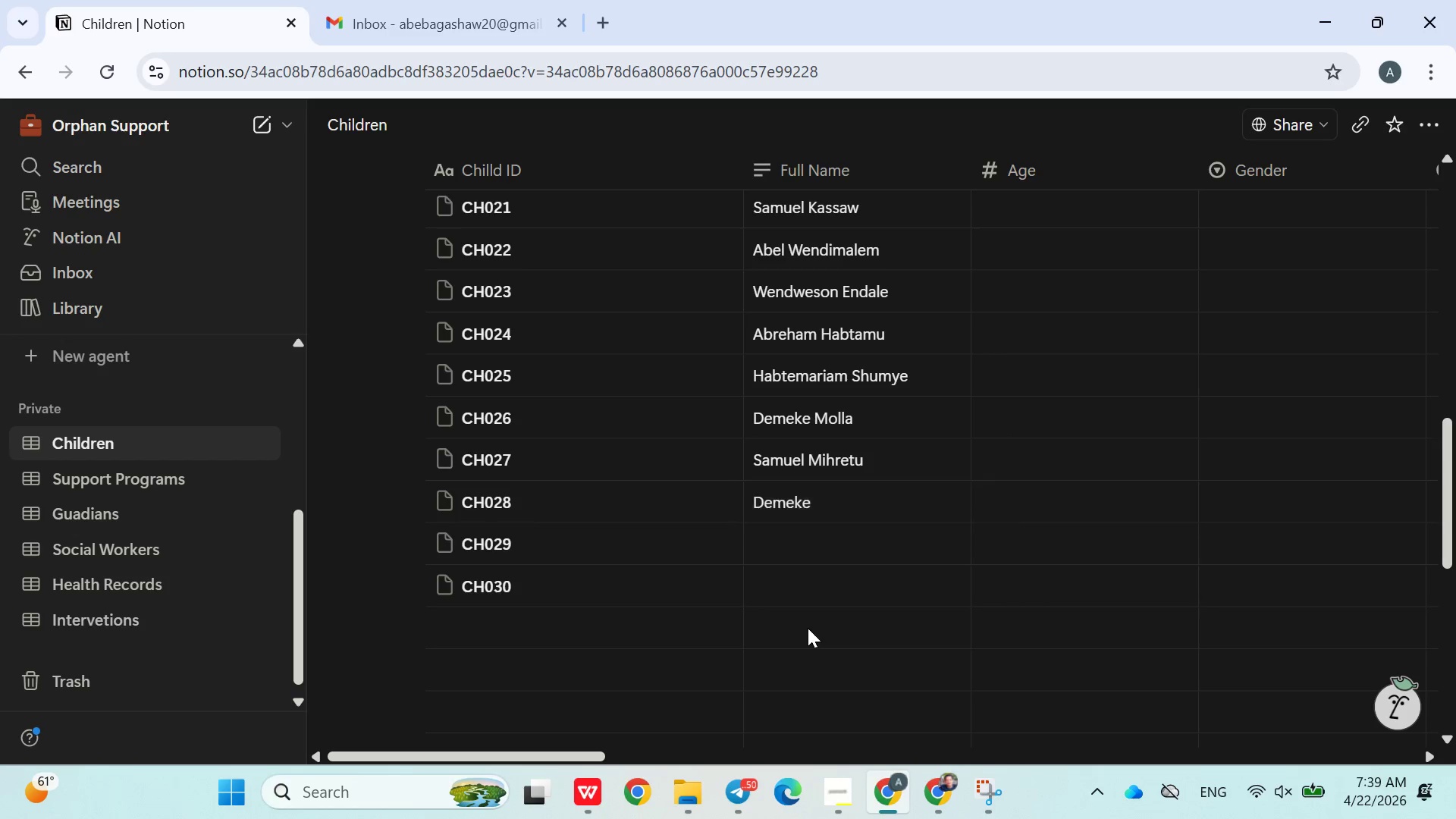 
key(Enter)
 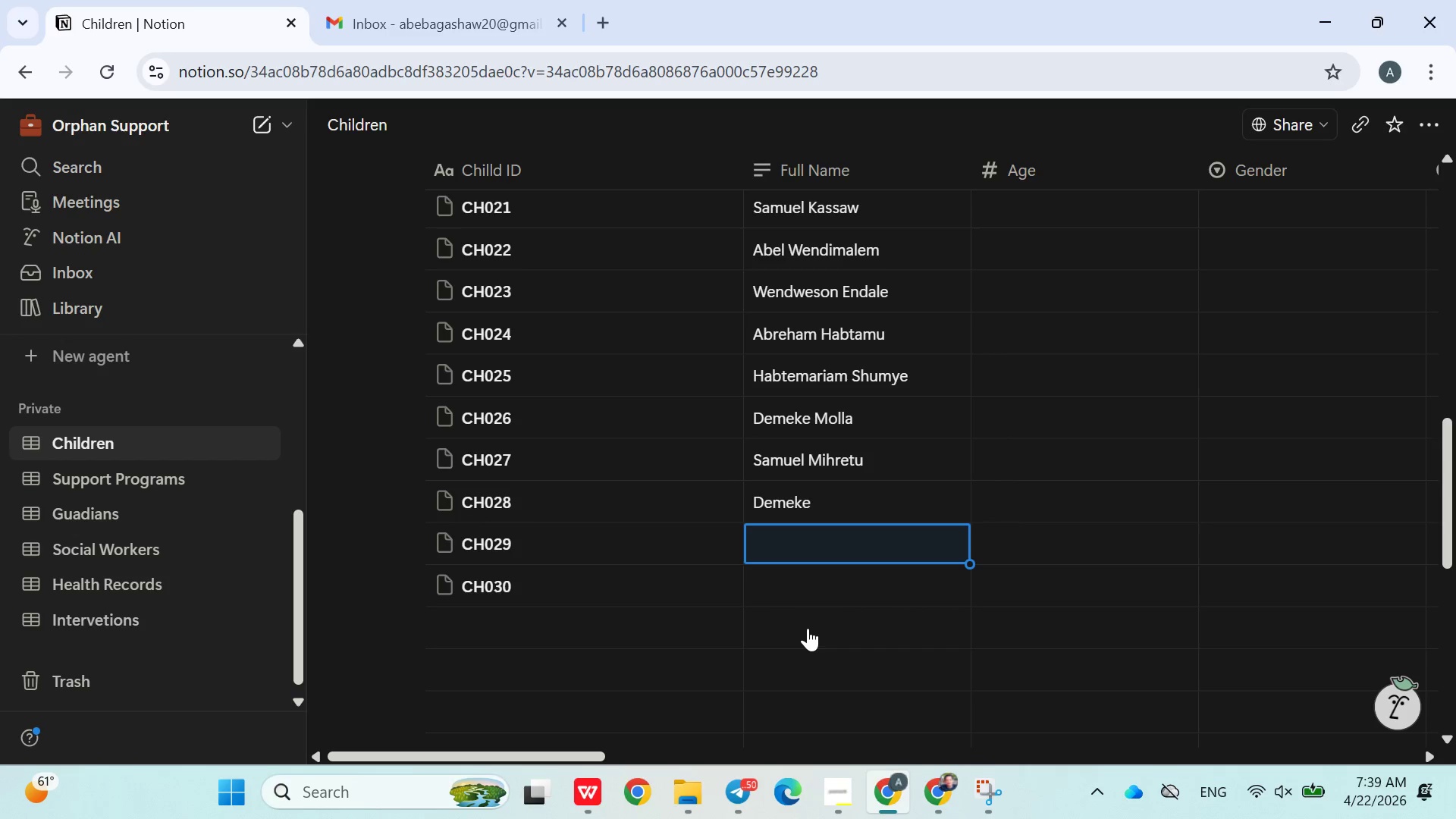 
type(Asmare)
 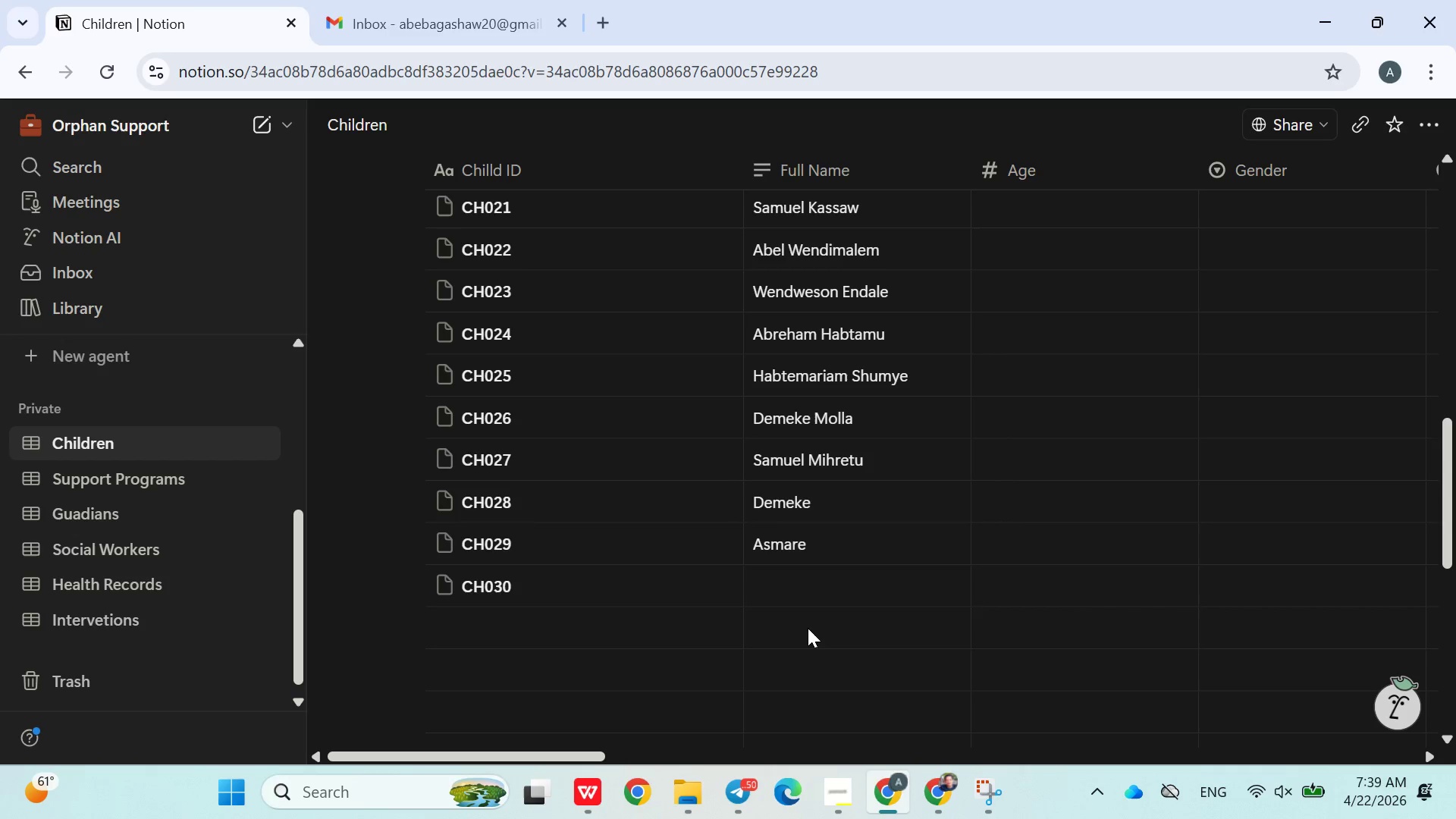 
key(Enter)
 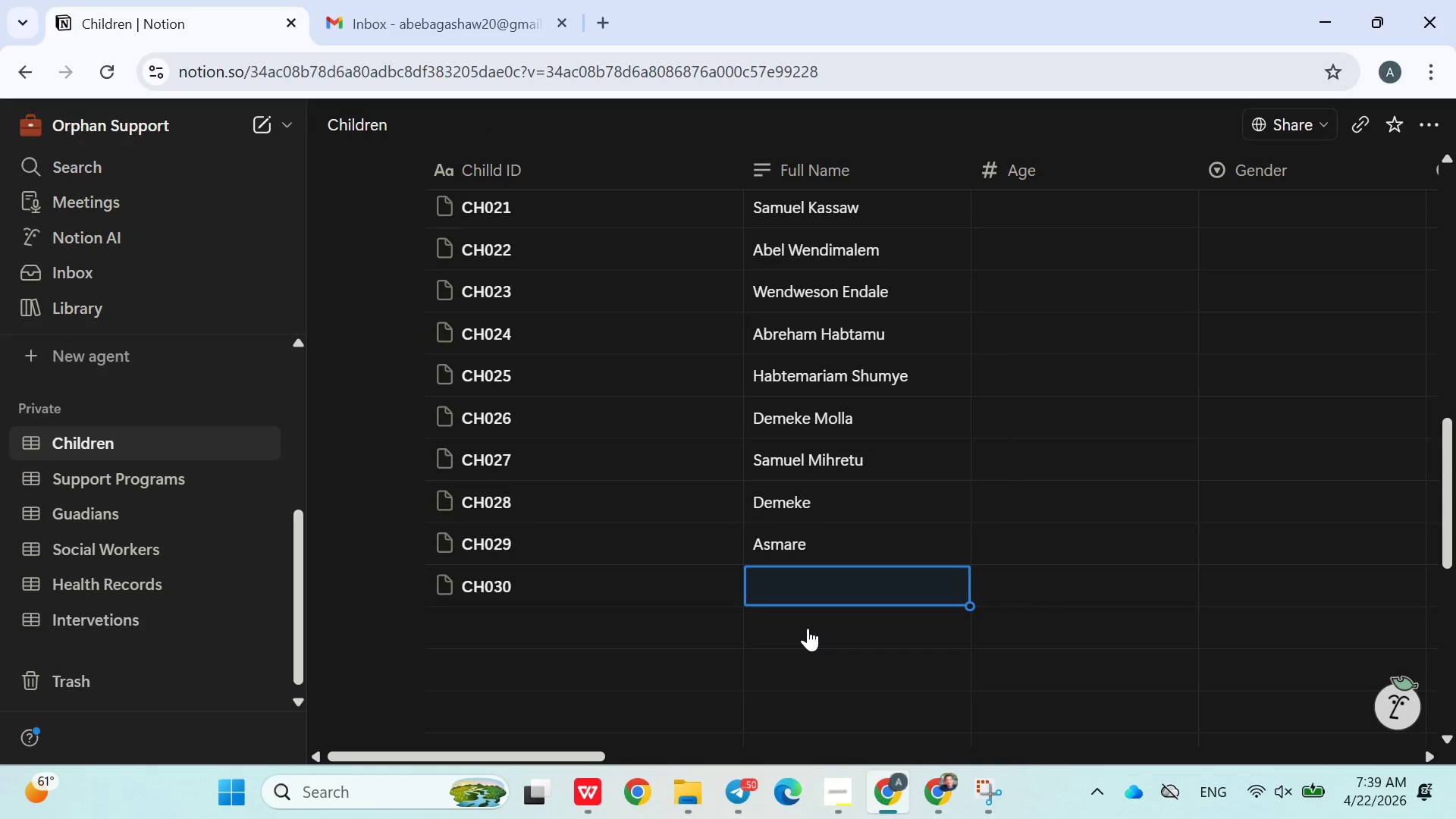 
type(Abel Temesgen)
 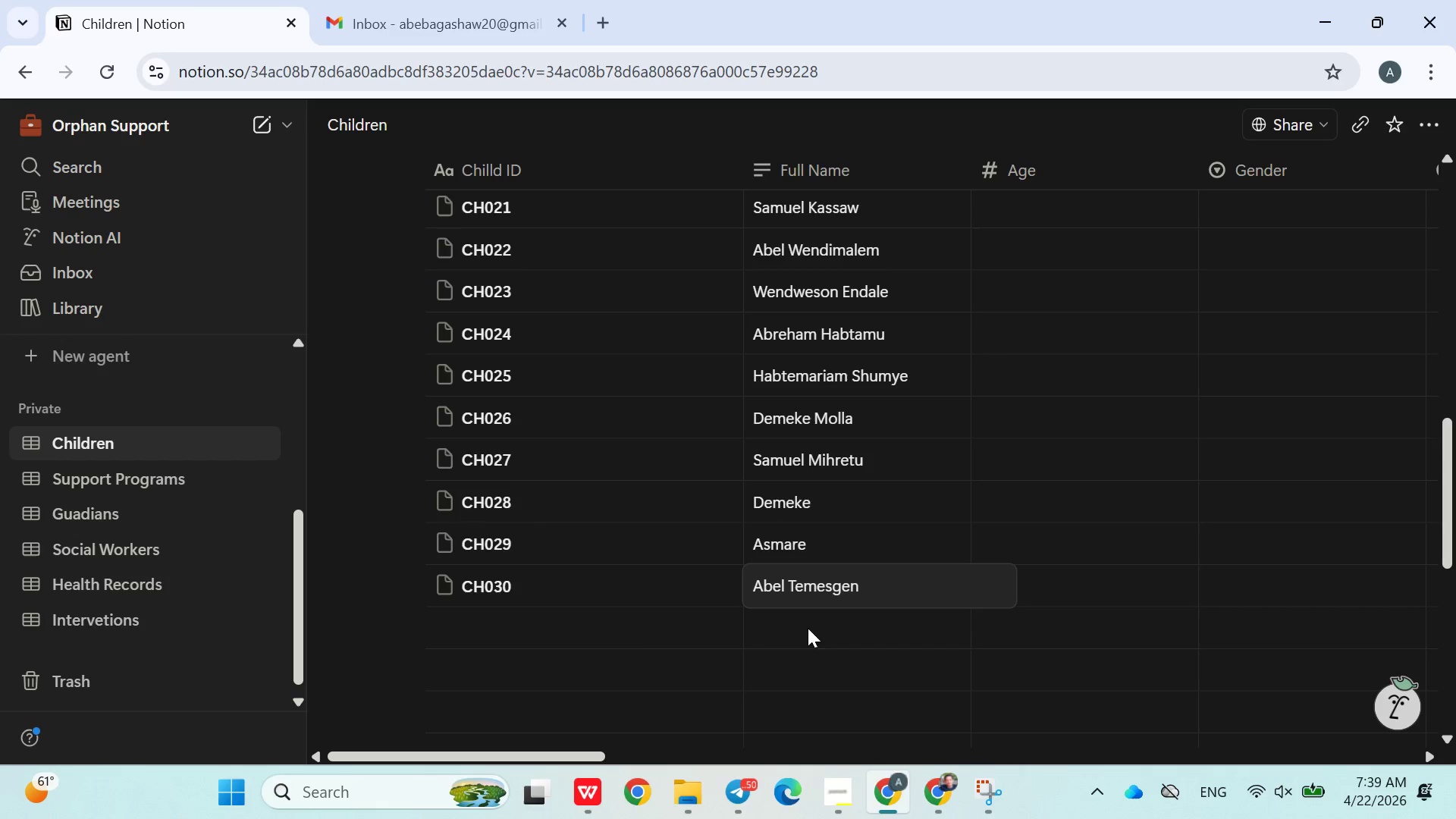 
double_click([492, 629])
 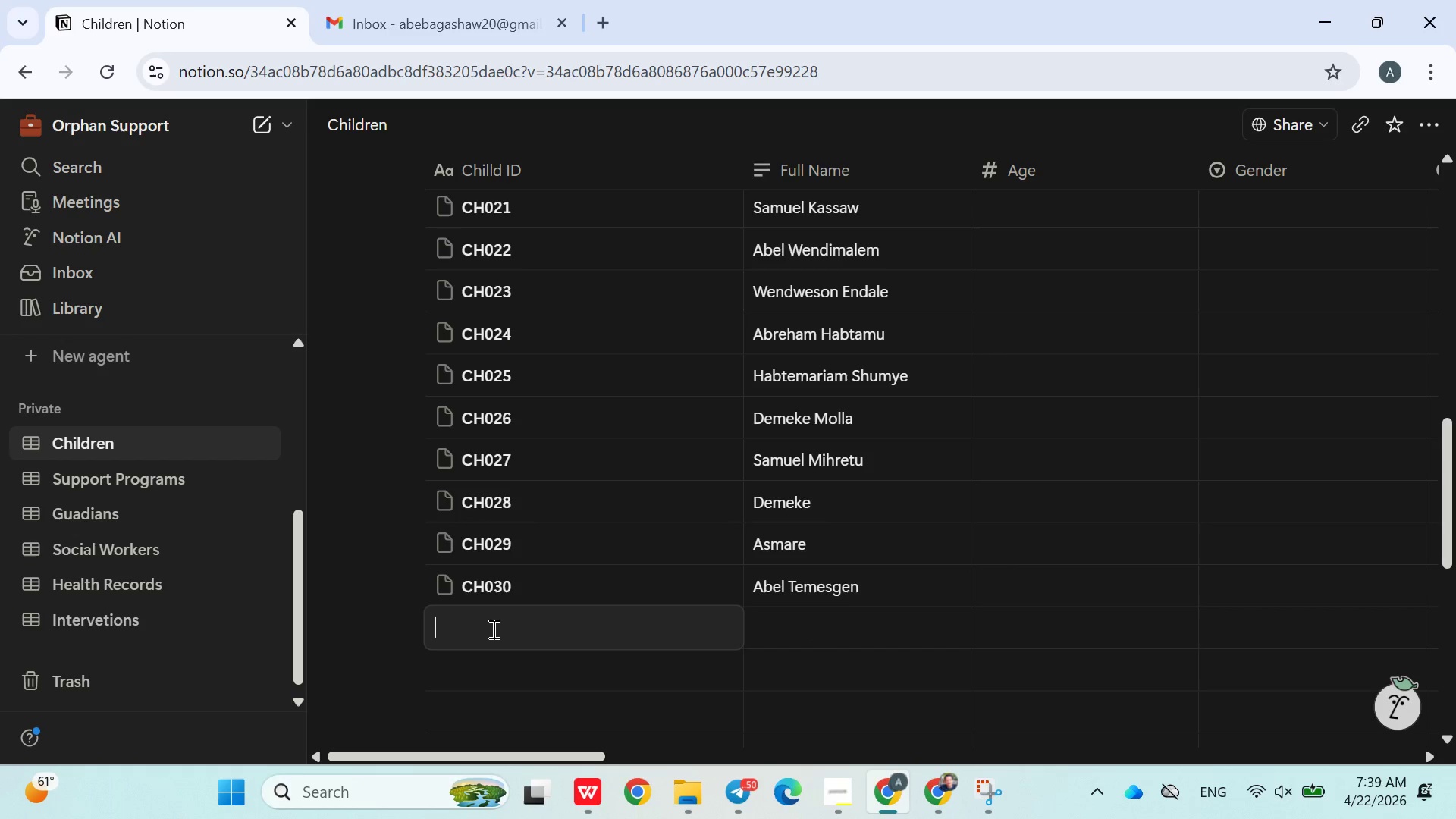 
type(CH031)
key(Backspace)
key(Backspace)
type(031)
 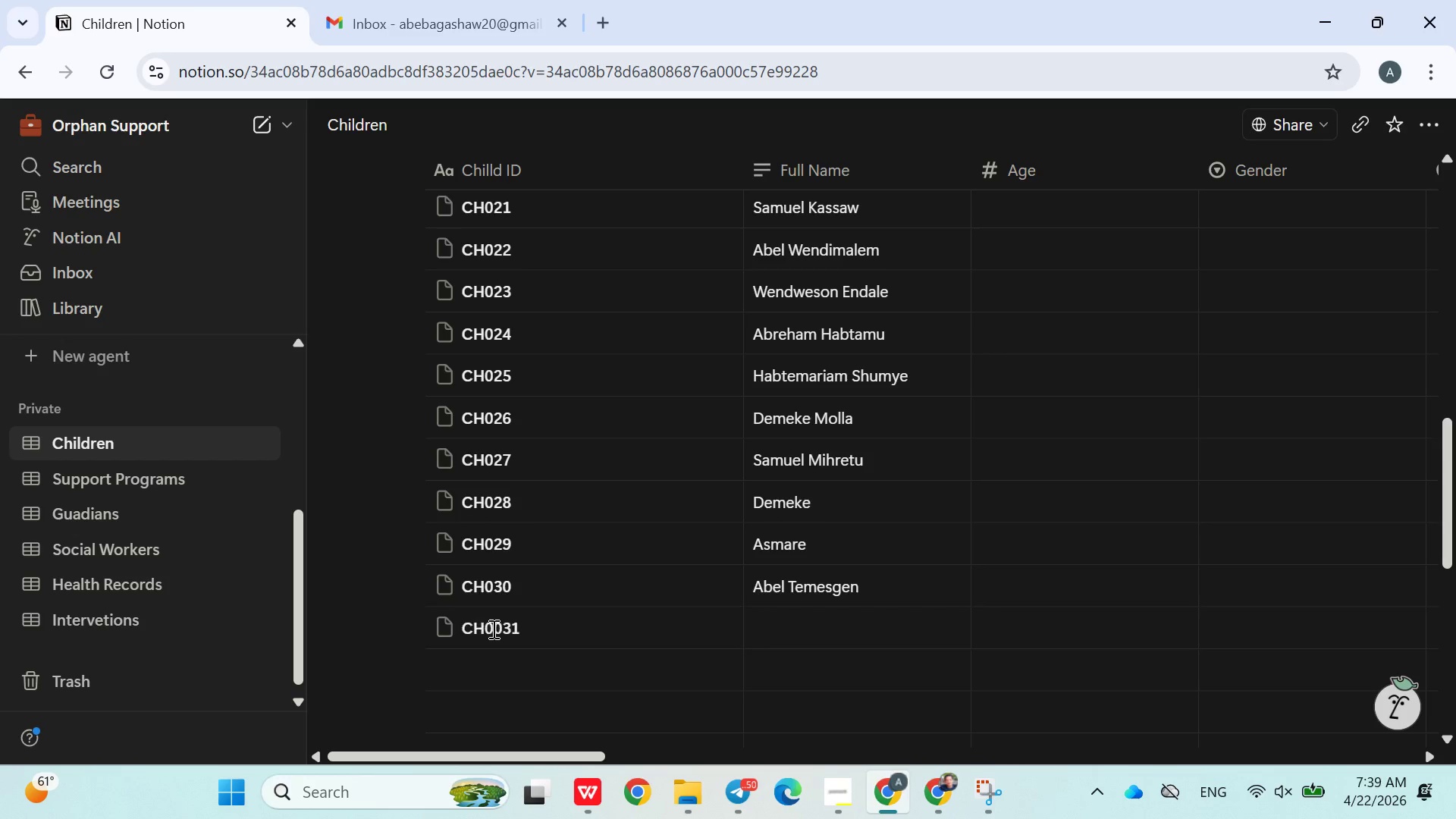 
key(Enter)
 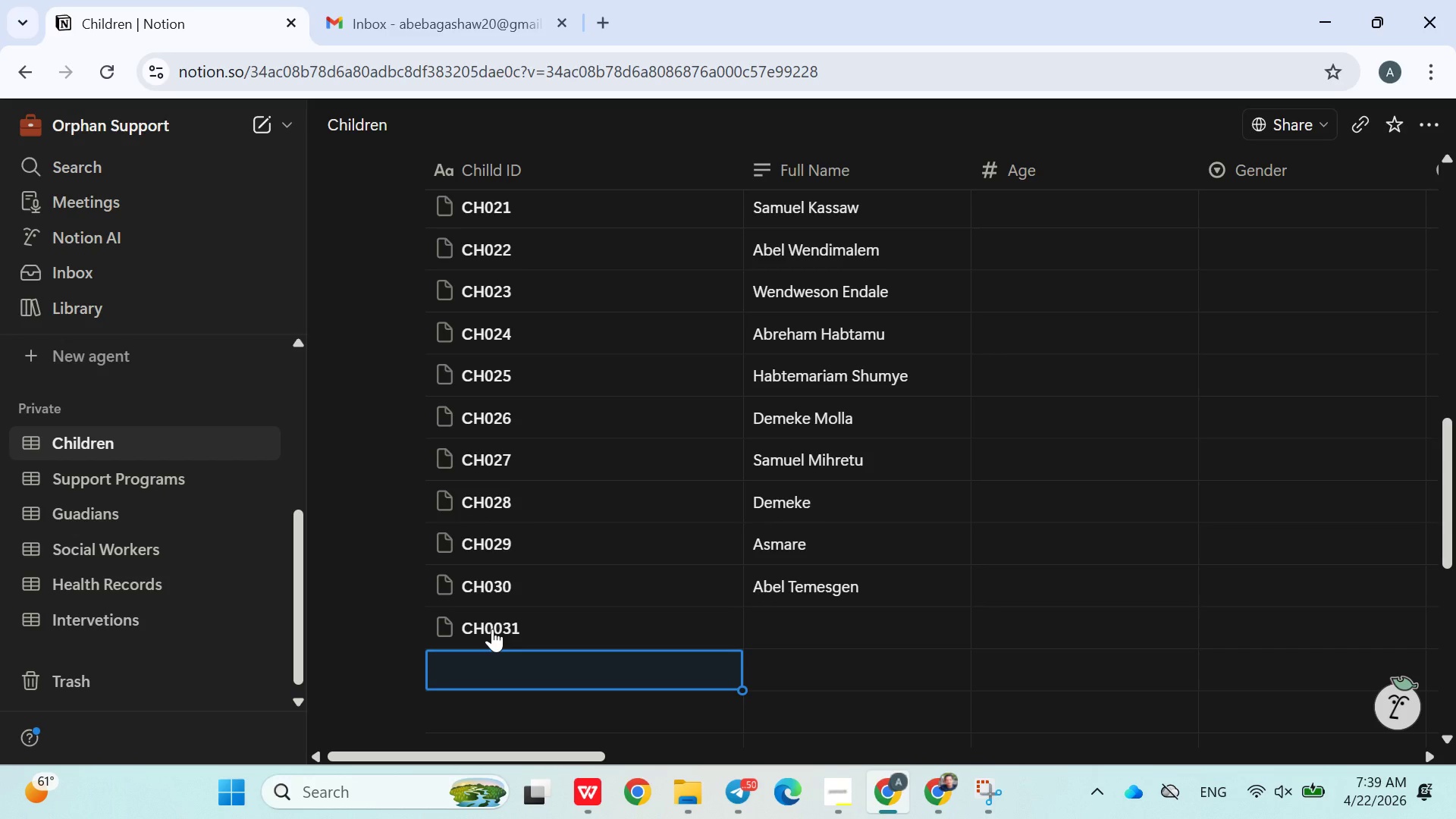 
type(CH0032)
 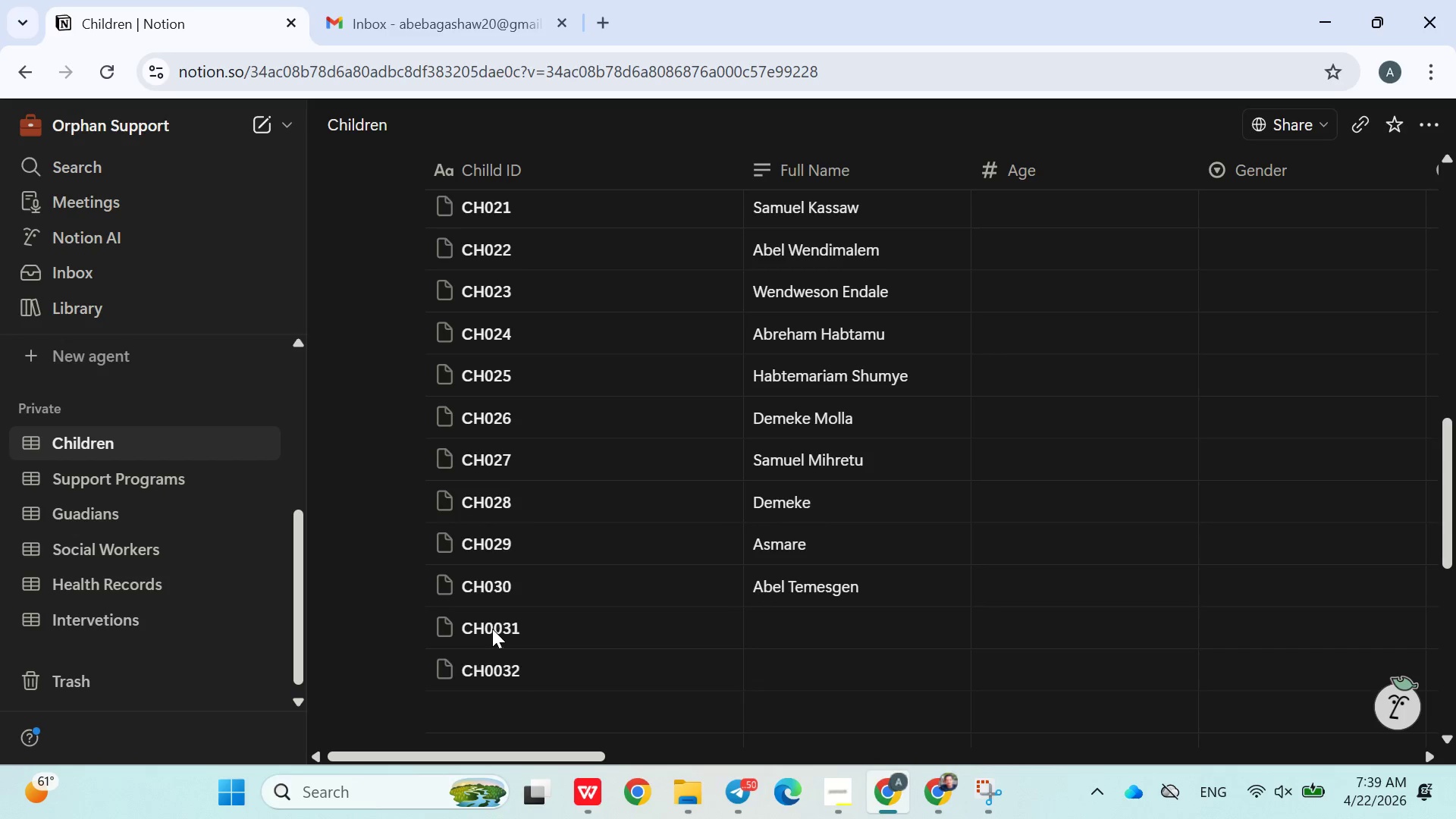 
key(Enter)
 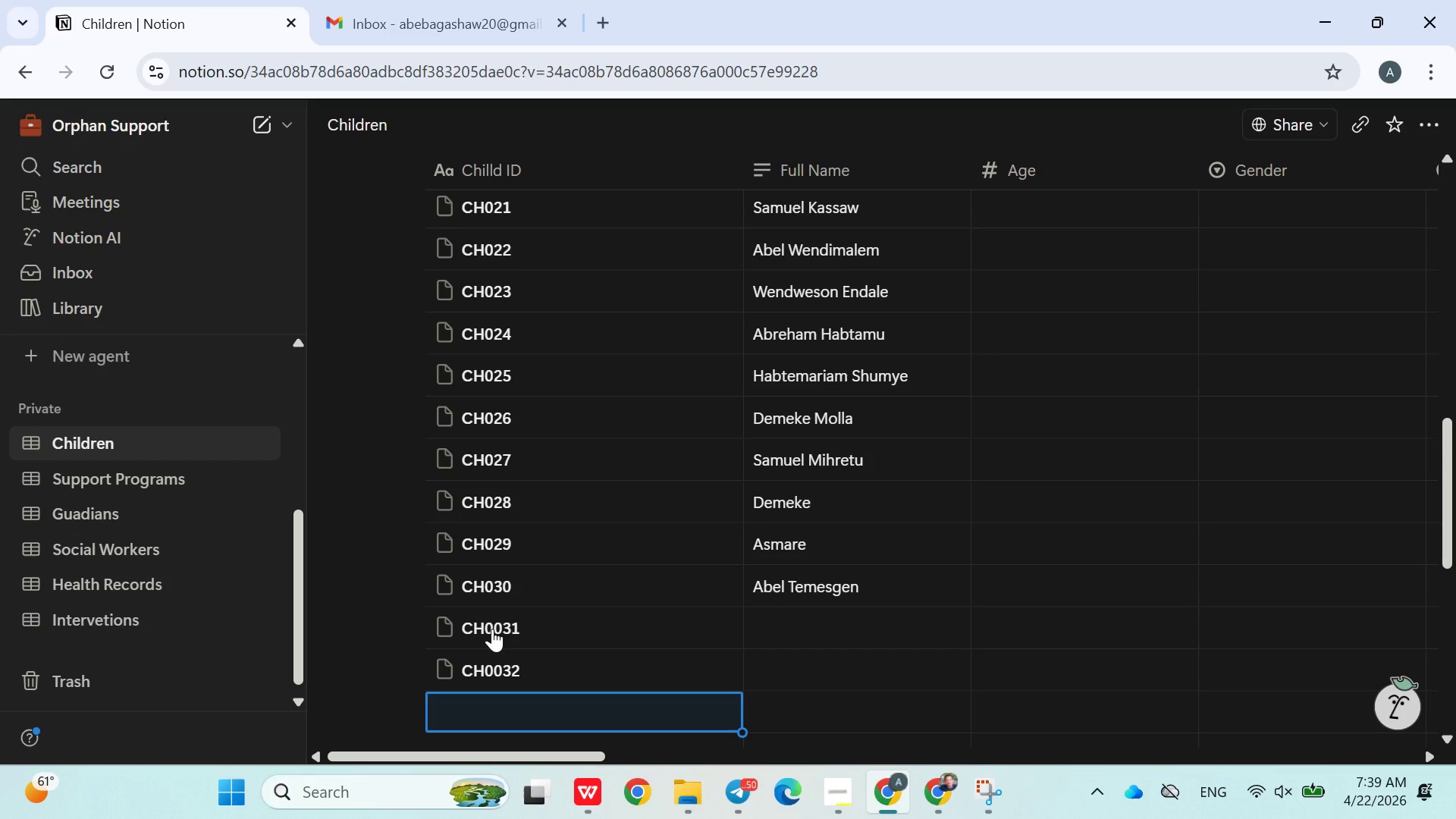 
type(CH0034)
key(Backspace)
type(3)
 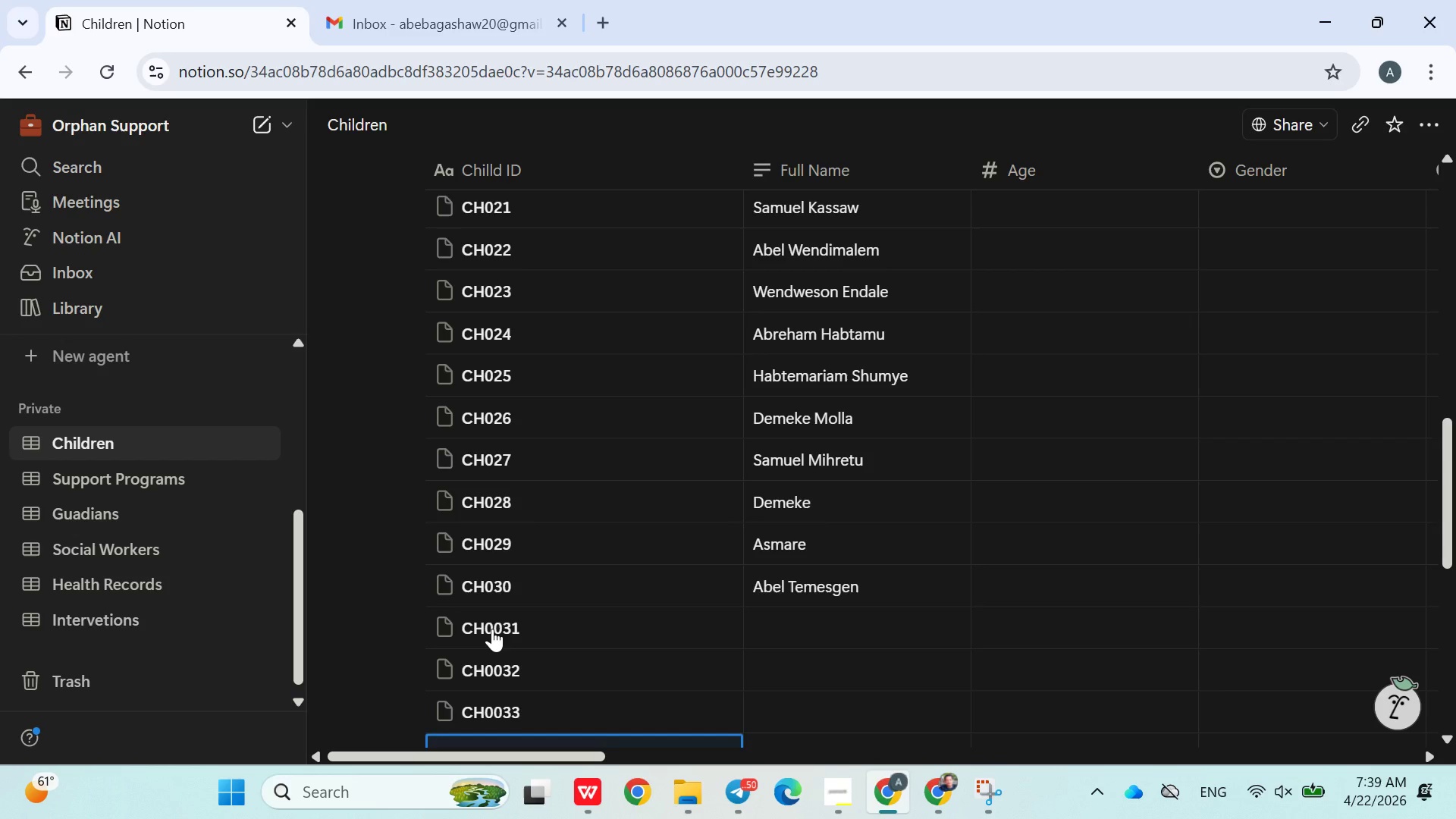 
 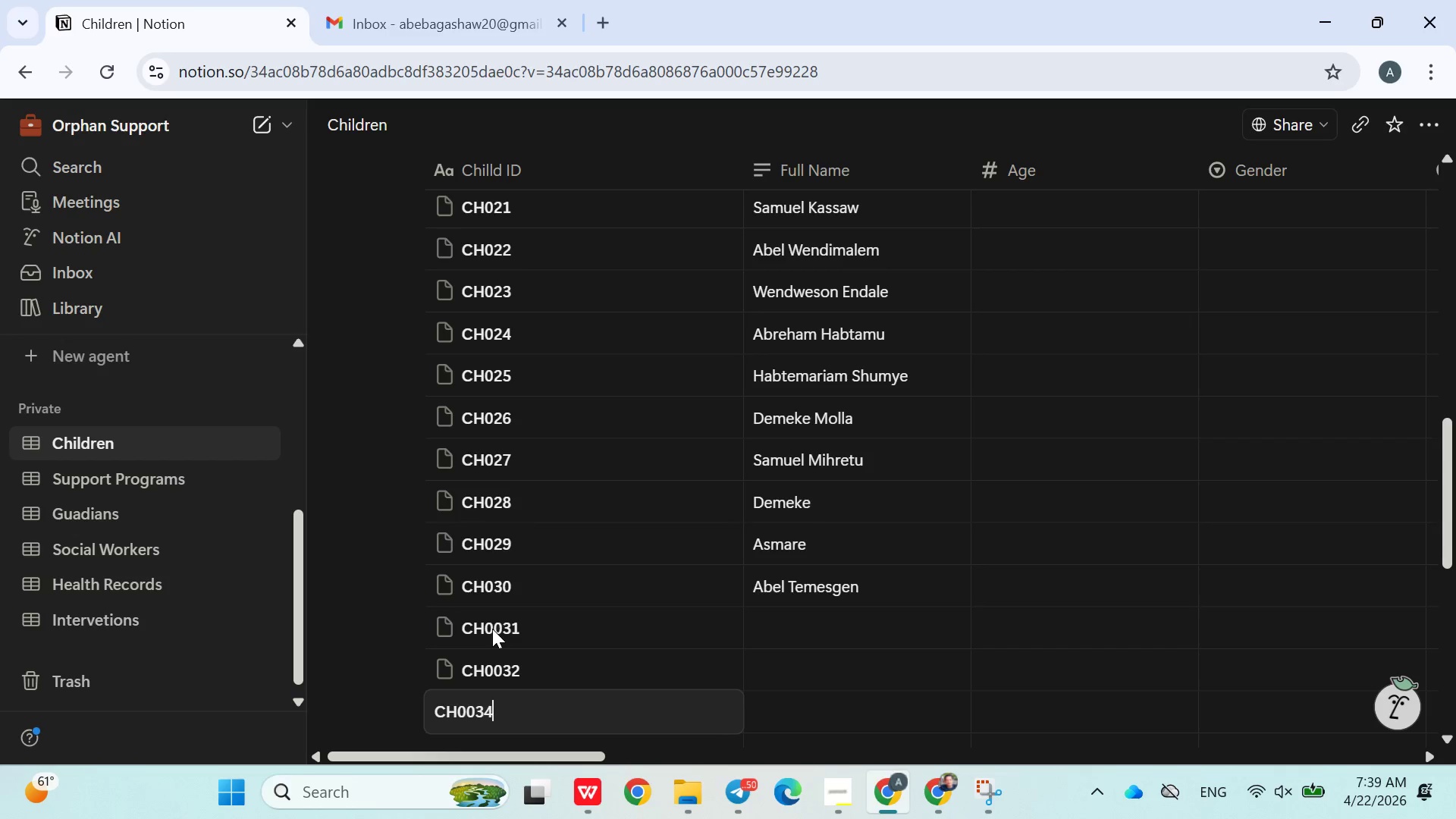 
key(Enter)
 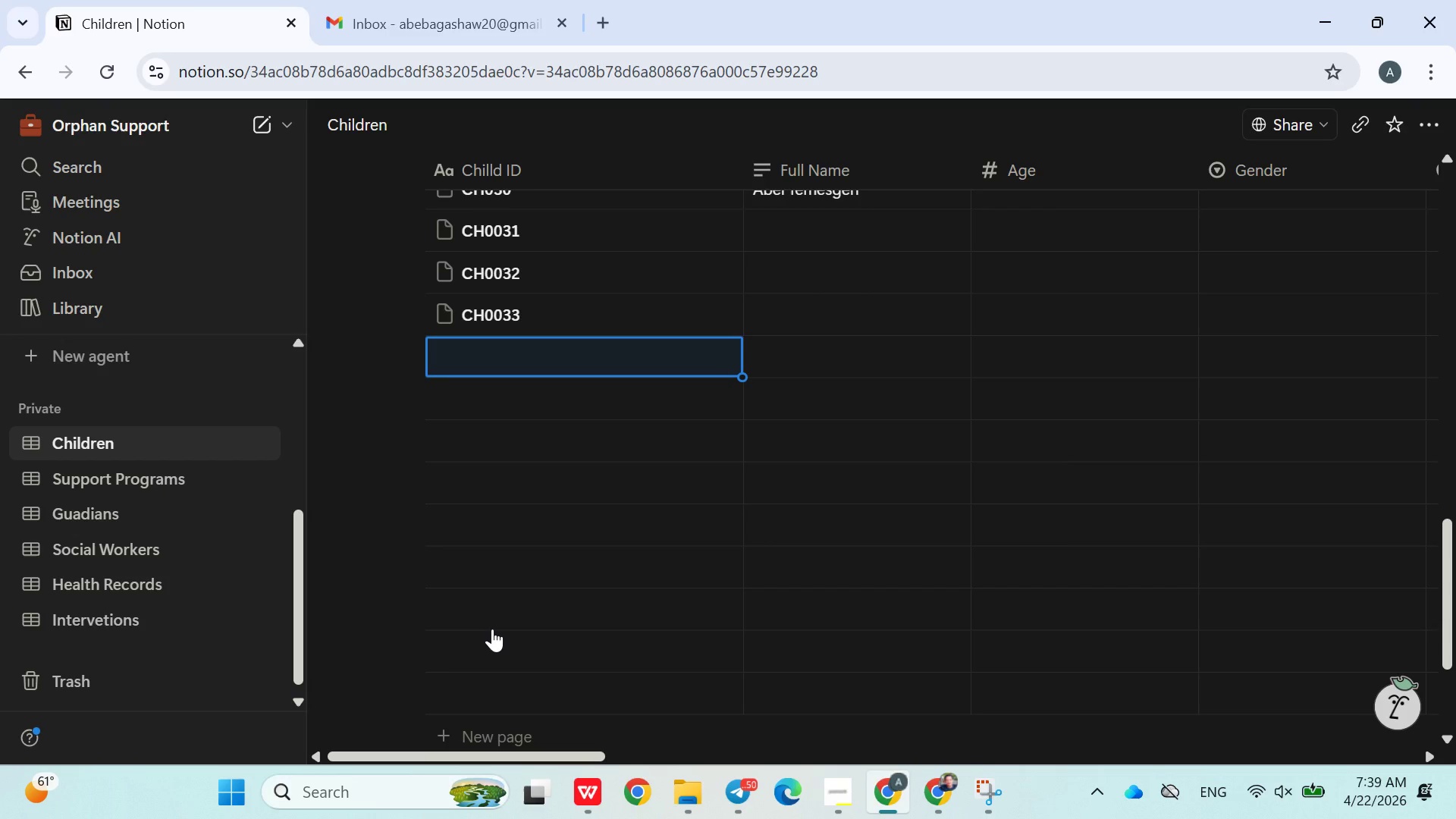 
type(CH0035)
key(Backspace)
type(4)
 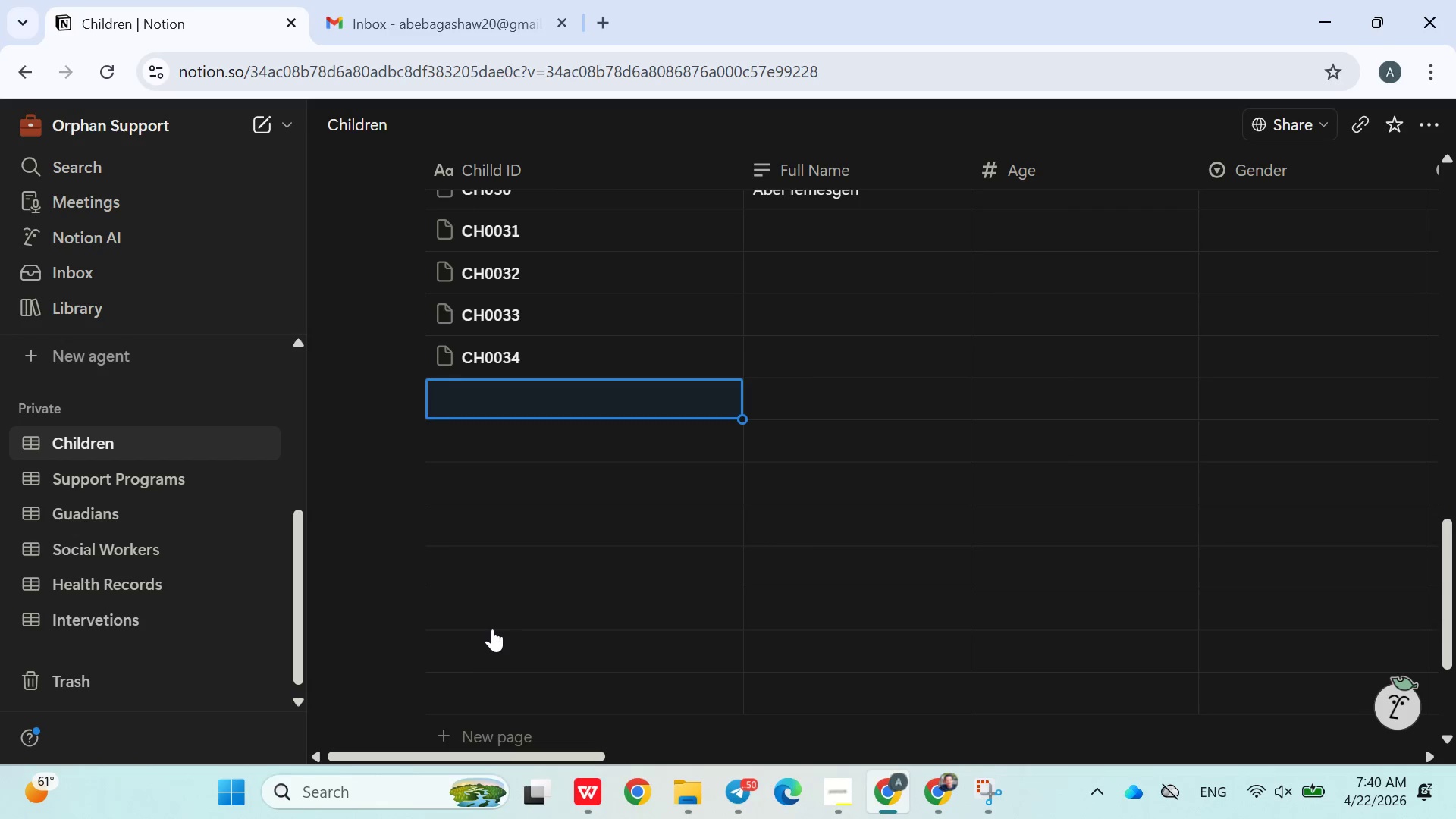 
 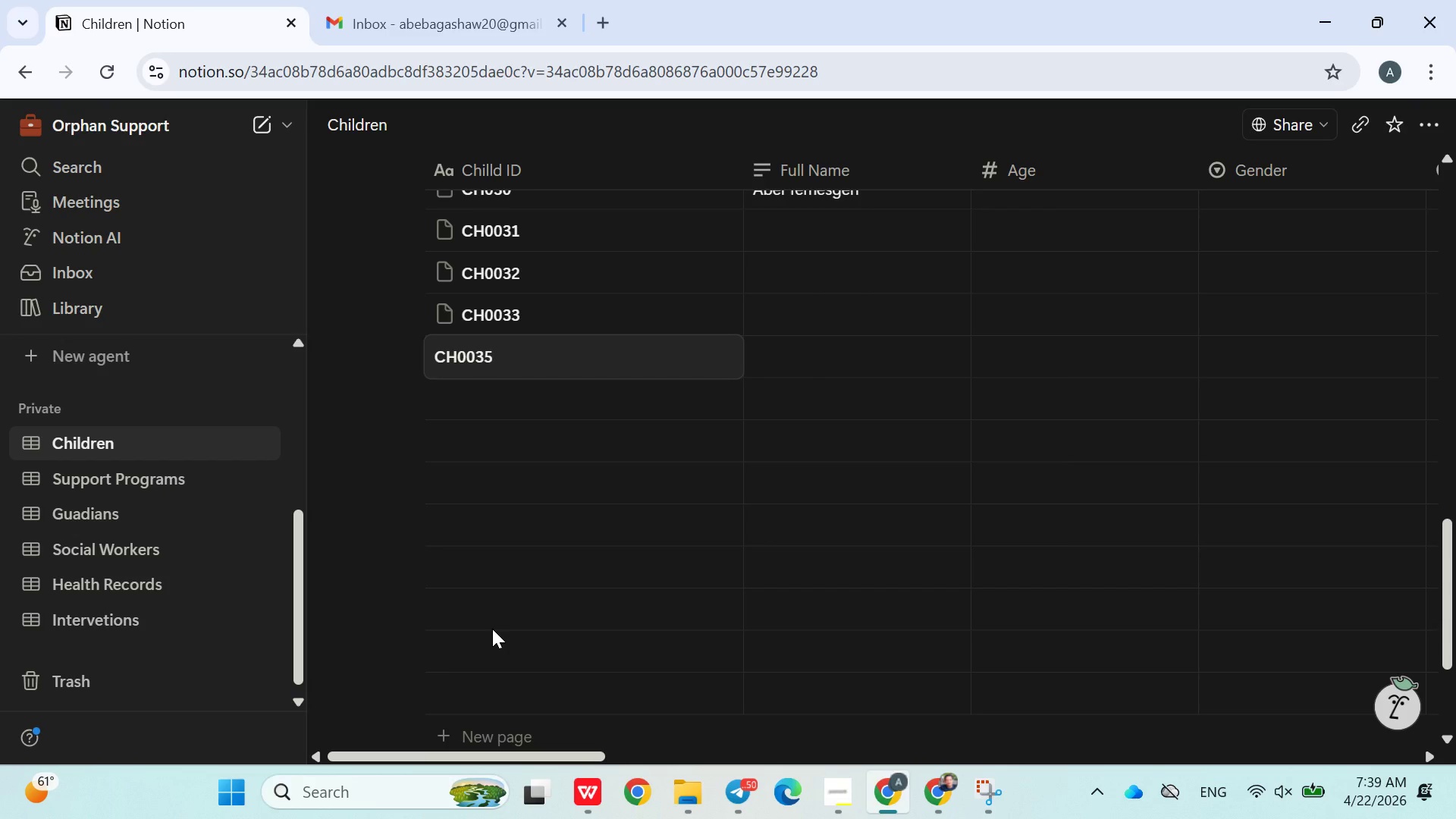 
key(Enter)
 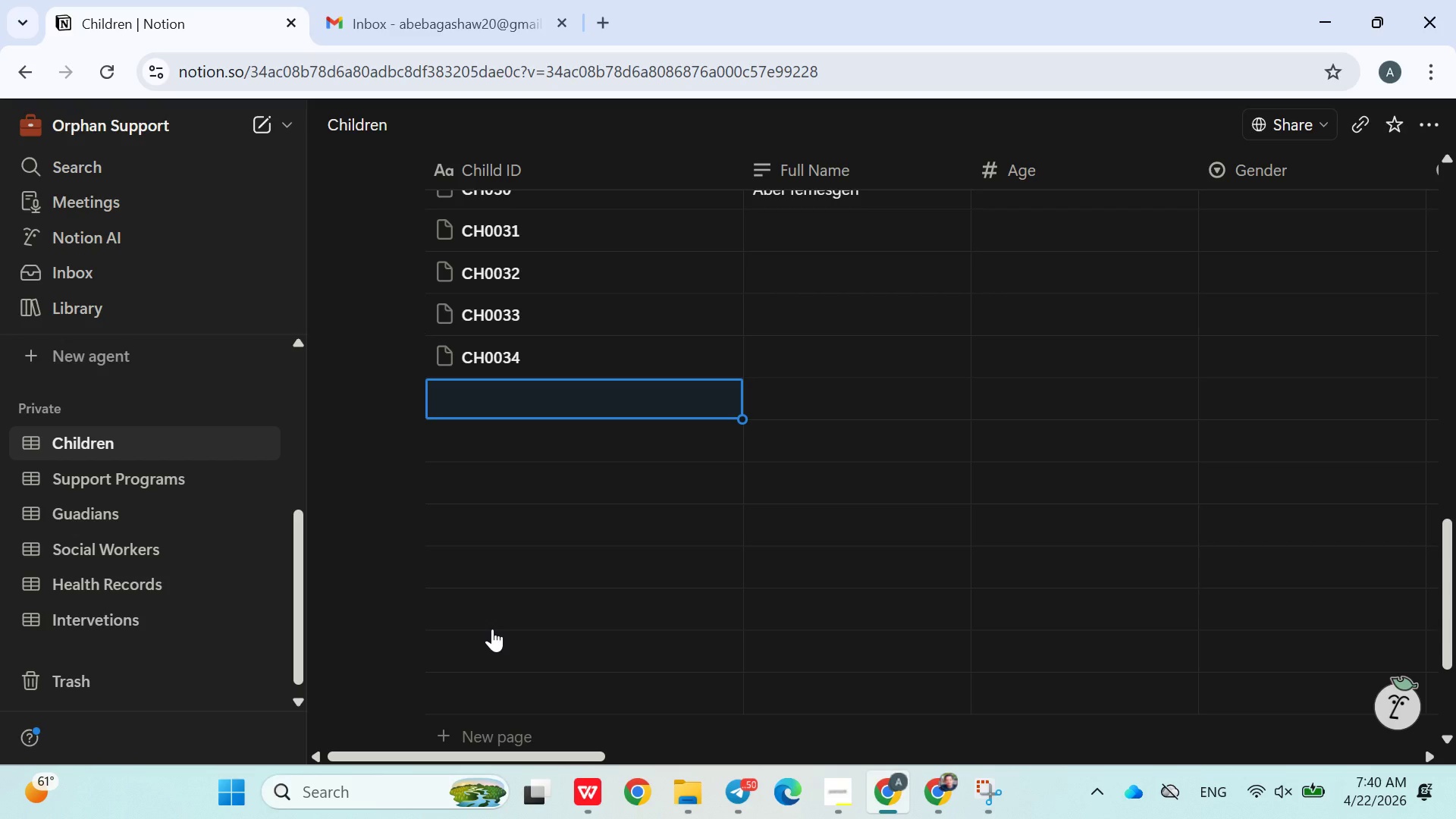 
type(CH003)
 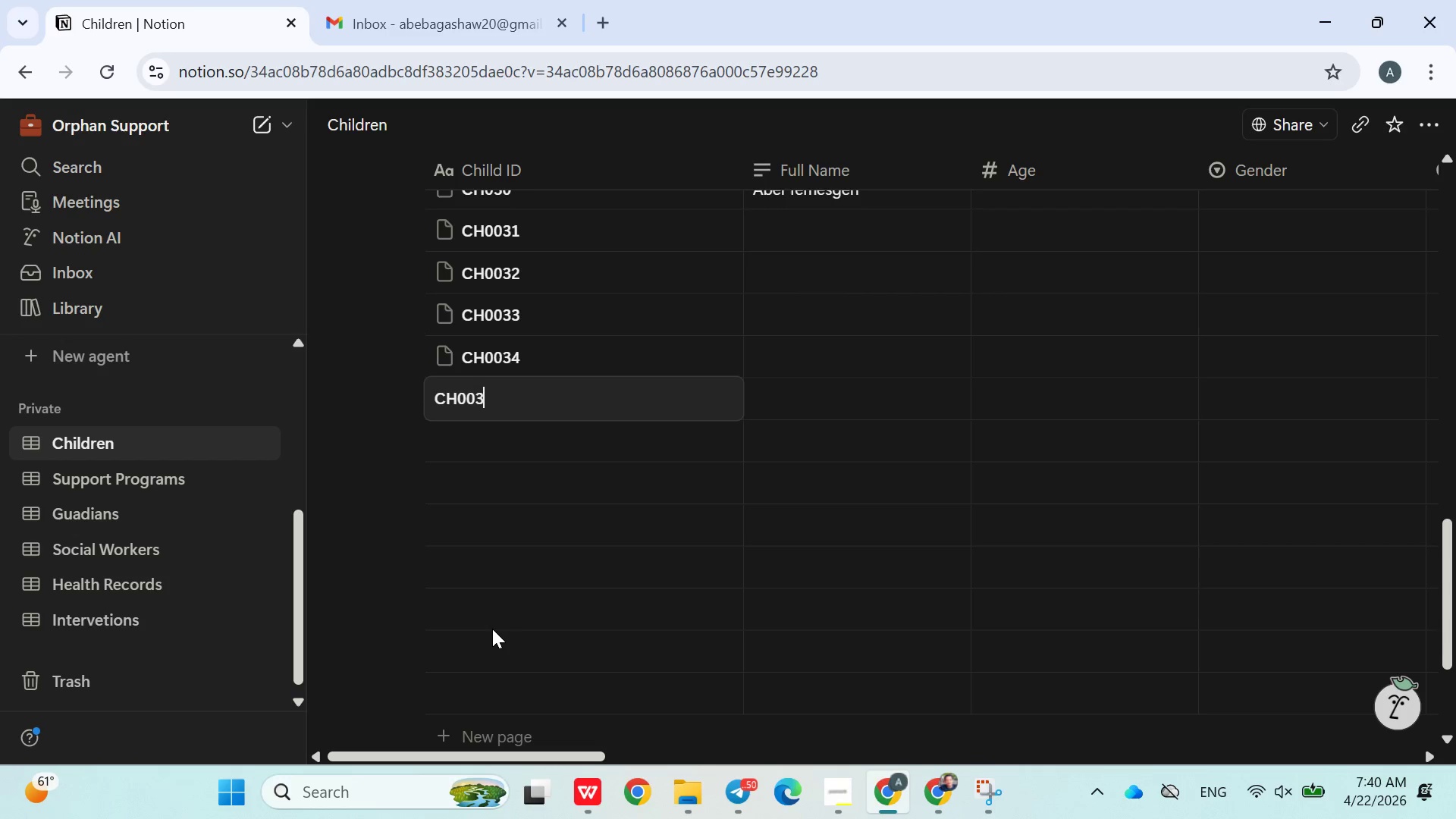 
key(Enter)
 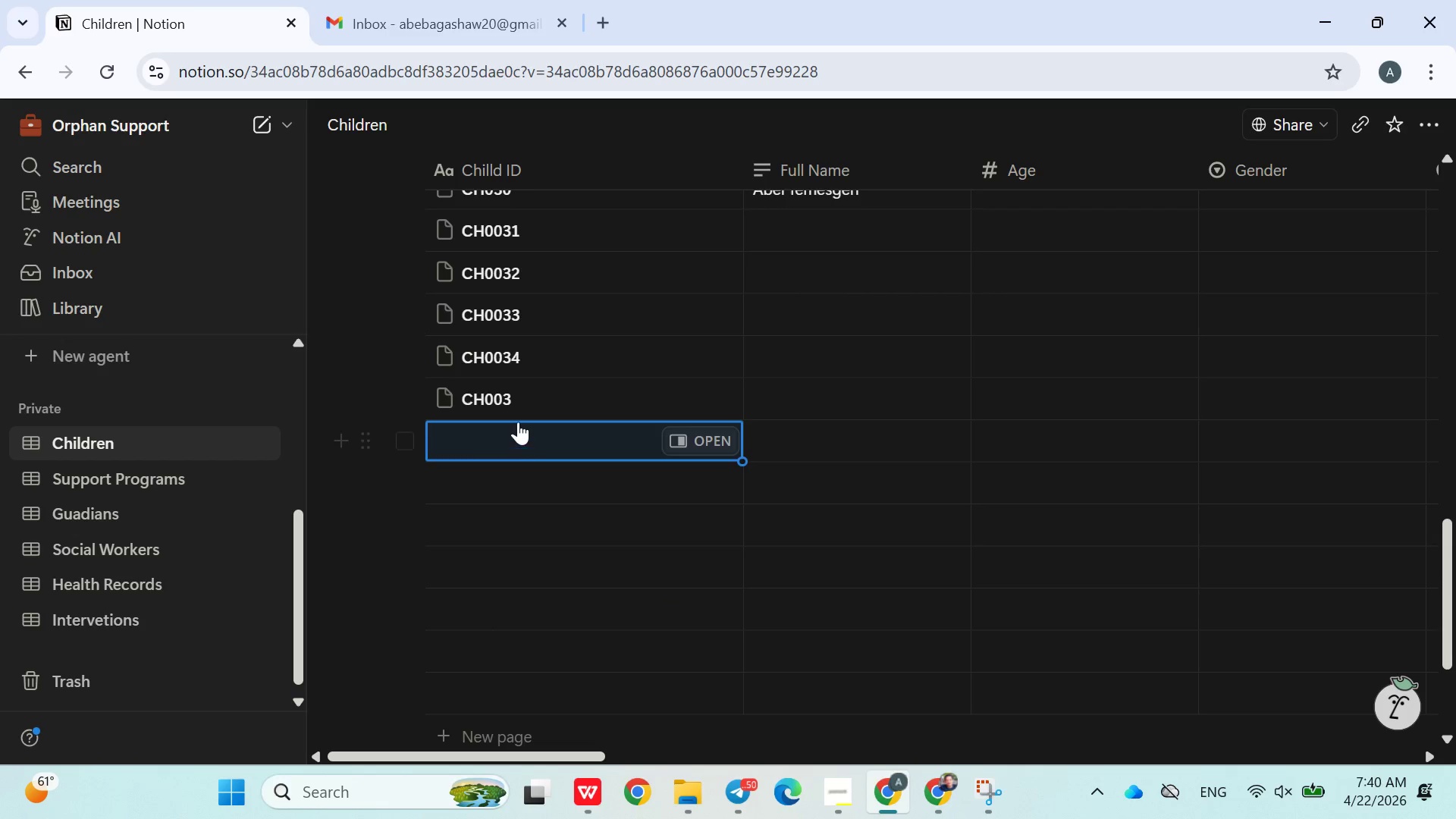 
left_click([518, 413])
 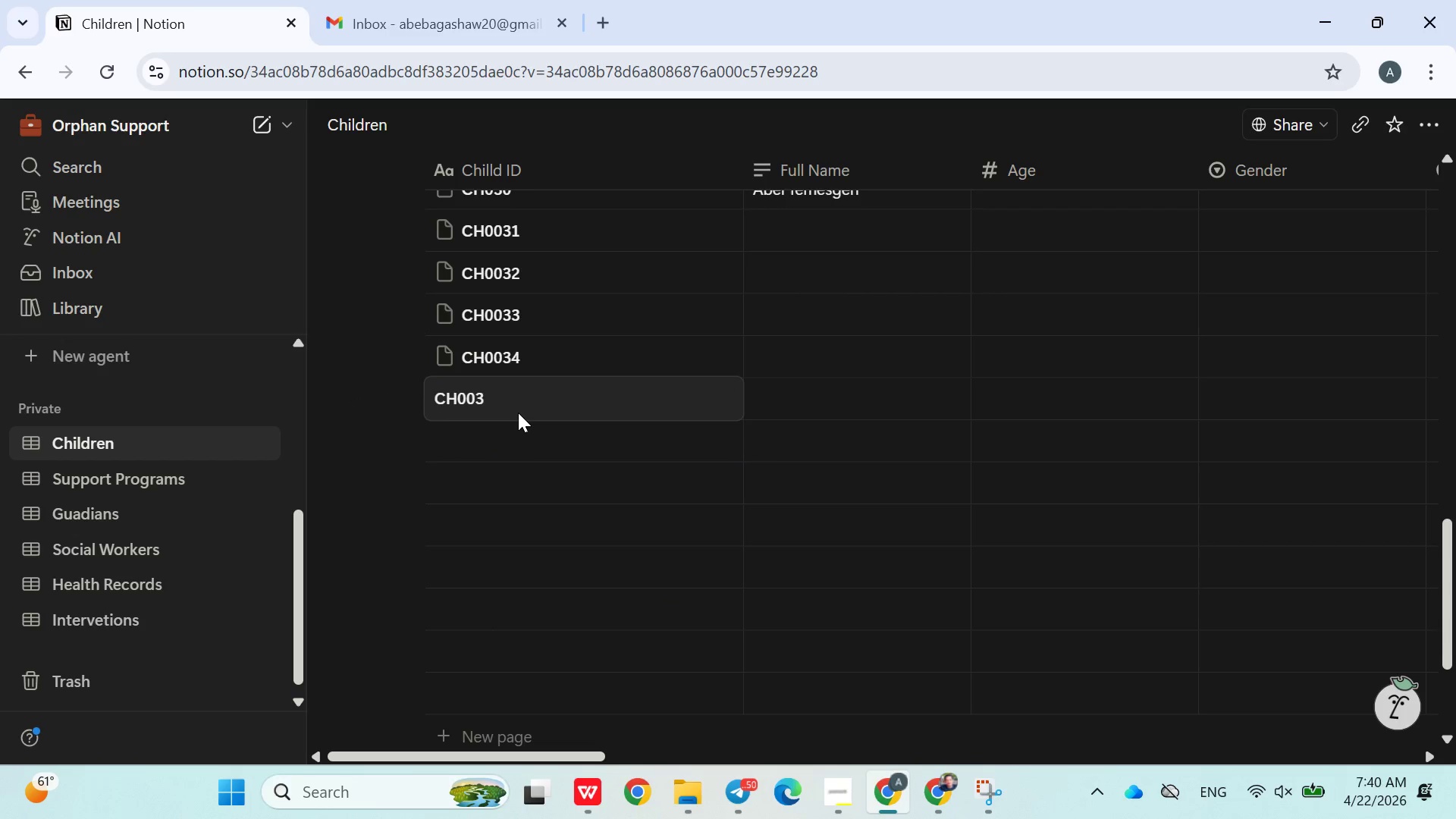 
key(5)
 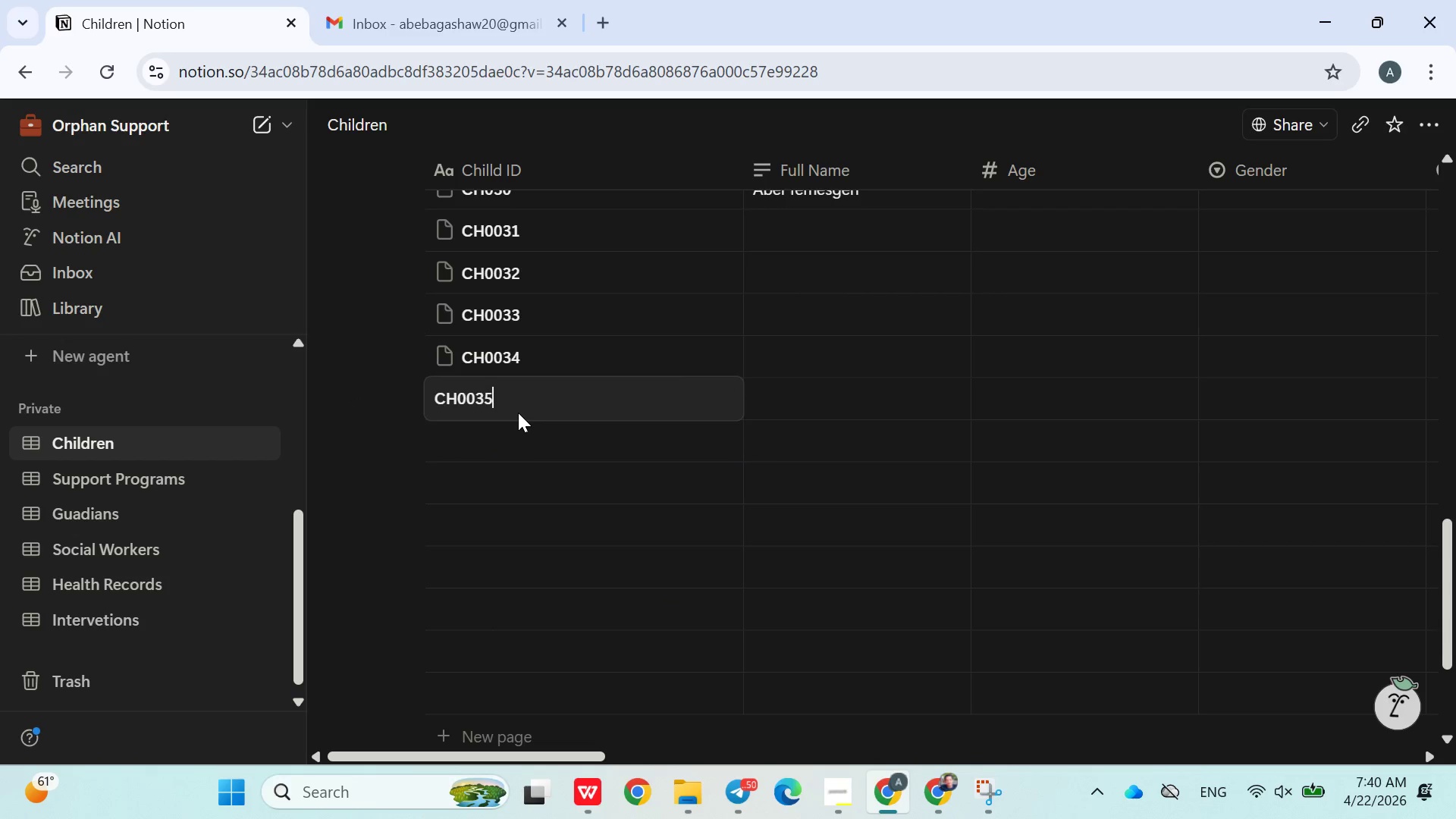 
key(Enter)
 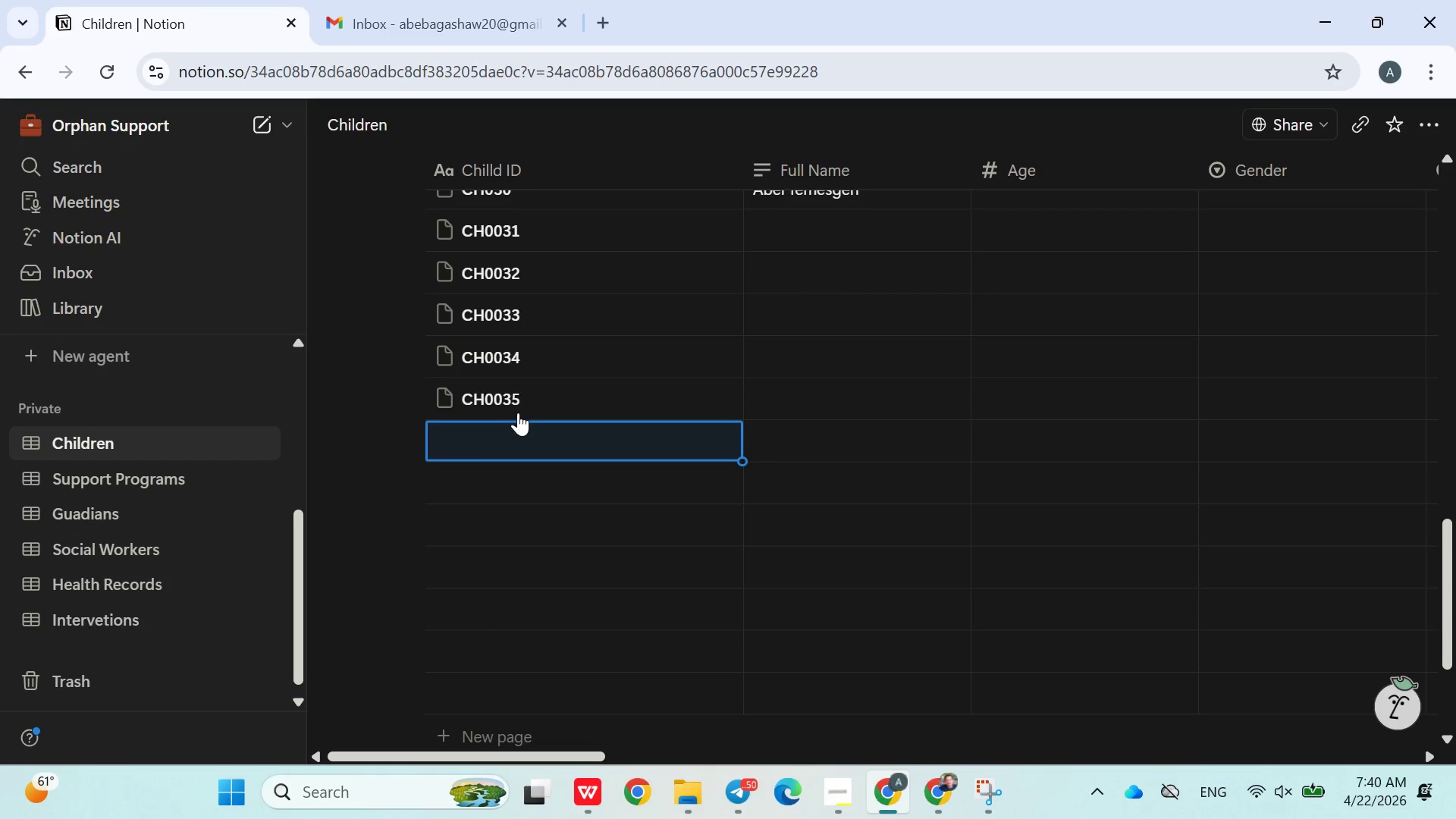 
type(CH0036)
 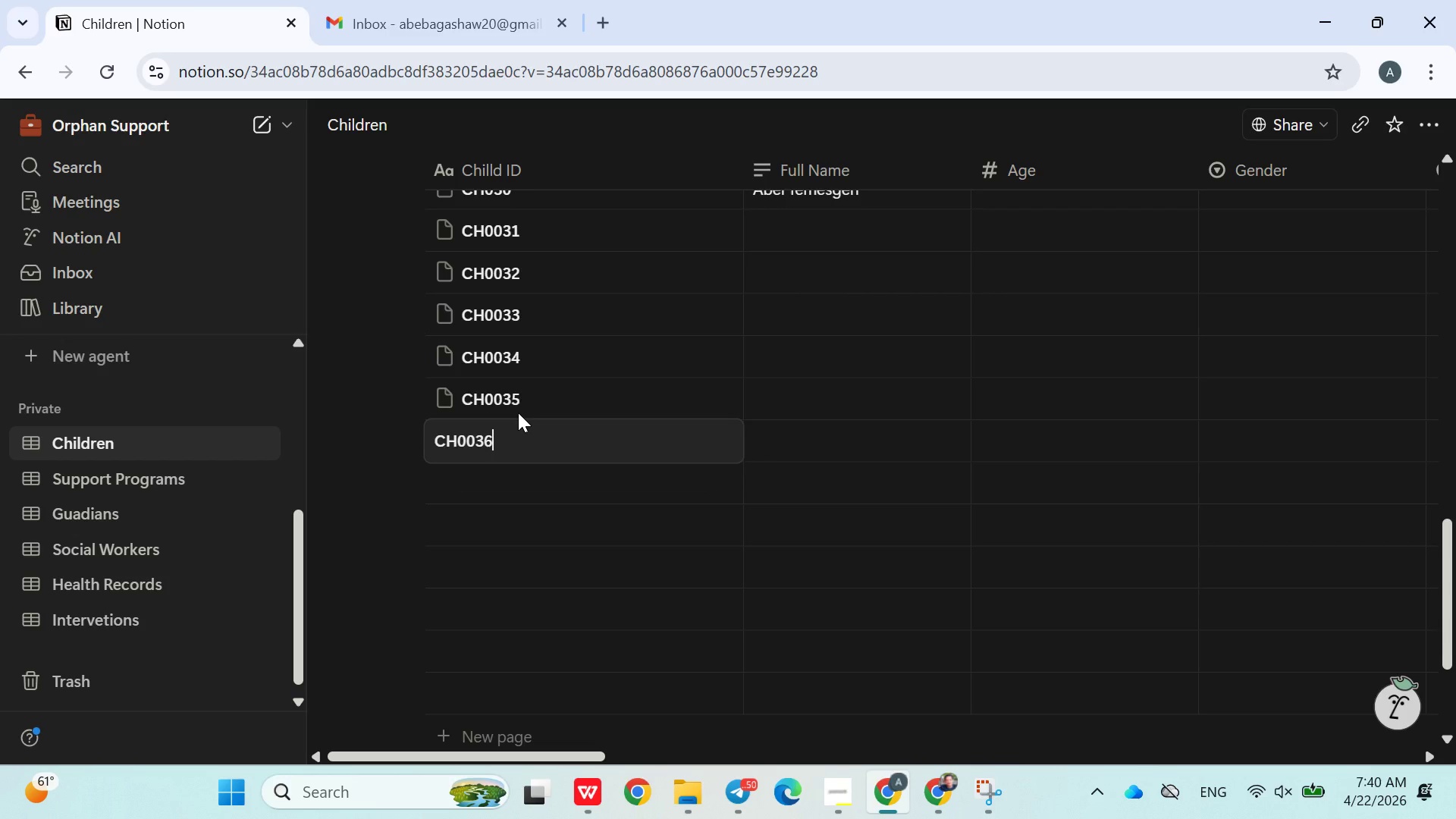 
key(Enter)
 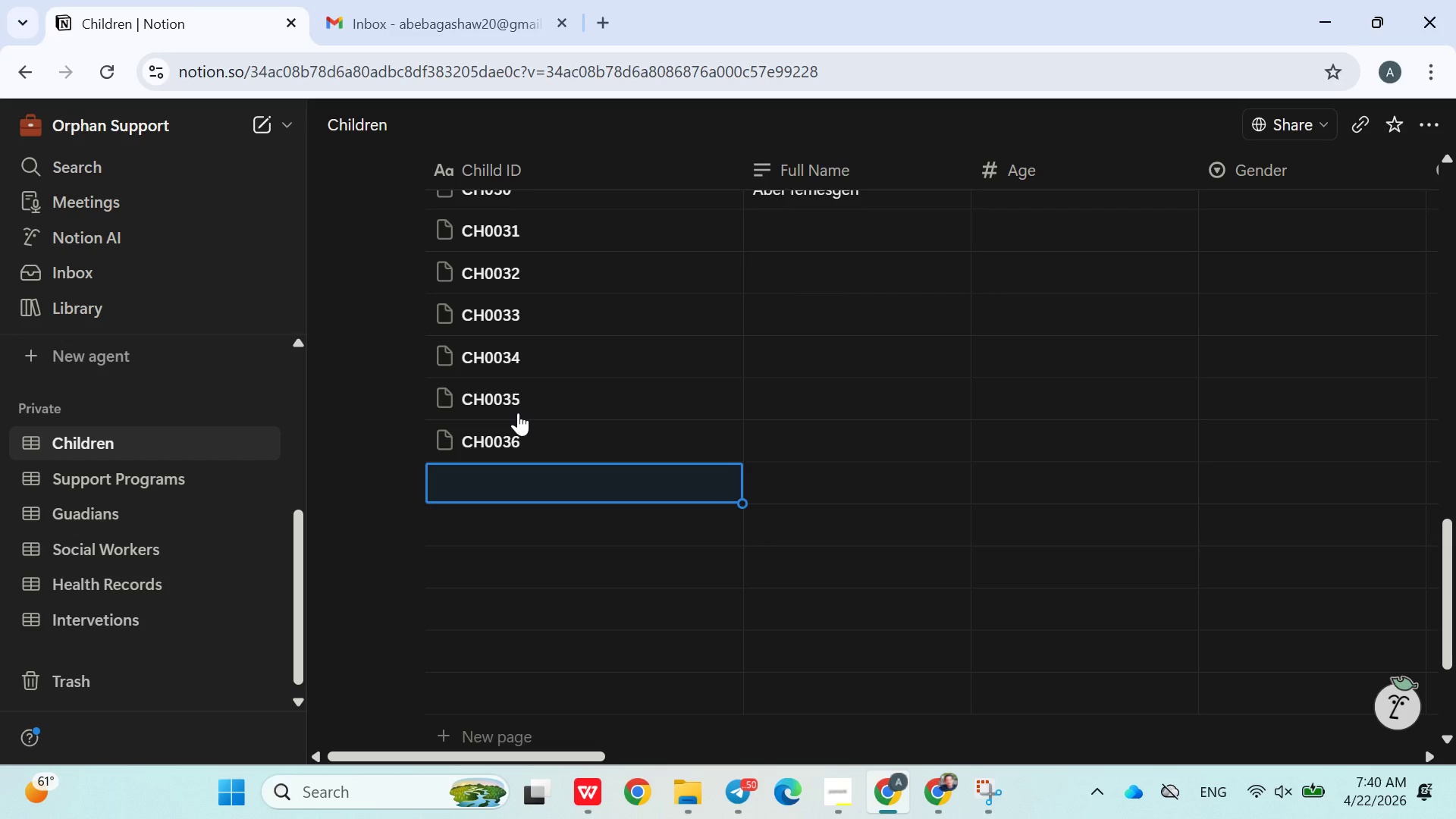 
hold_key(key=ShiftLeft, duration=1.59)
 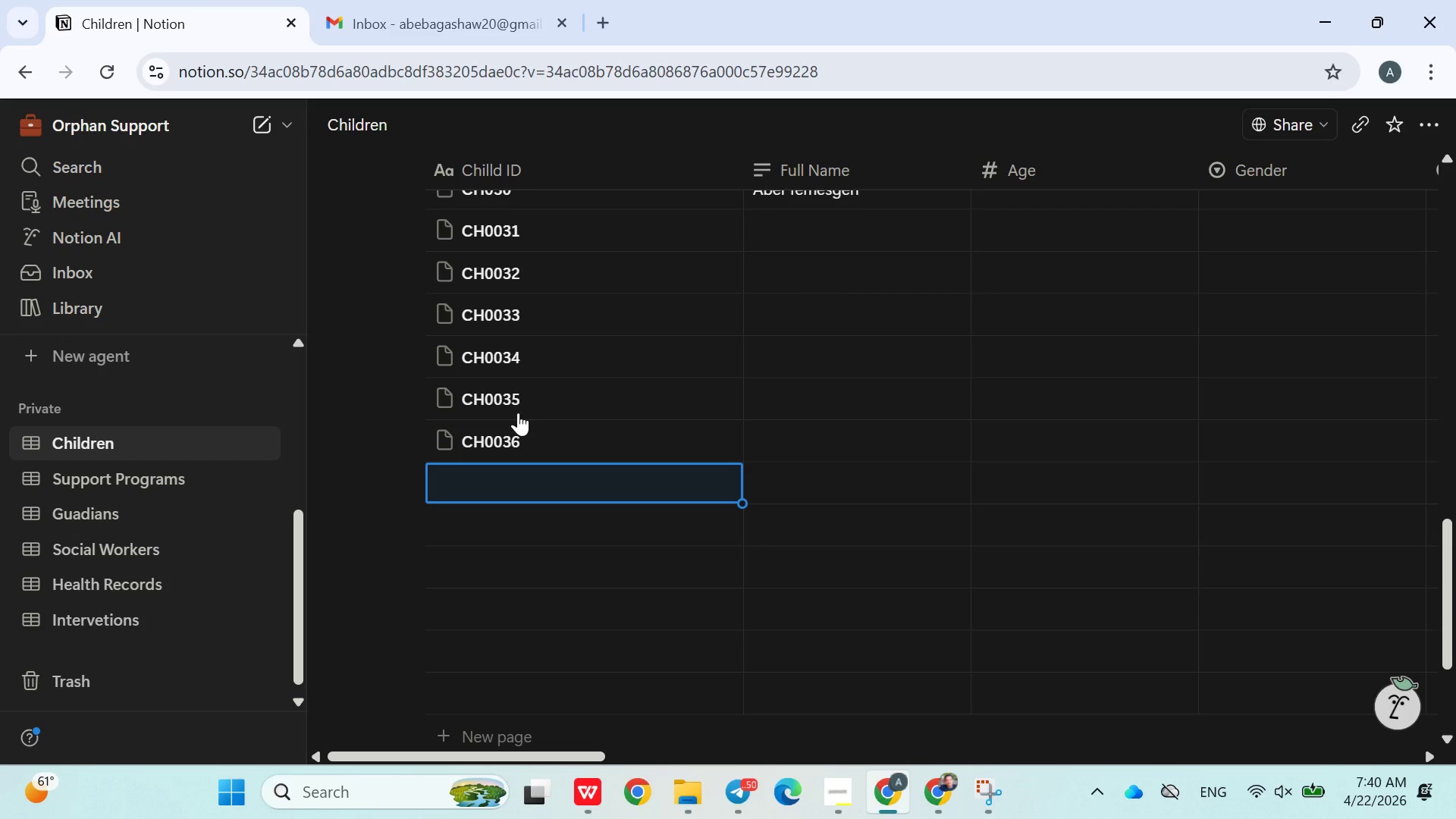 
type(CH0037)
 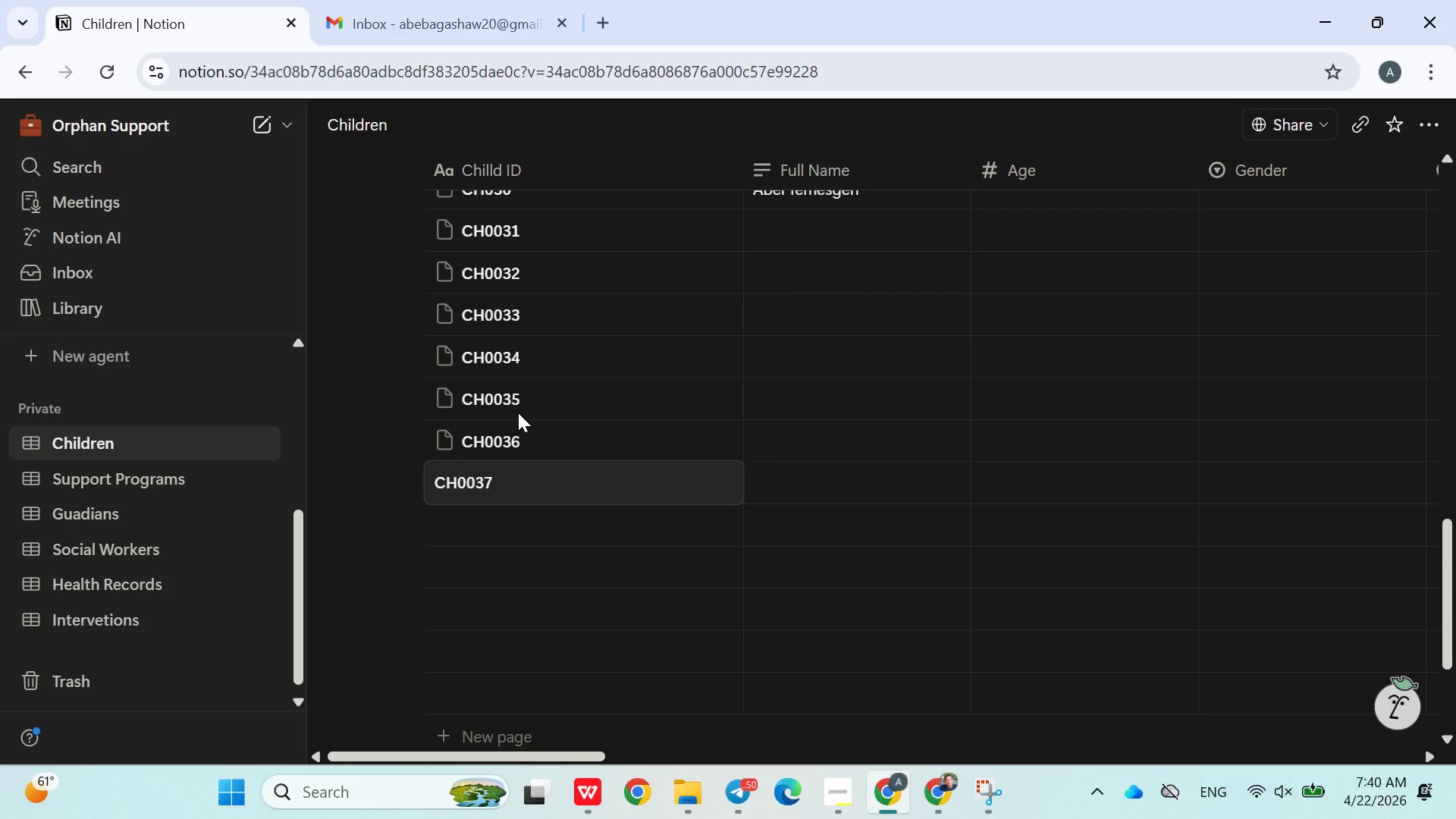 
key(Enter)
 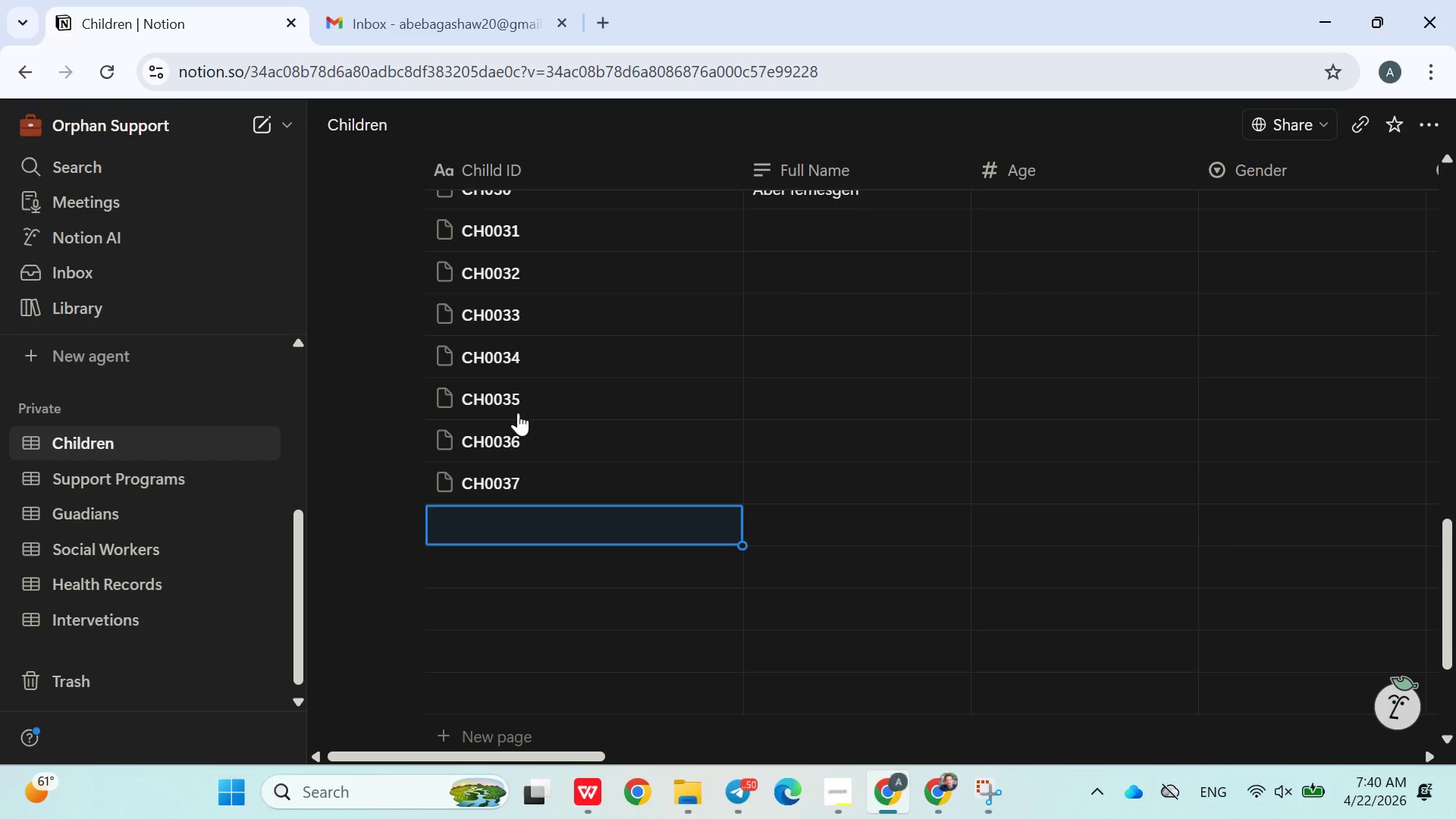 
type(CH0038)
 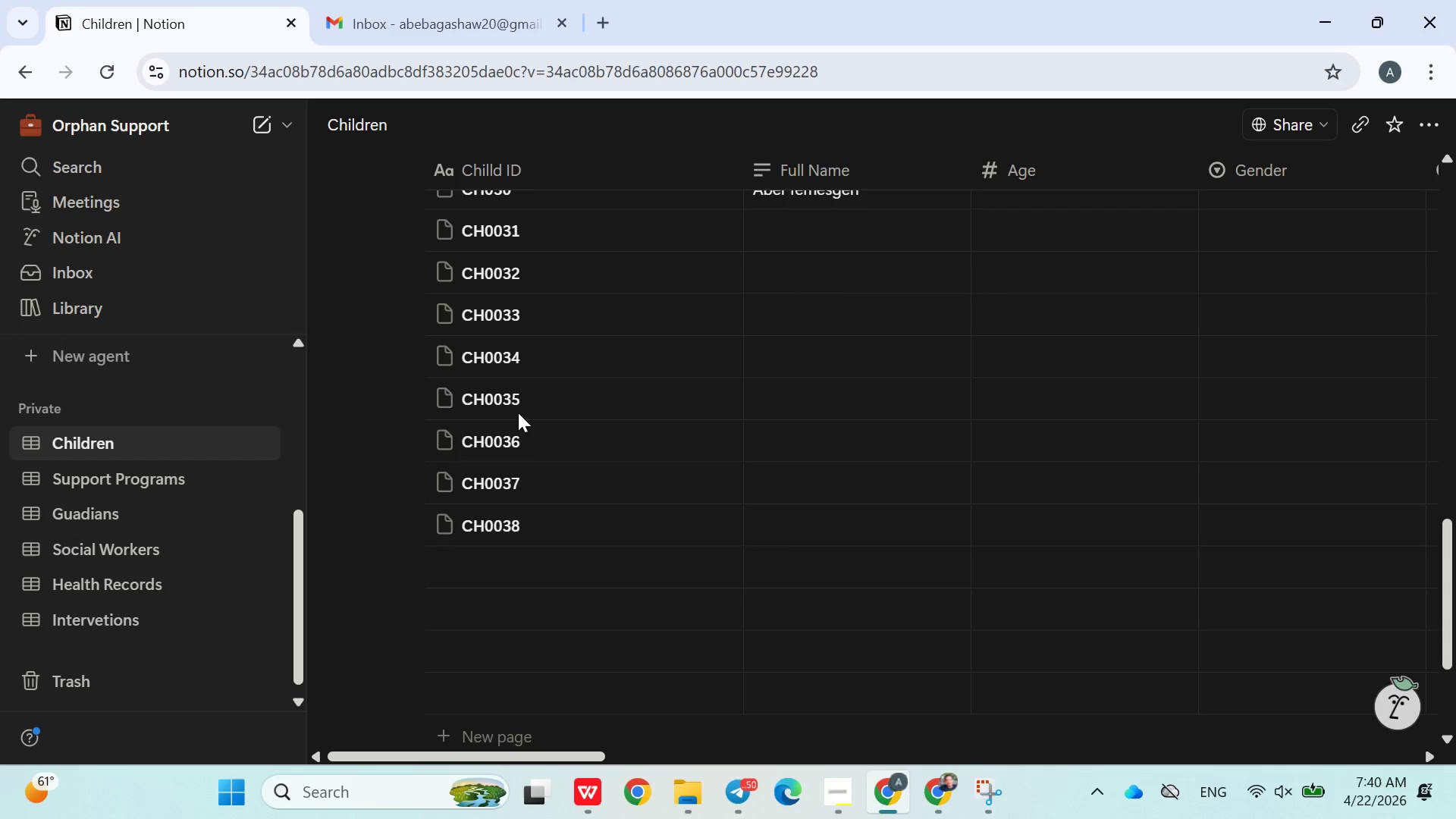 
key(Enter)
 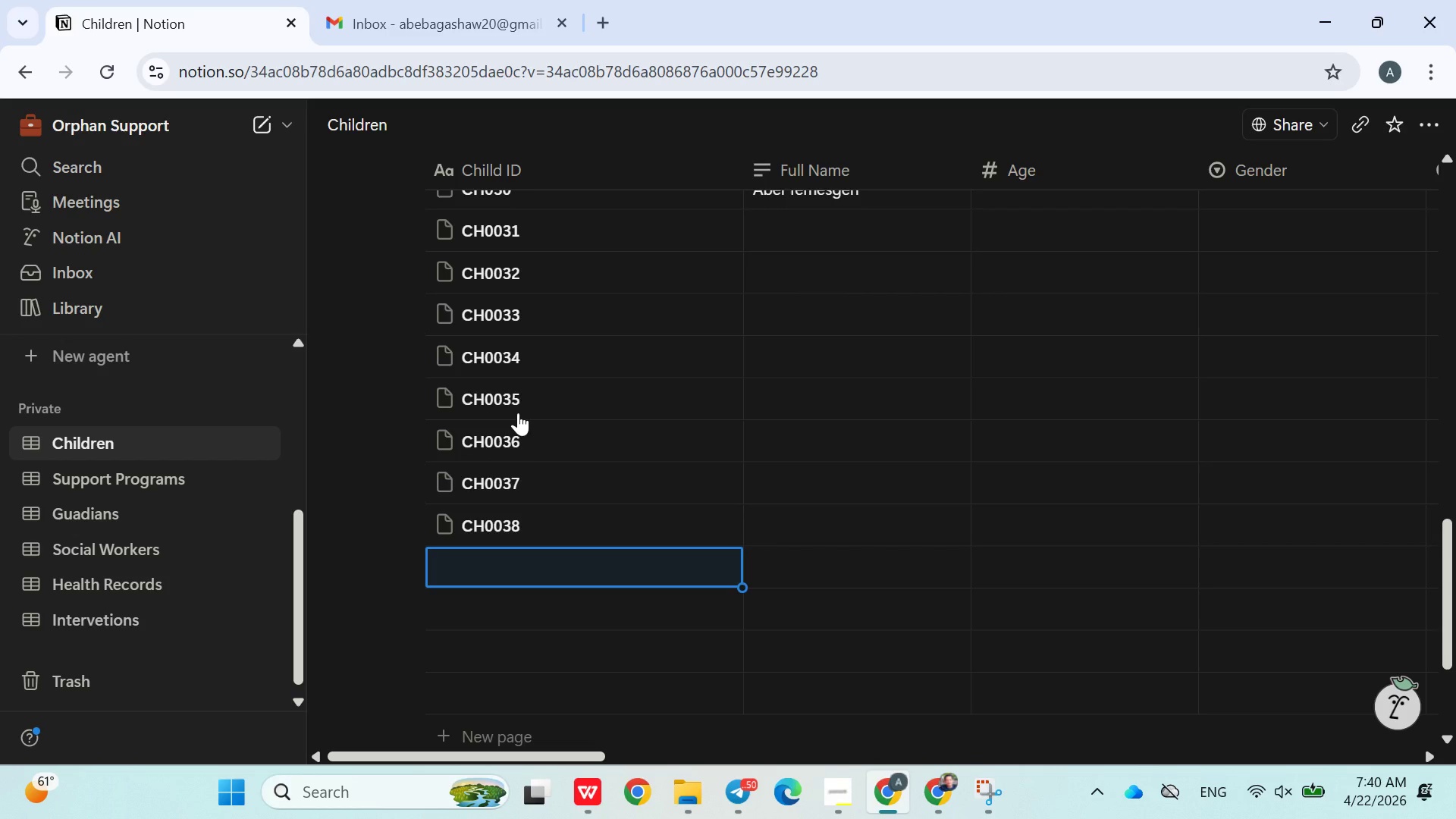 
type(CH0039)
 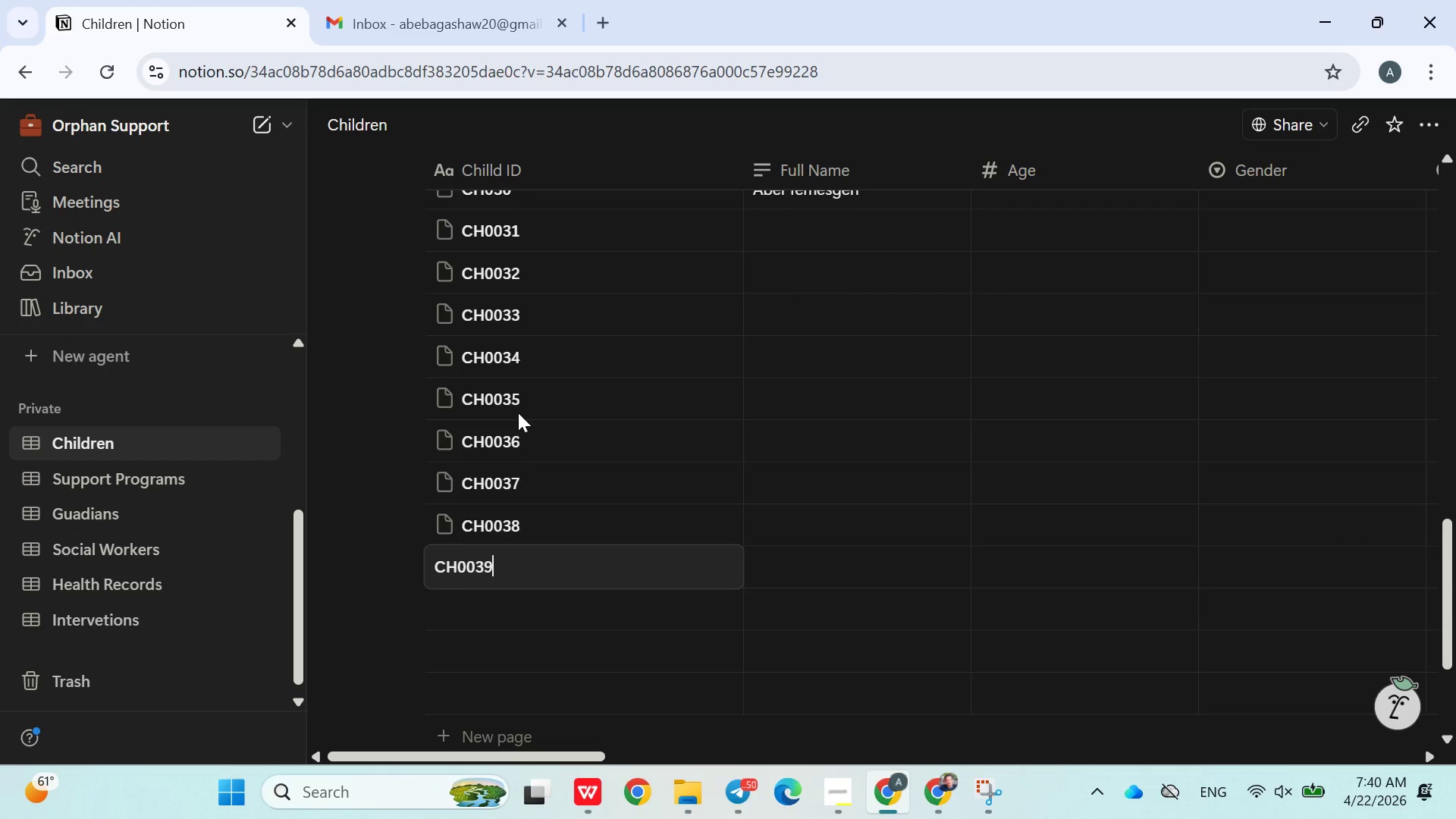 
key(Enter)
 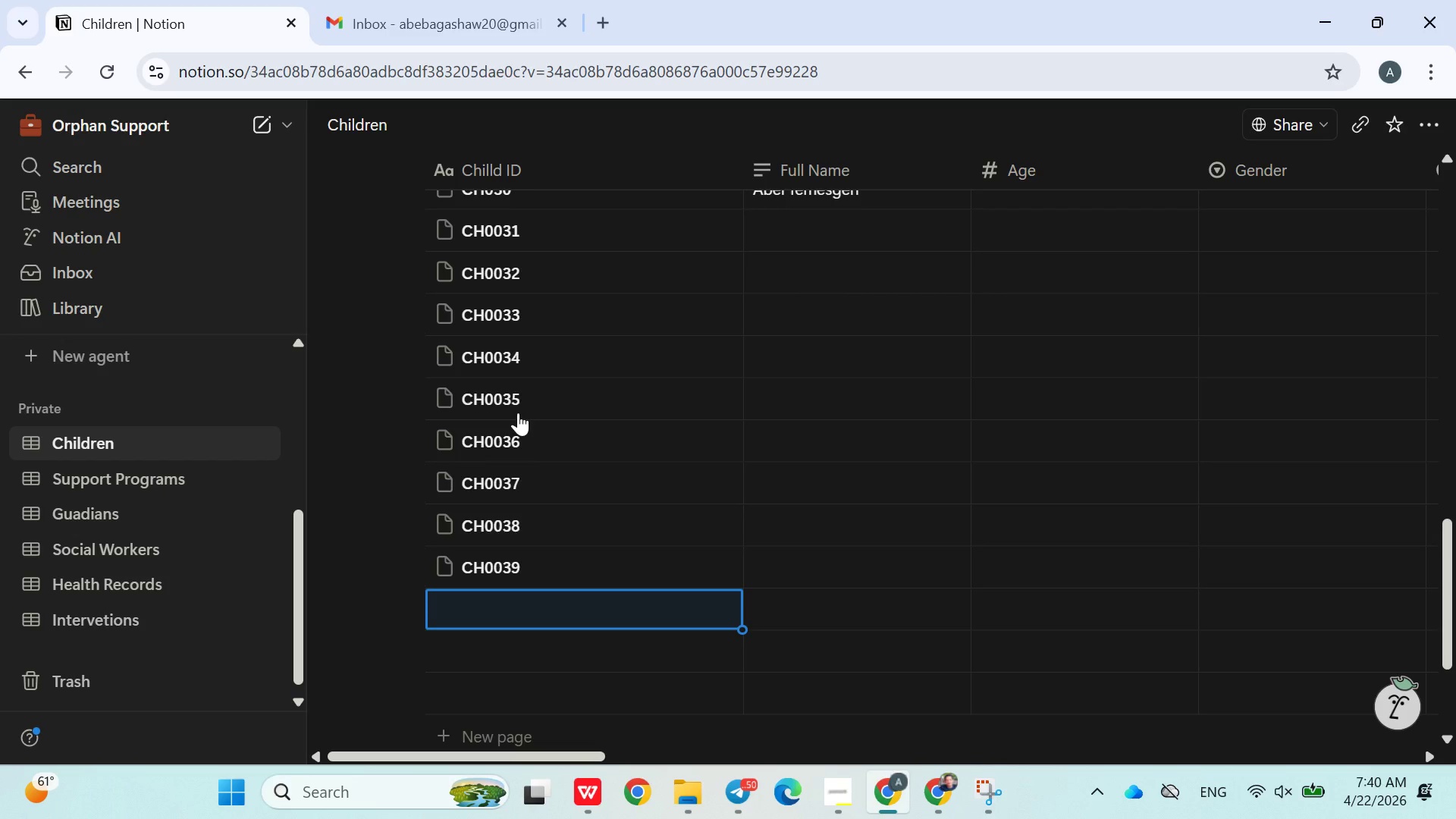 
type(CH0040)
 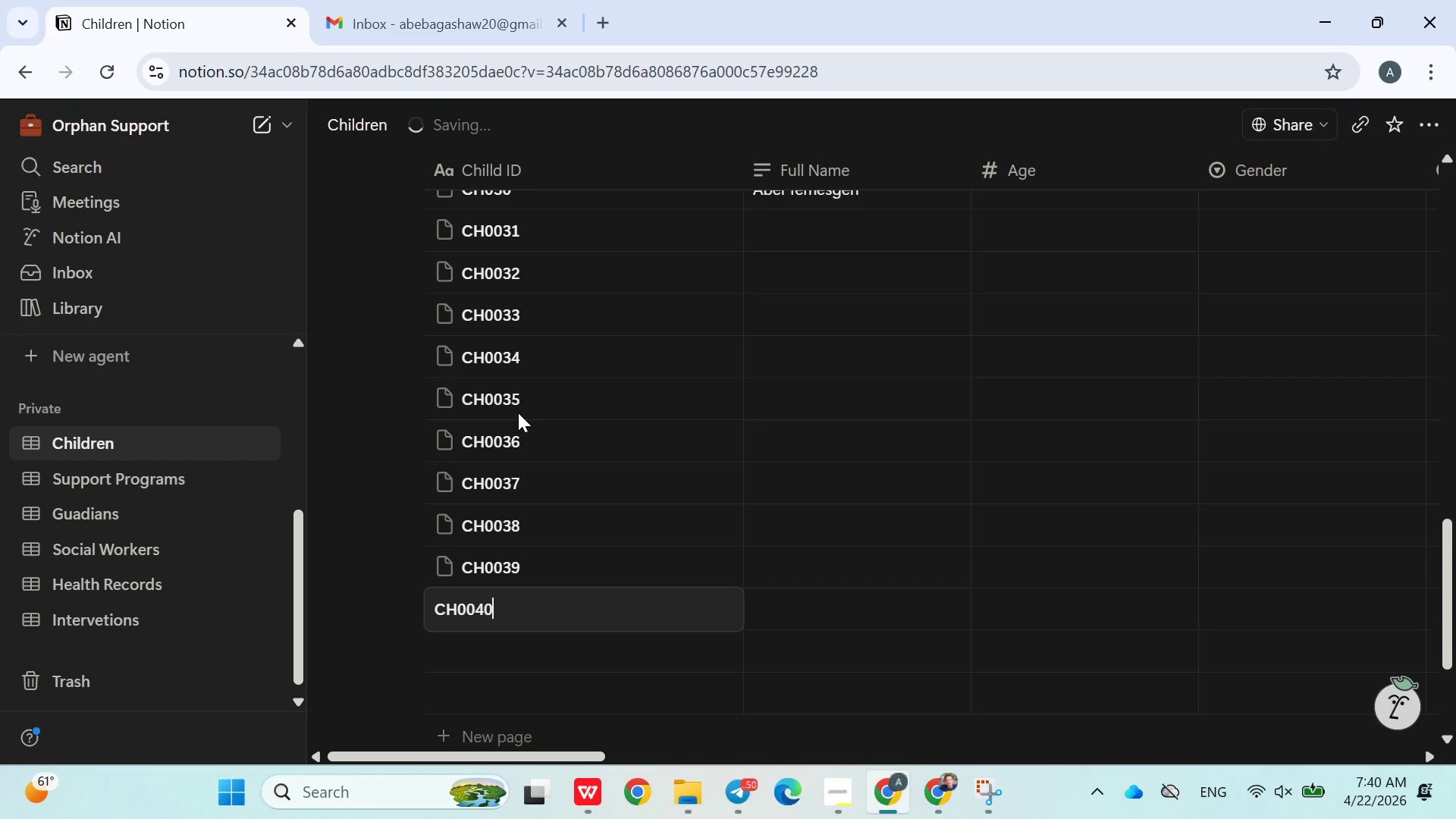 
key(Enter)
 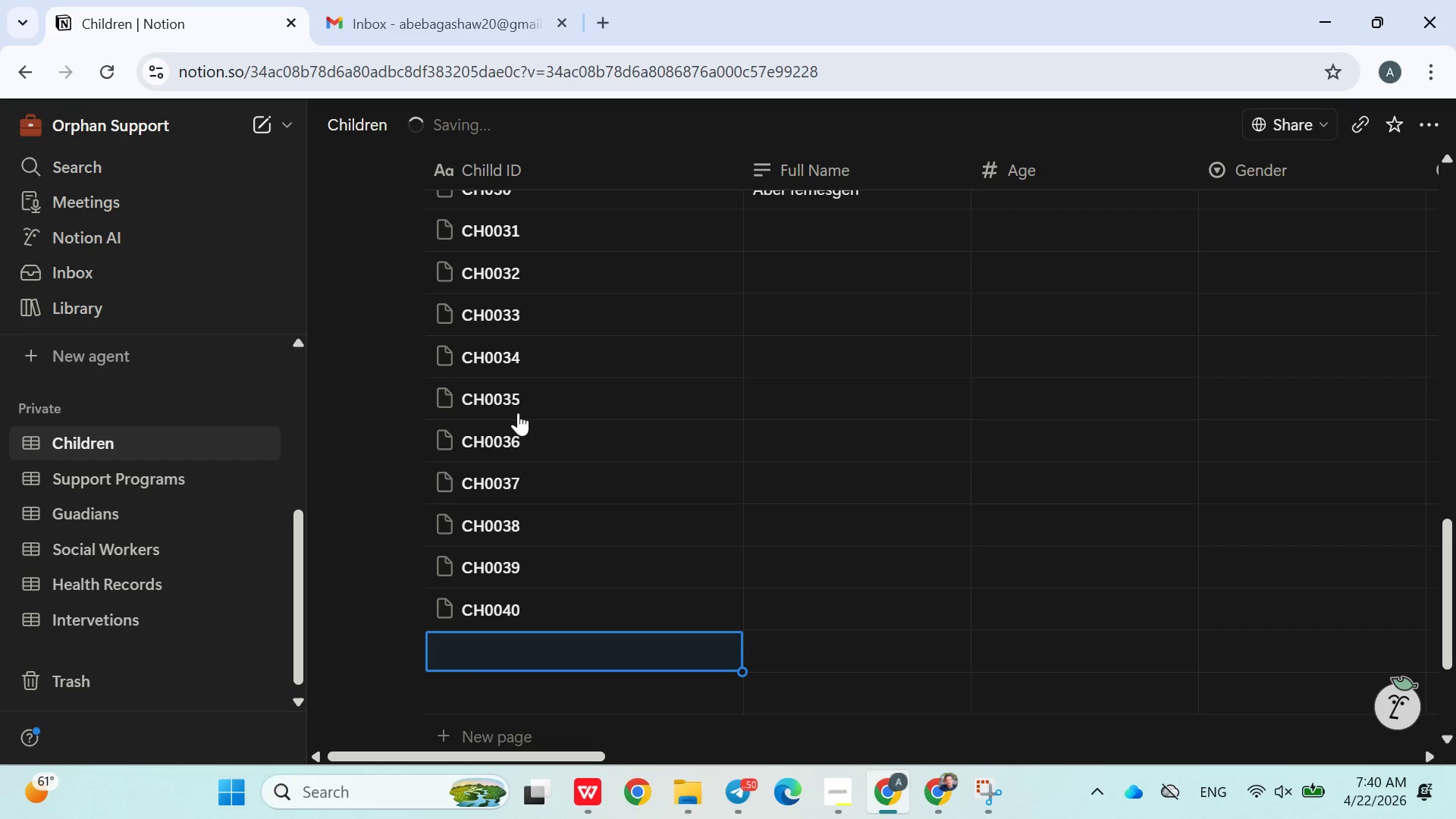 
type(CH0041)
 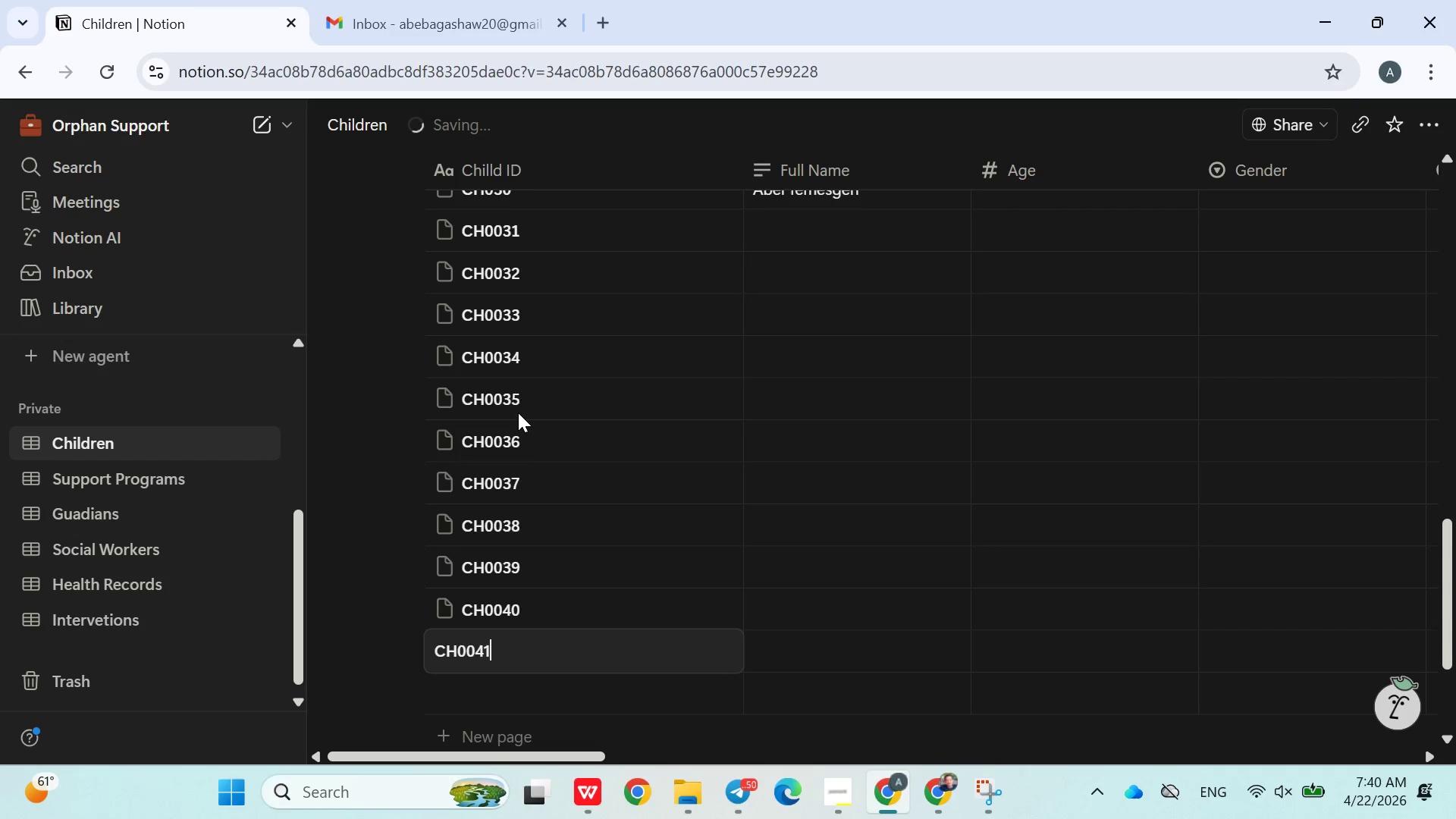 
key(Enter)
 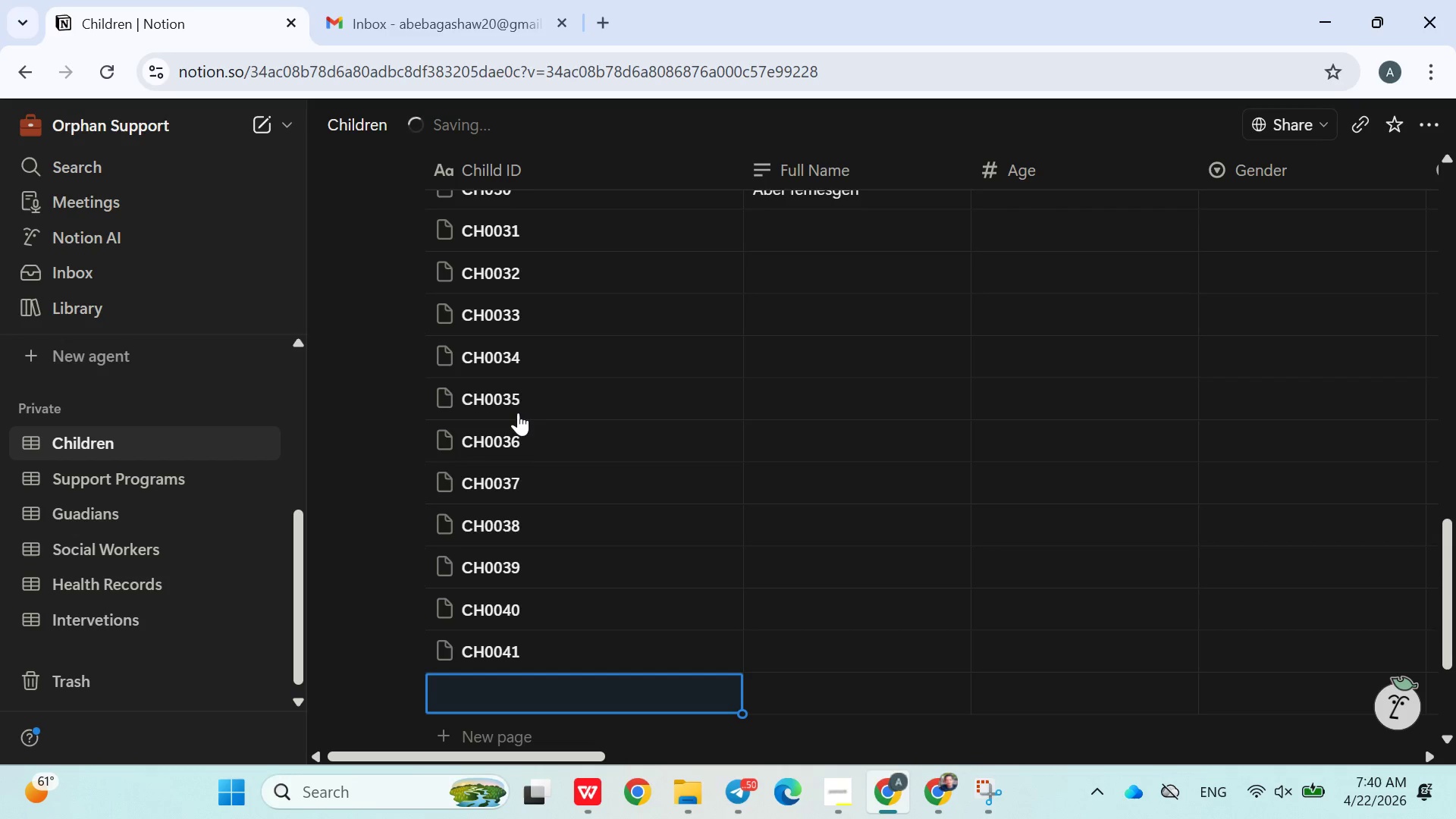 
type(CH0042)
 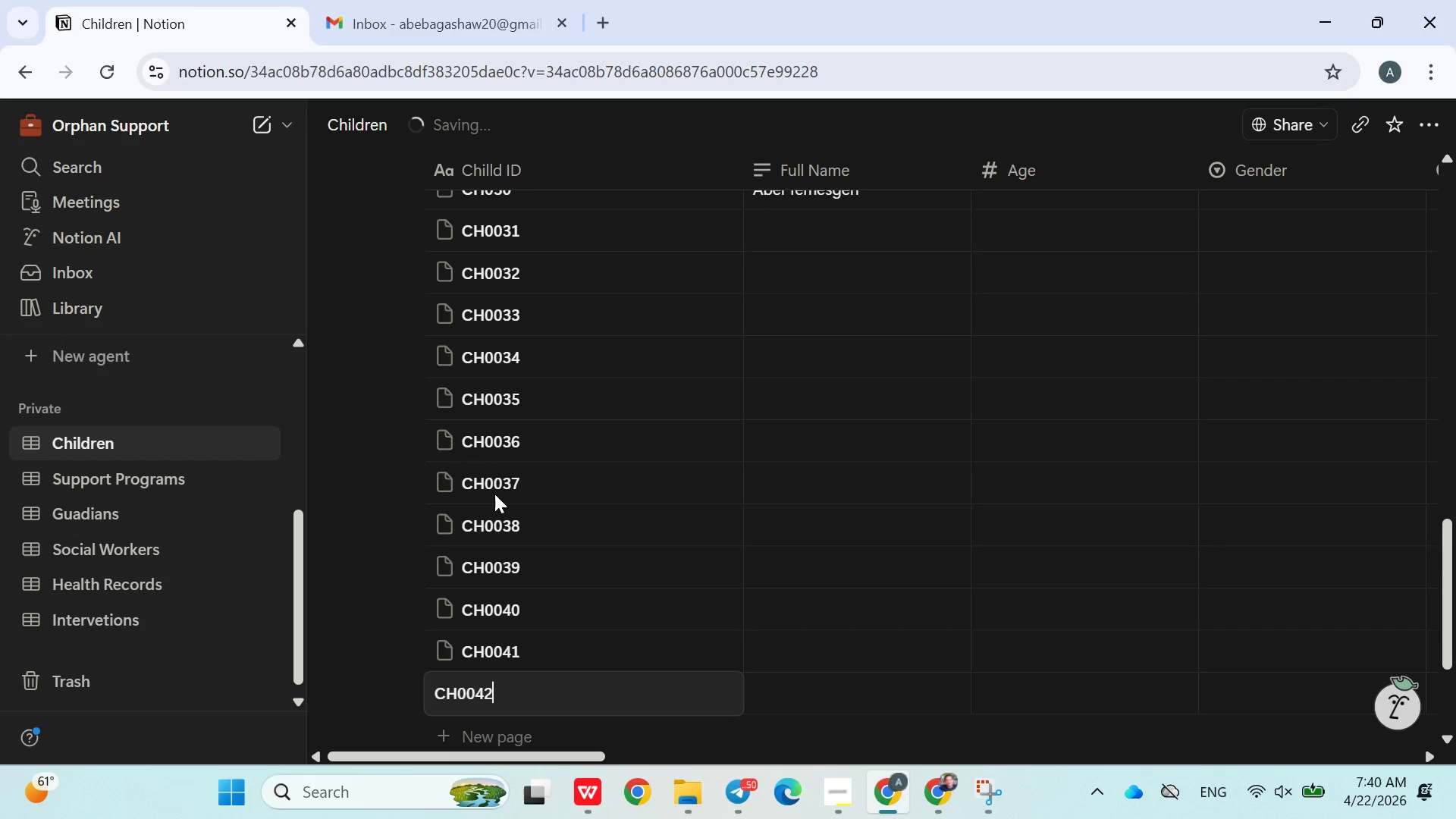 
left_click([388, 585])
 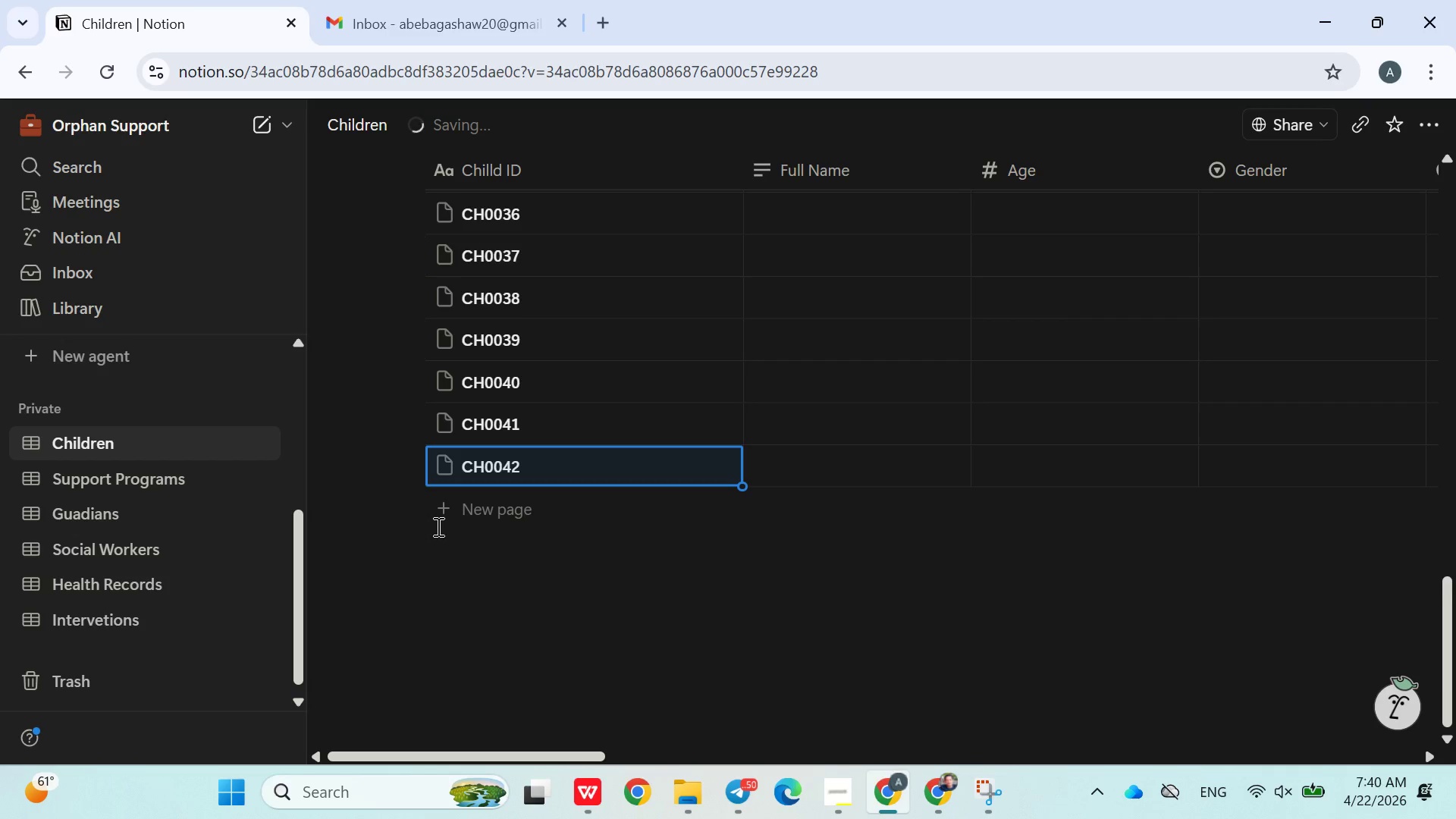 
left_click([448, 516])
 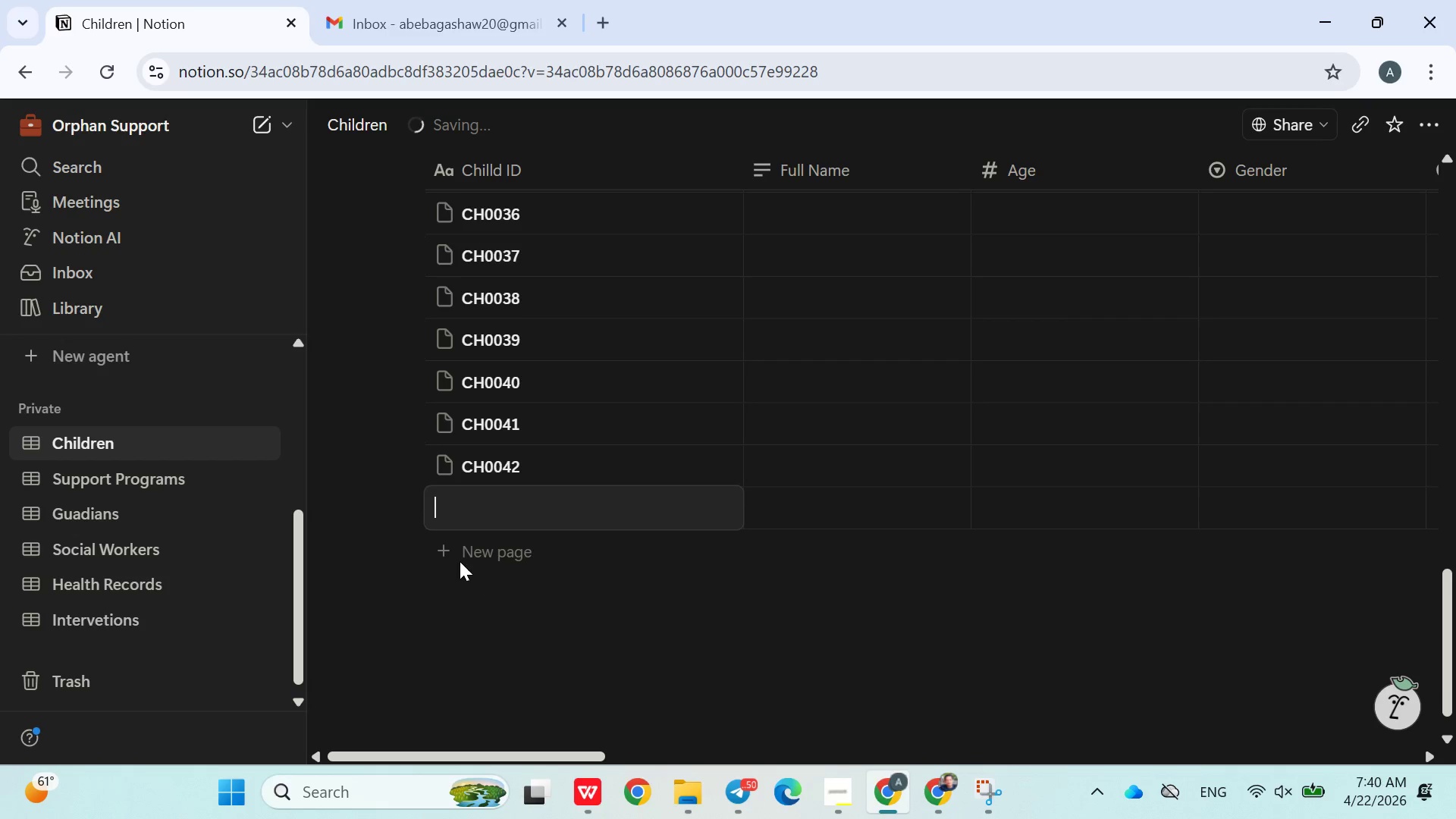 
left_click([458, 555])
 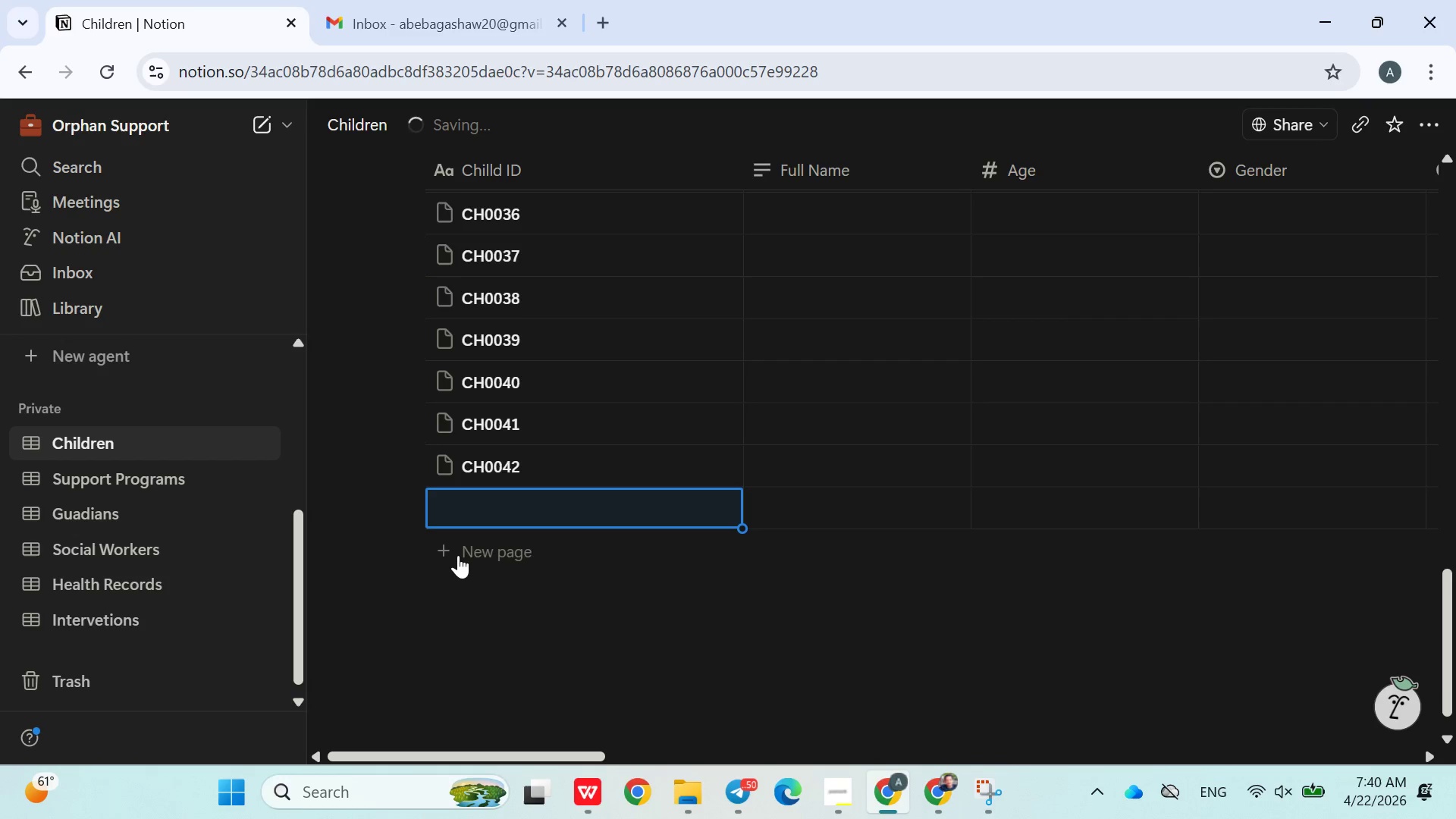 
left_click([458, 555])
 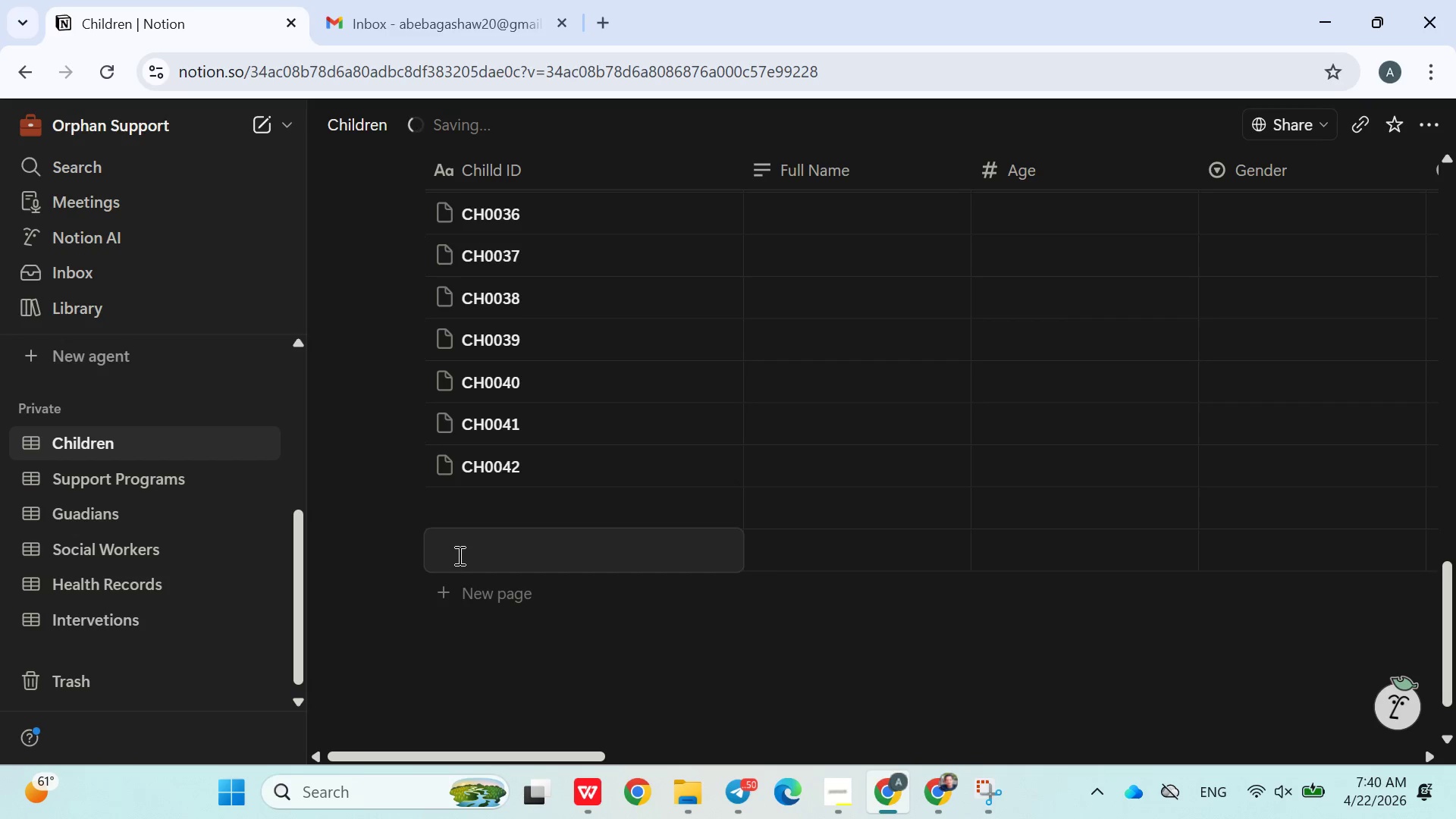 
mouse_move([490, 581])
 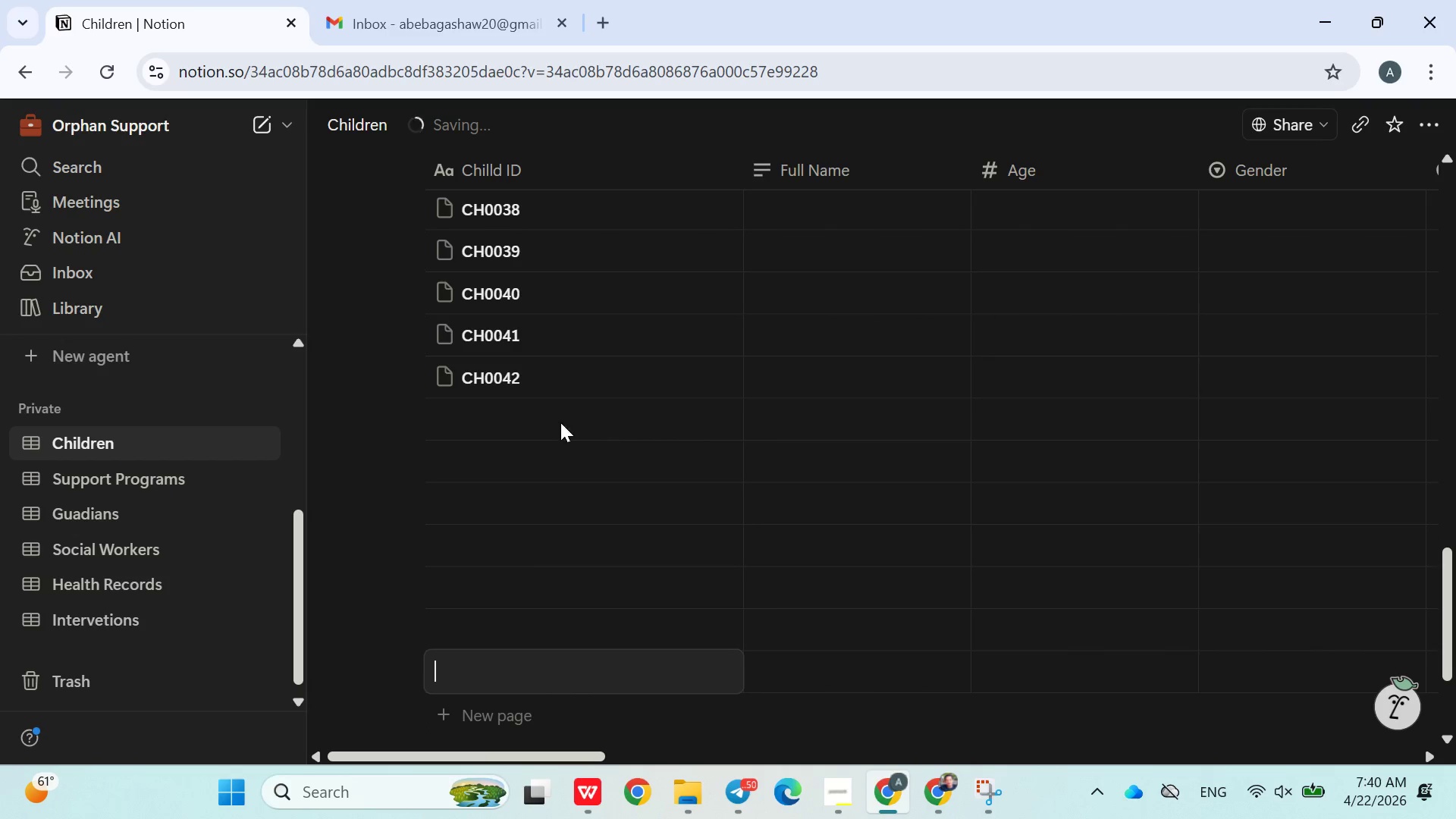 
left_click([556, 421])
 